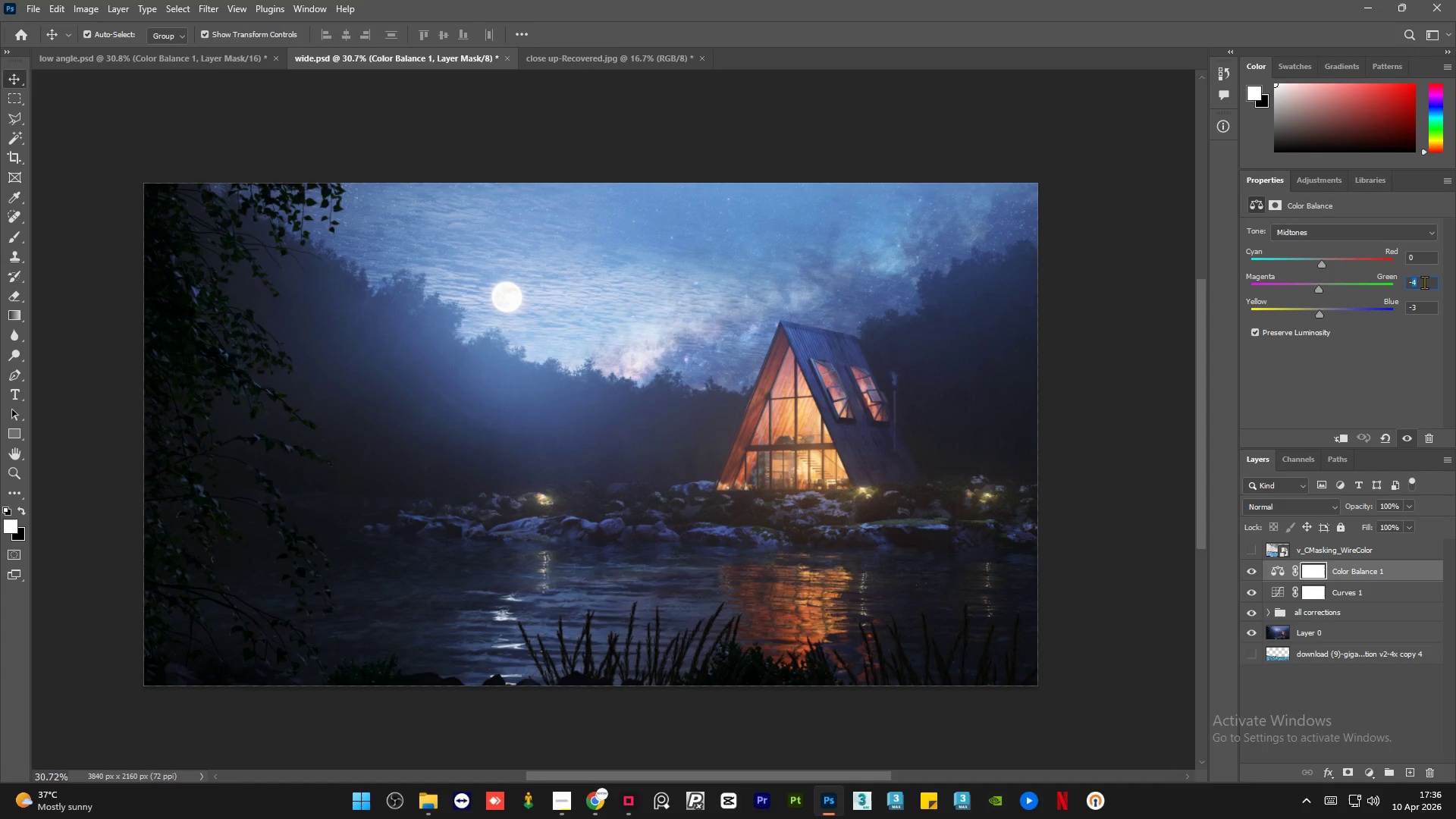 
key(Numpad0)
 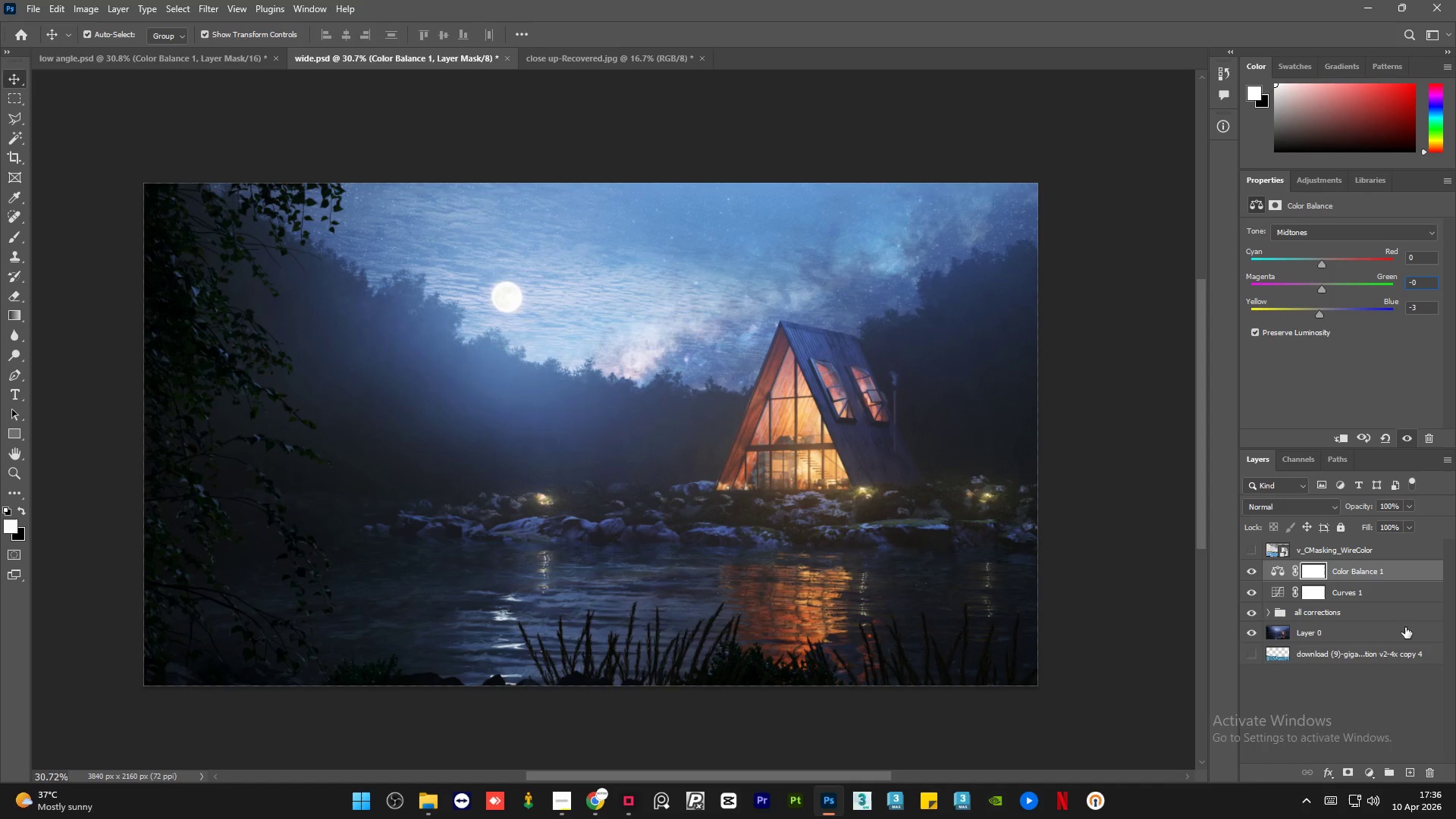 
left_click([1310, 714])
 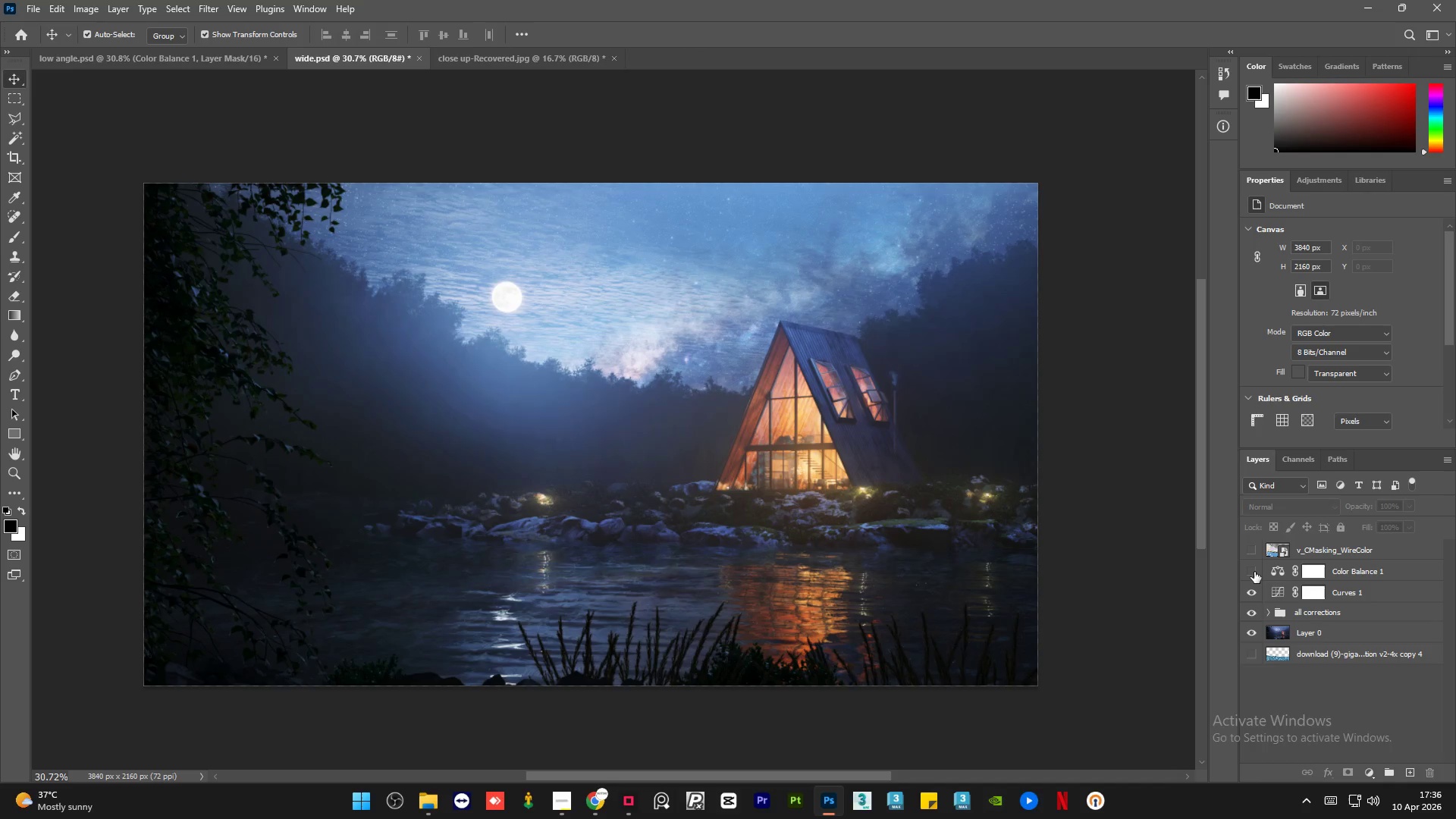 
double_click([1254, 572])
 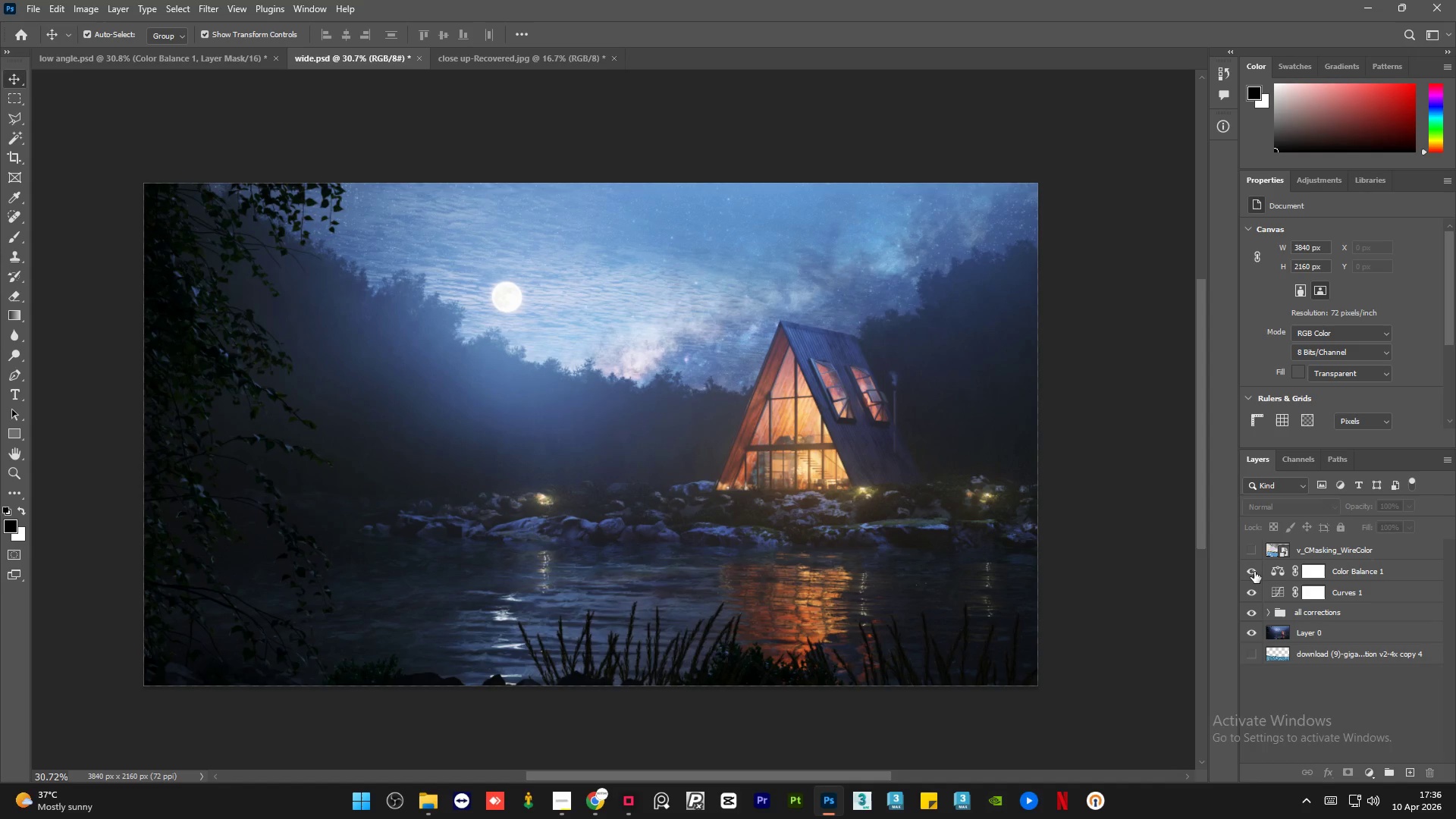 
left_click([1254, 572])
 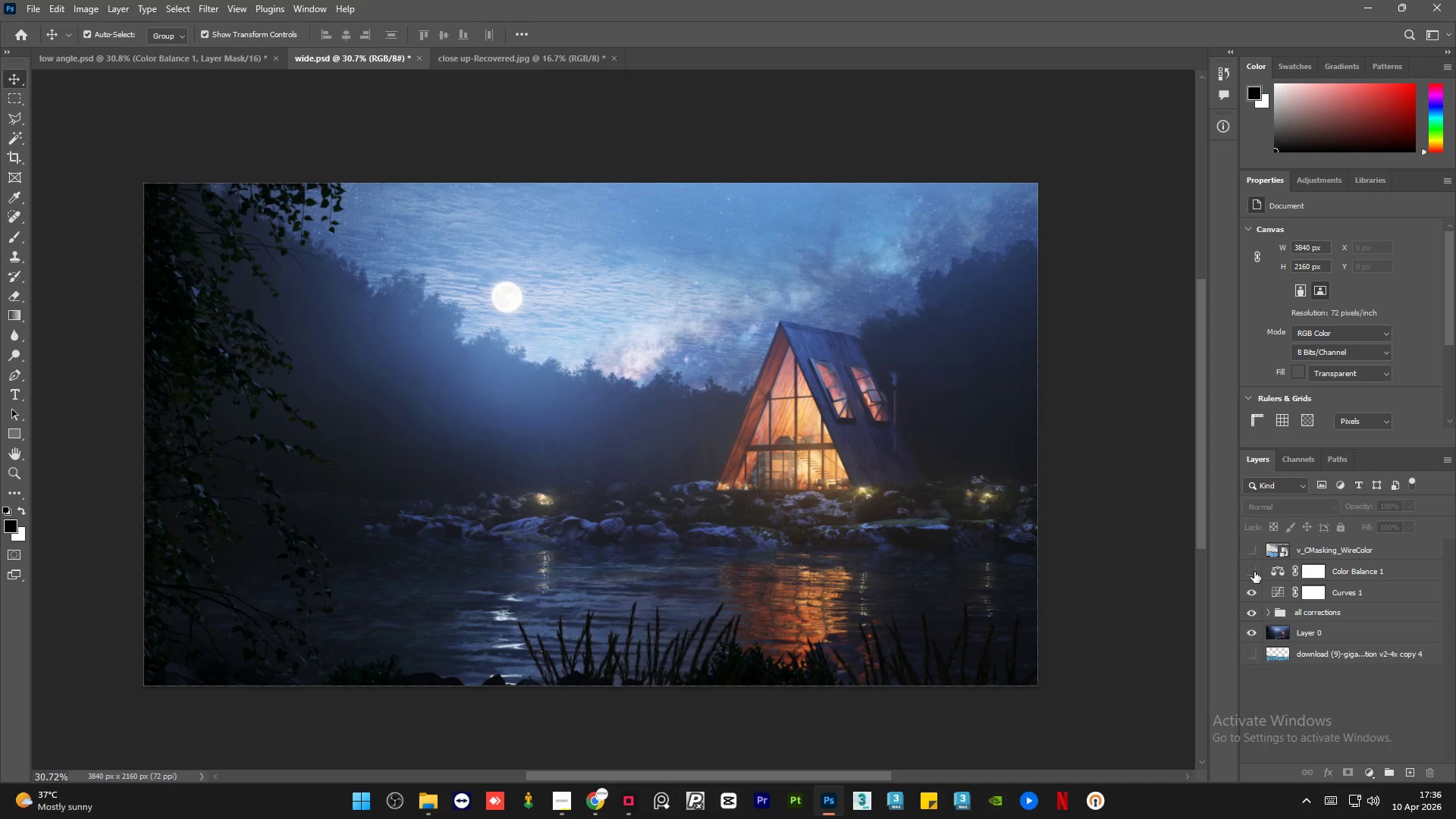 
left_click([1254, 572])
 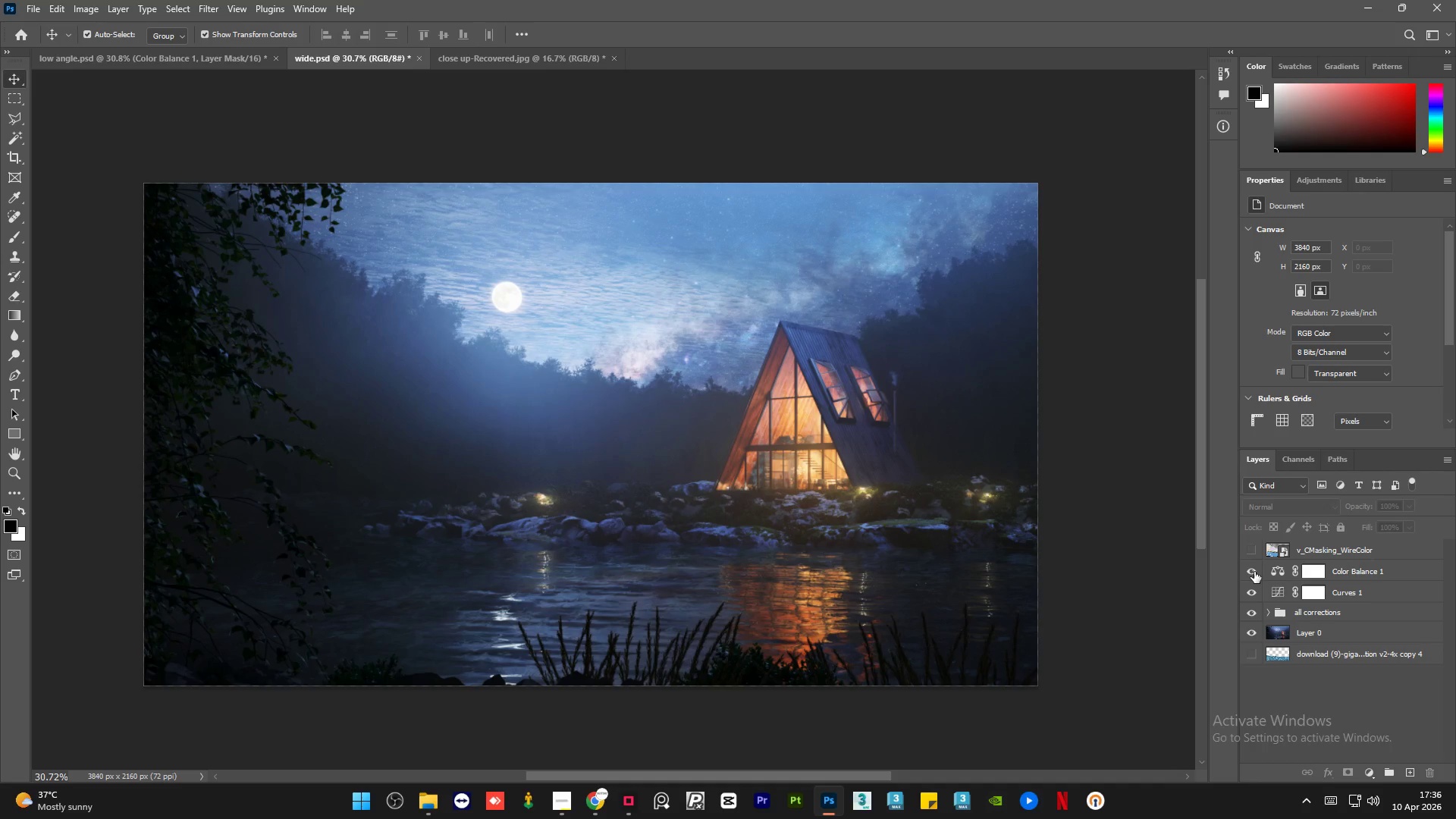 
left_click([1254, 572])
 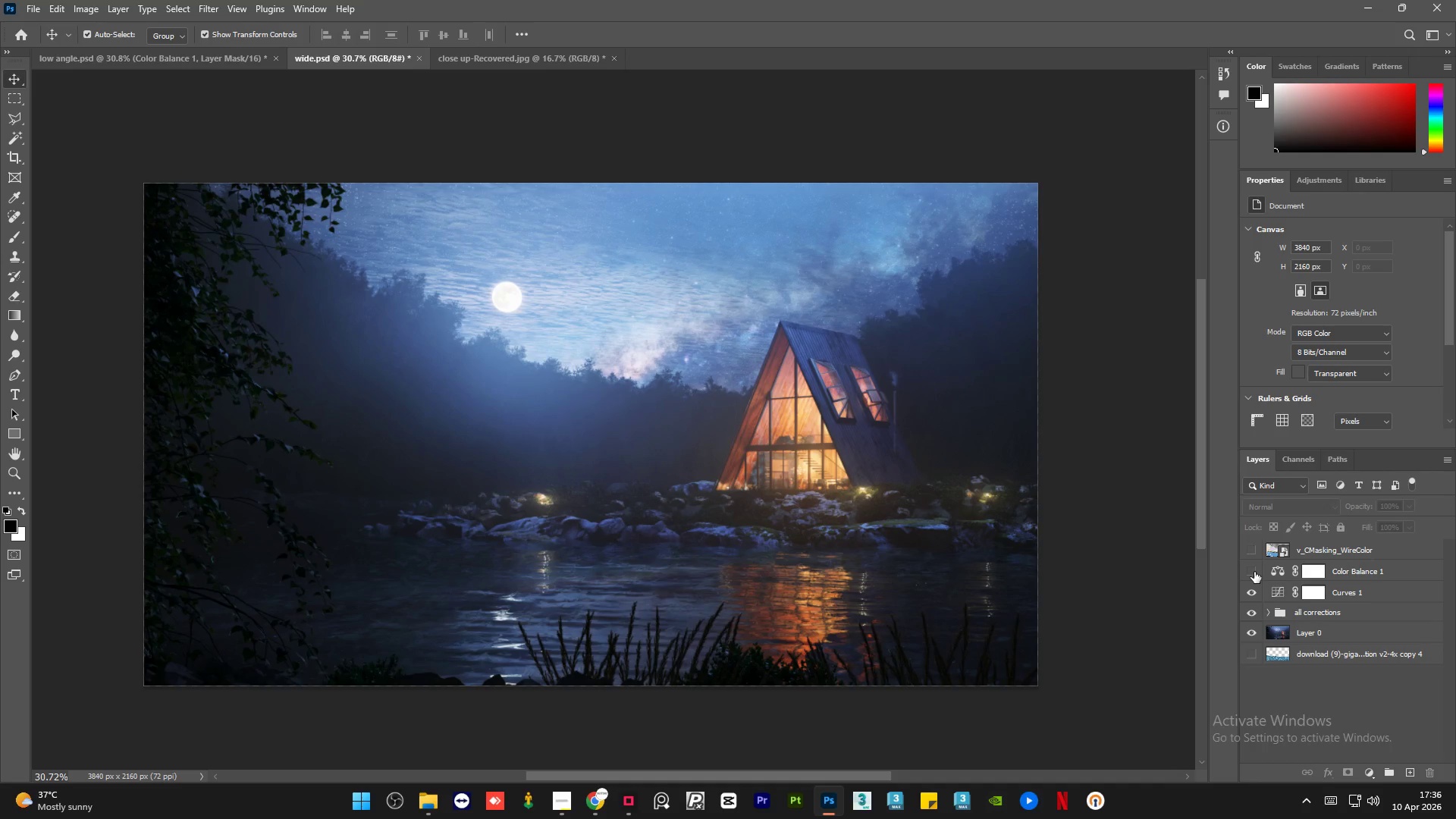 
left_click([1254, 572])
 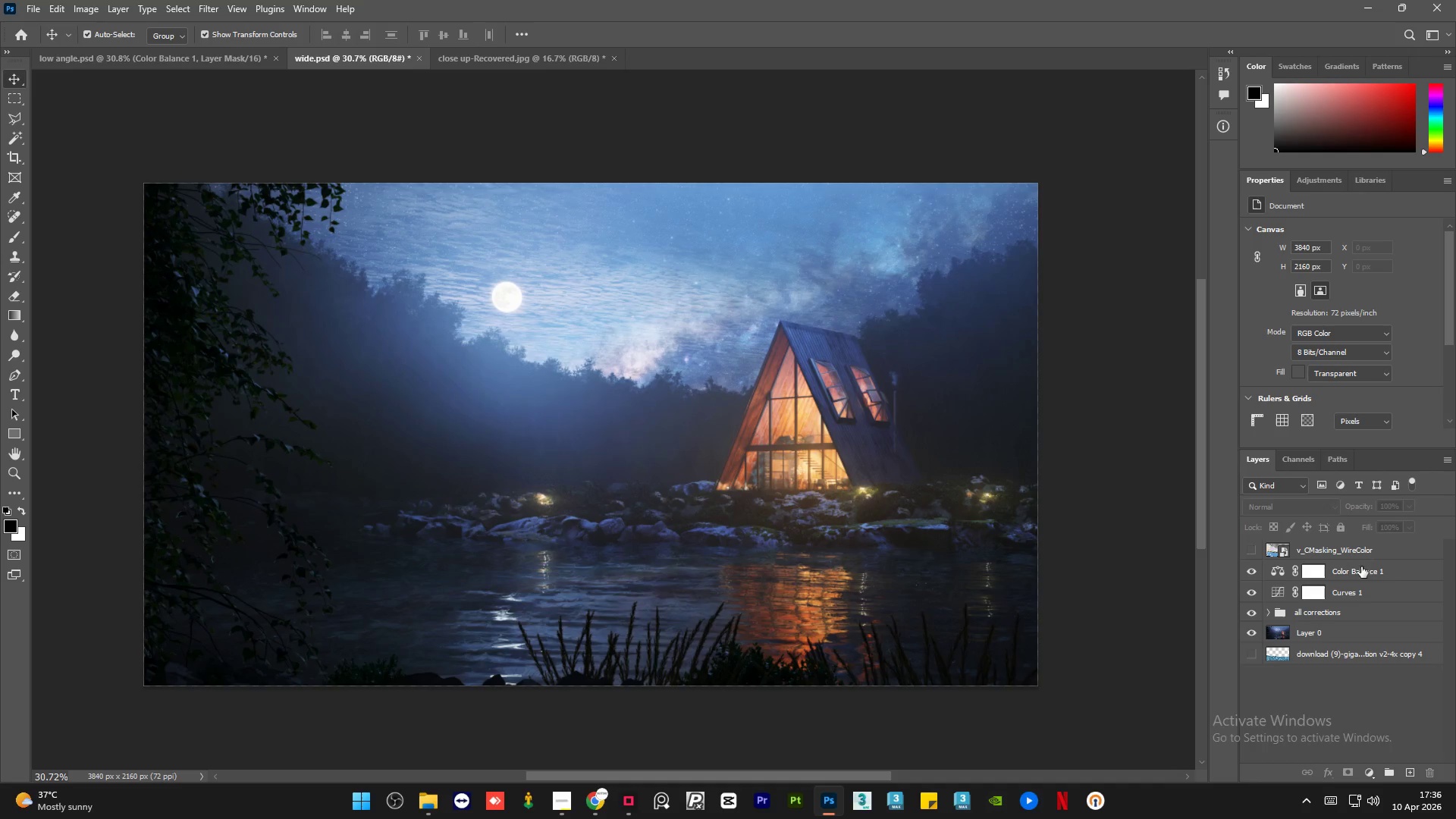 
left_click([1384, 568])
 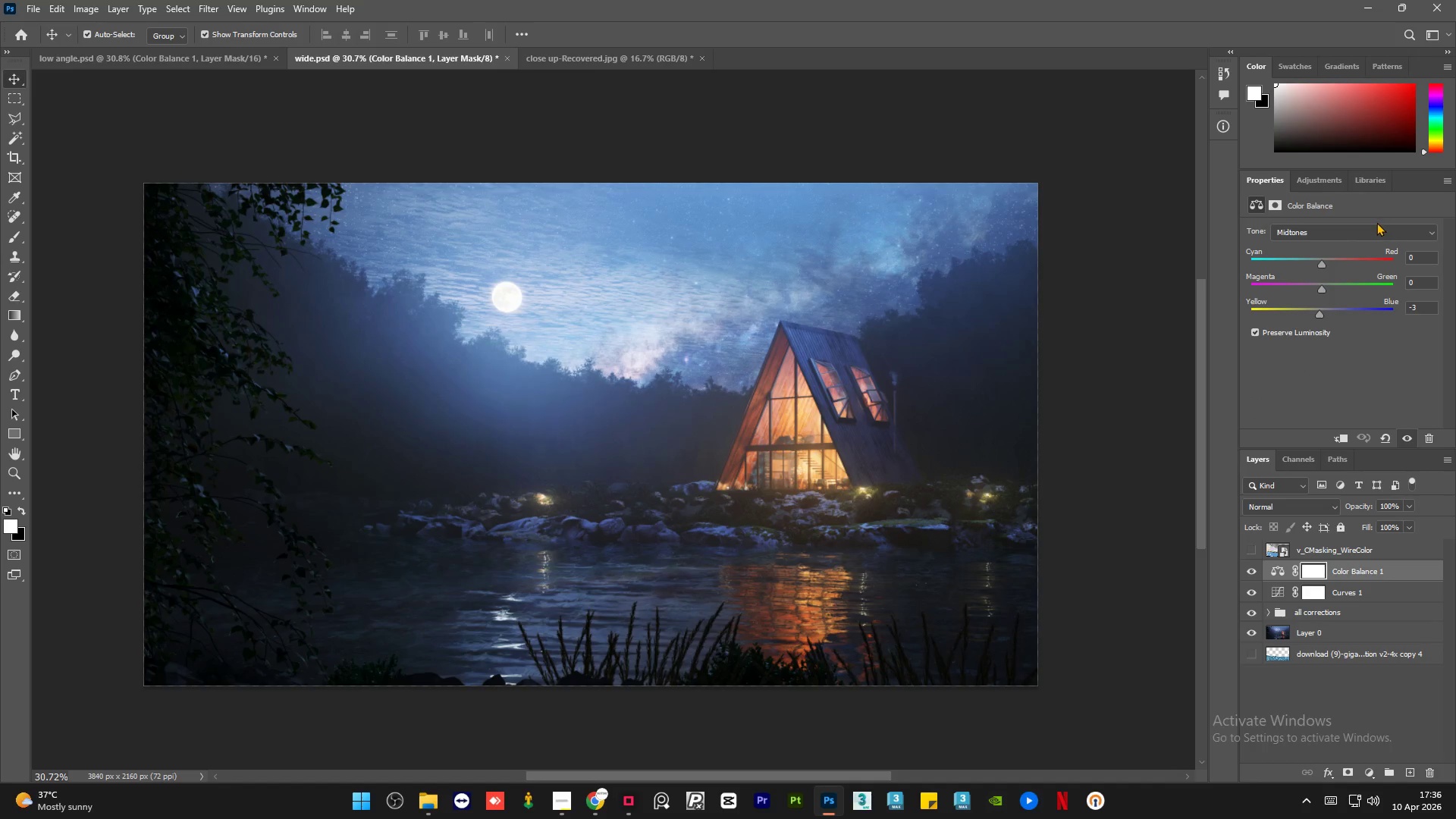 
left_click([1370, 224])
 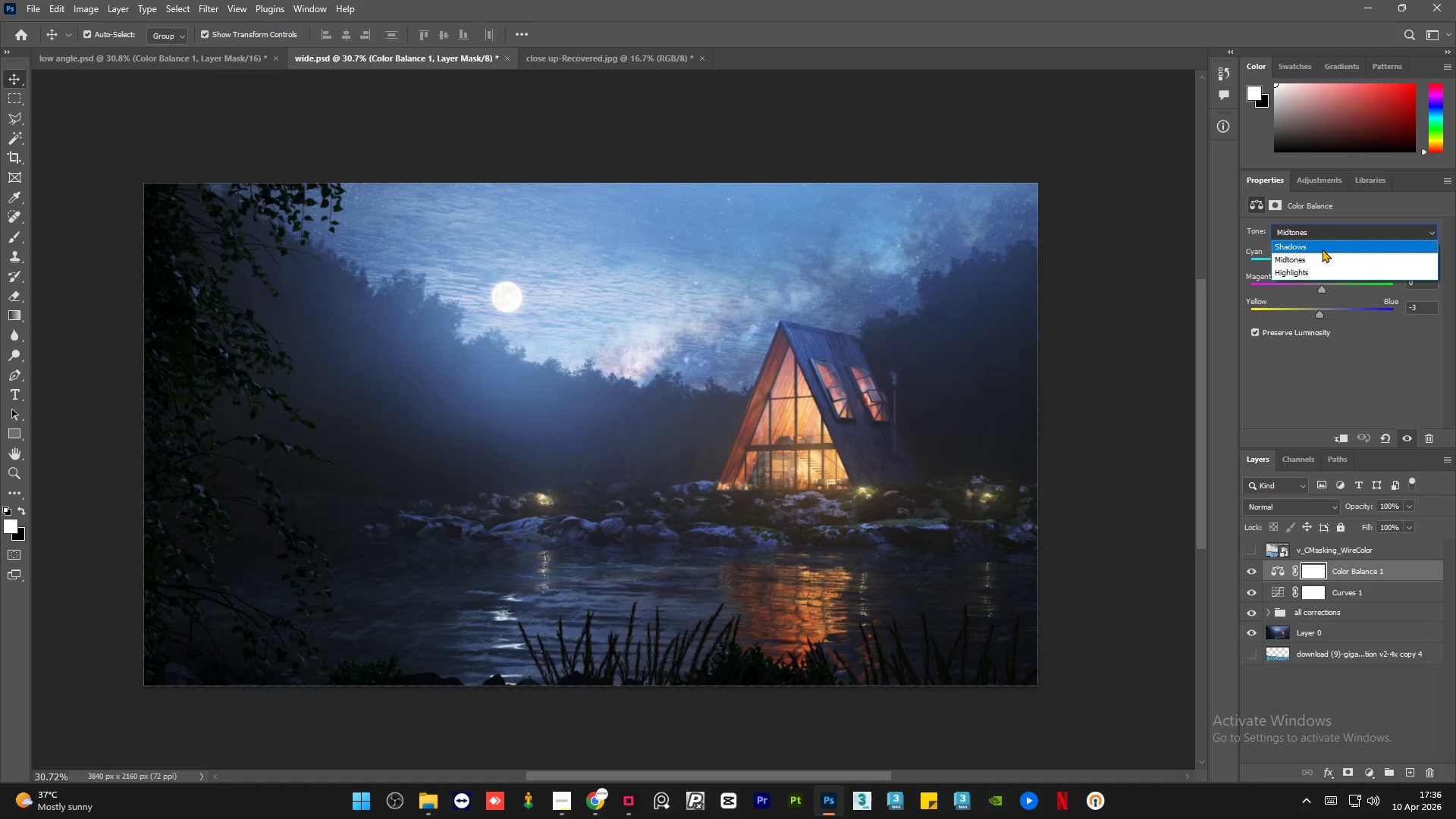 
left_click([1322, 248])
 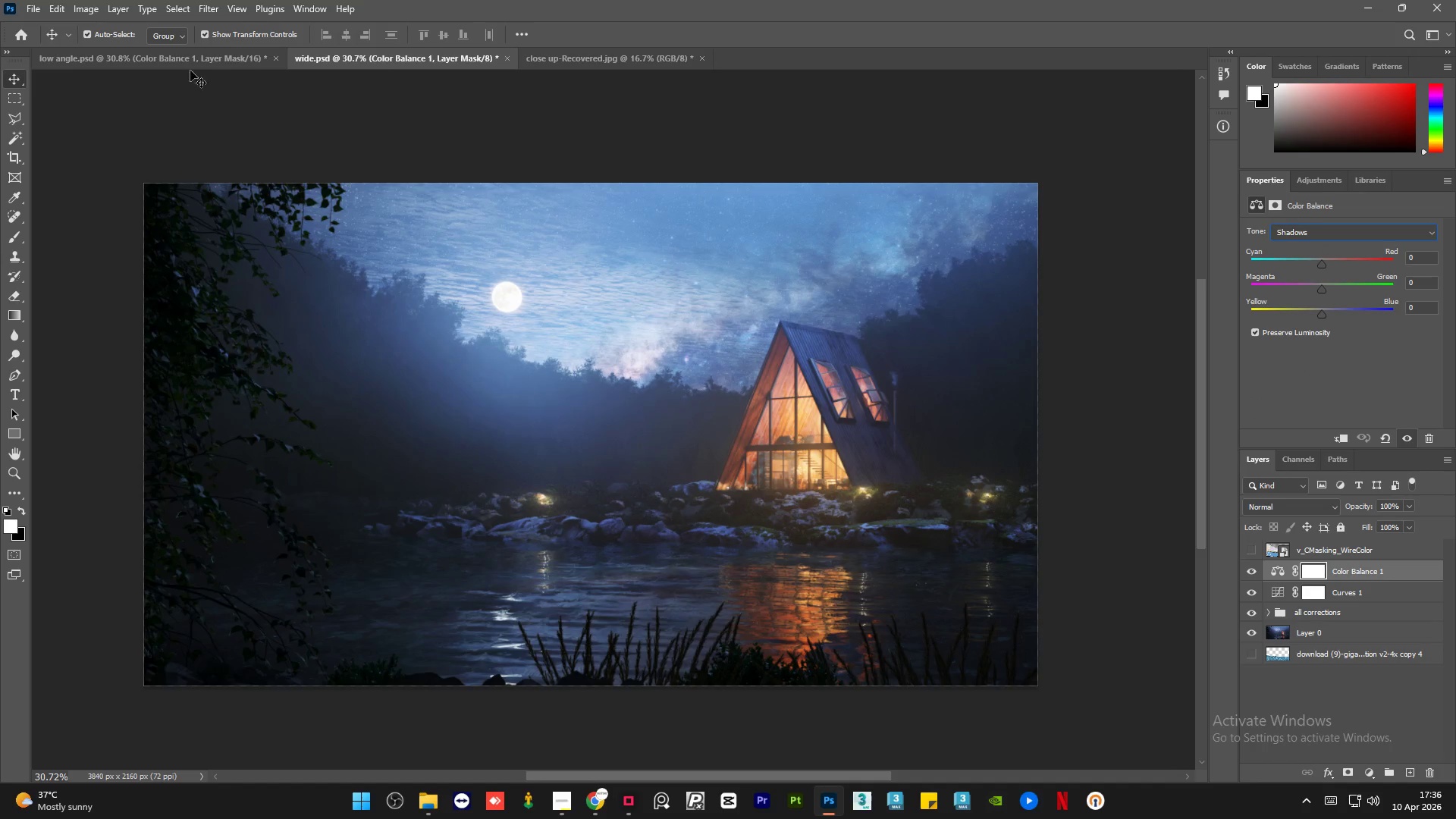 
left_click([194, 60])
 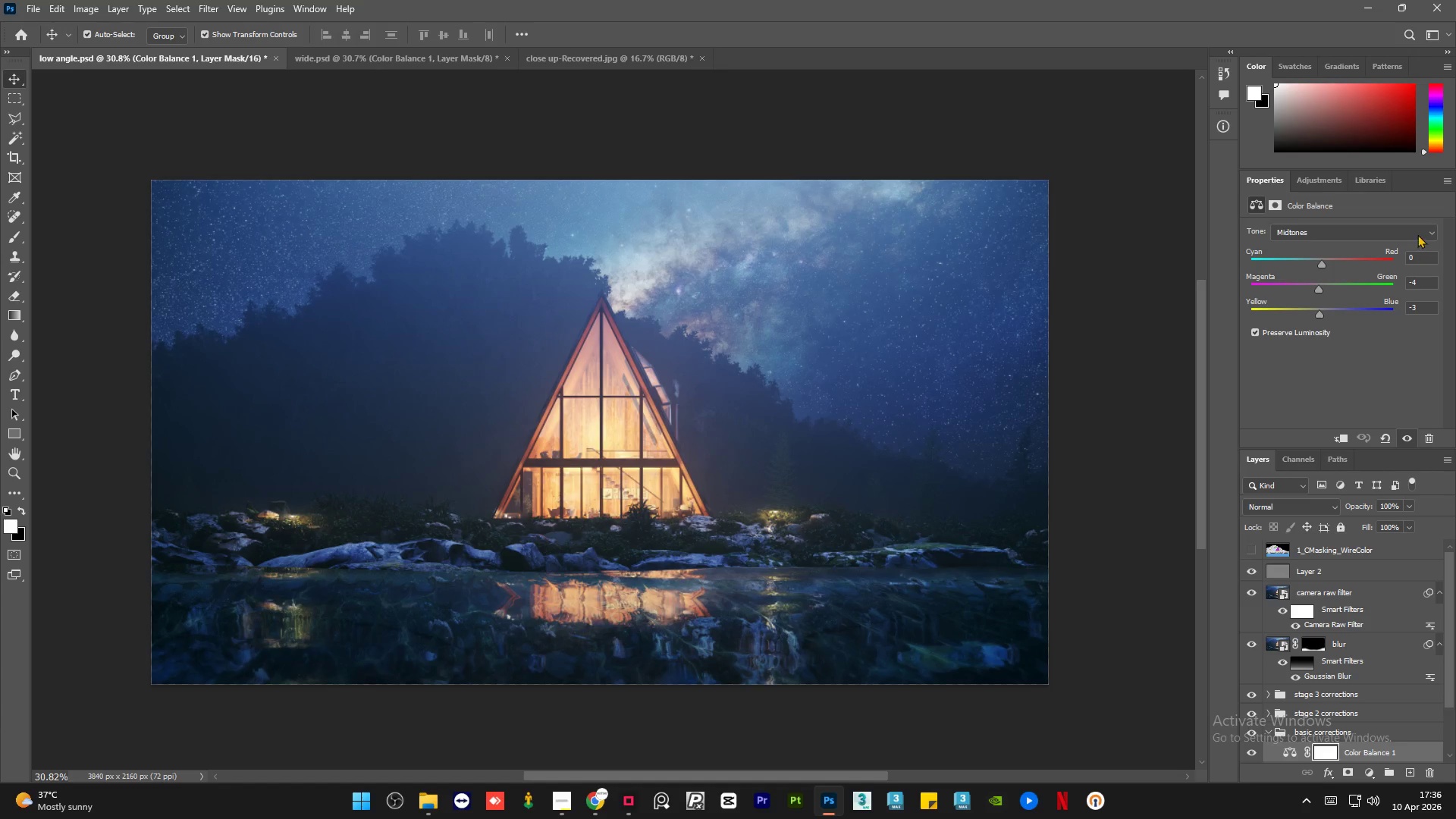 
left_click([1402, 227])
 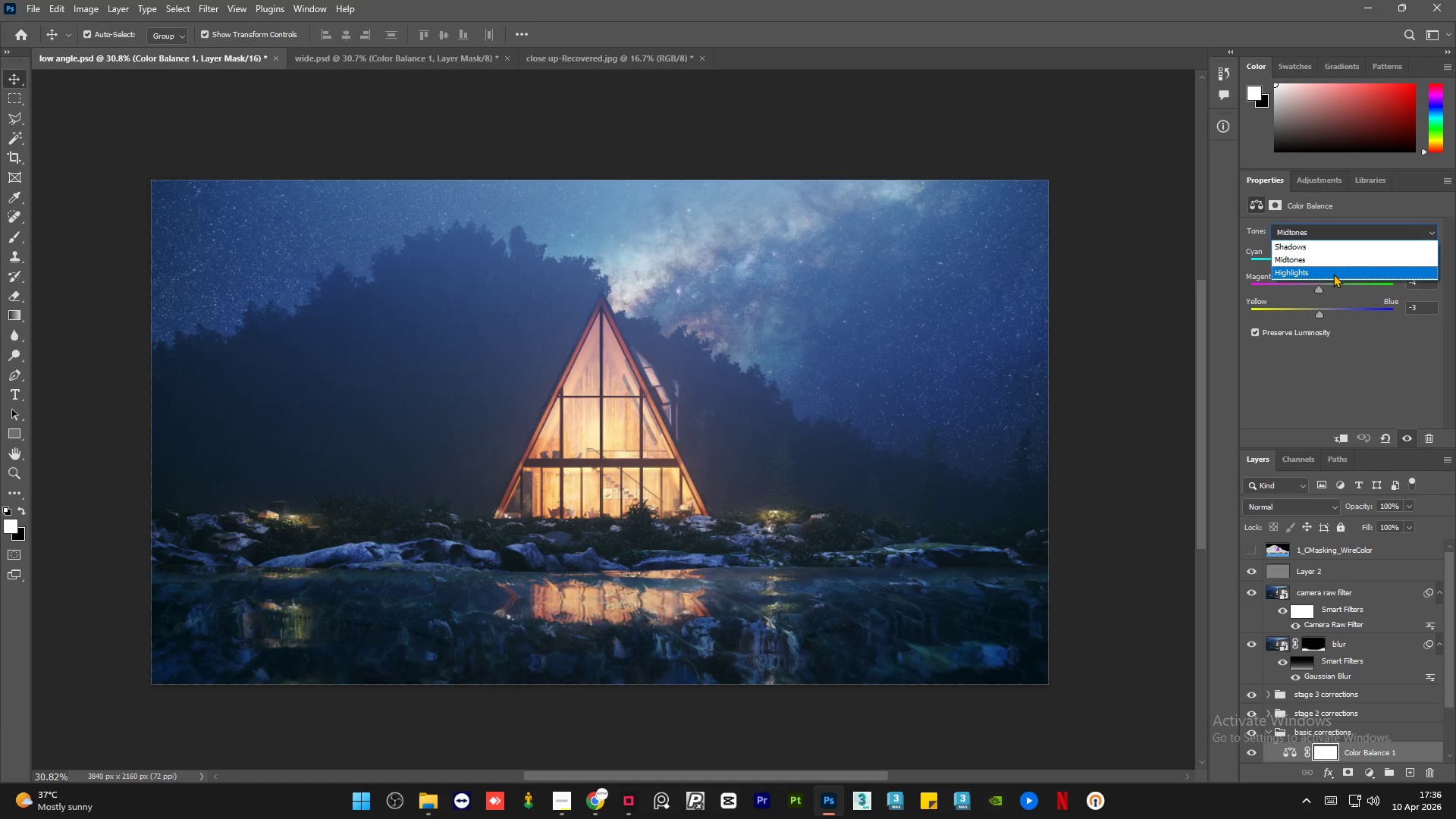 
left_click([1333, 274])
 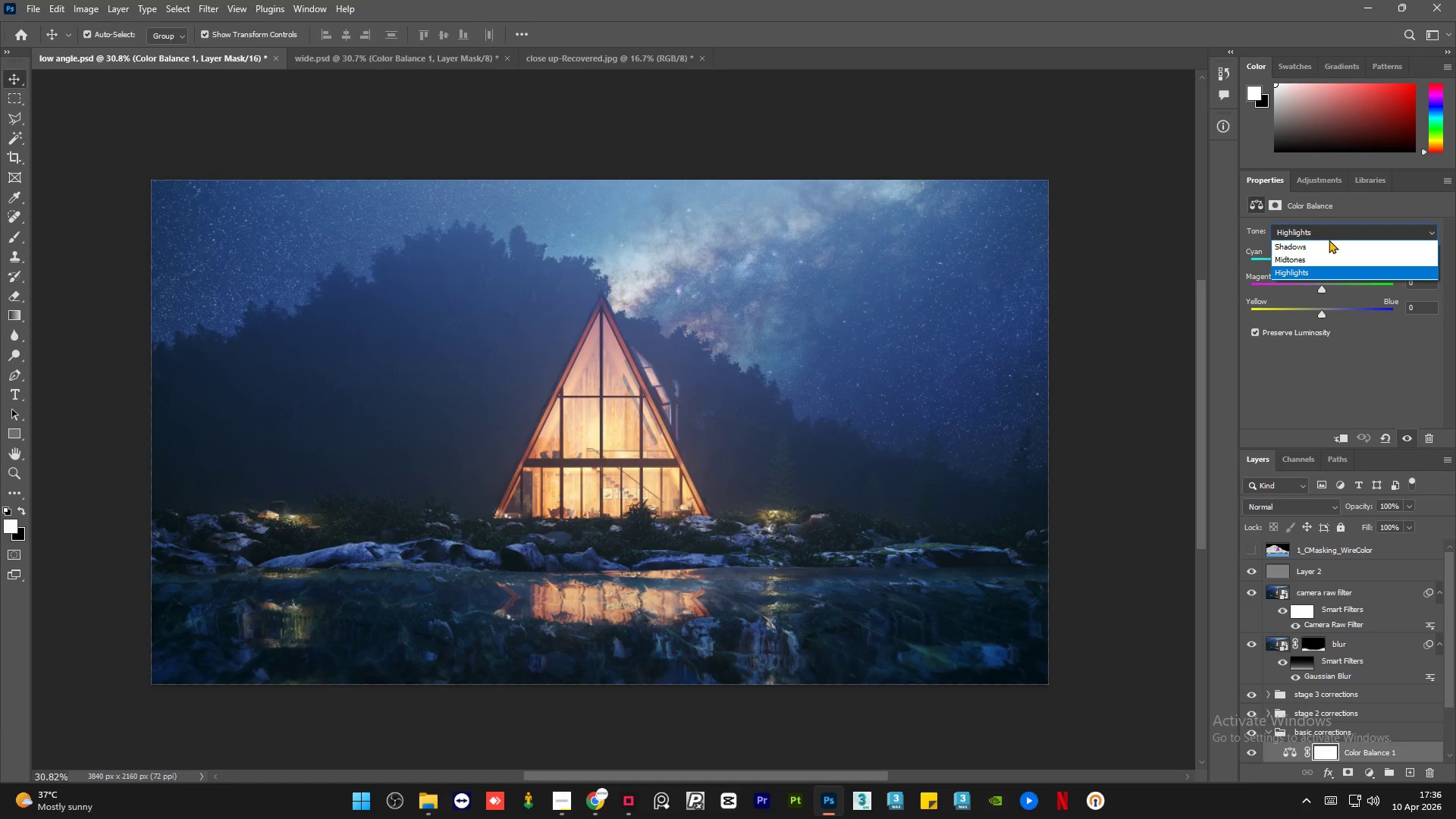 
left_click([1324, 243])
 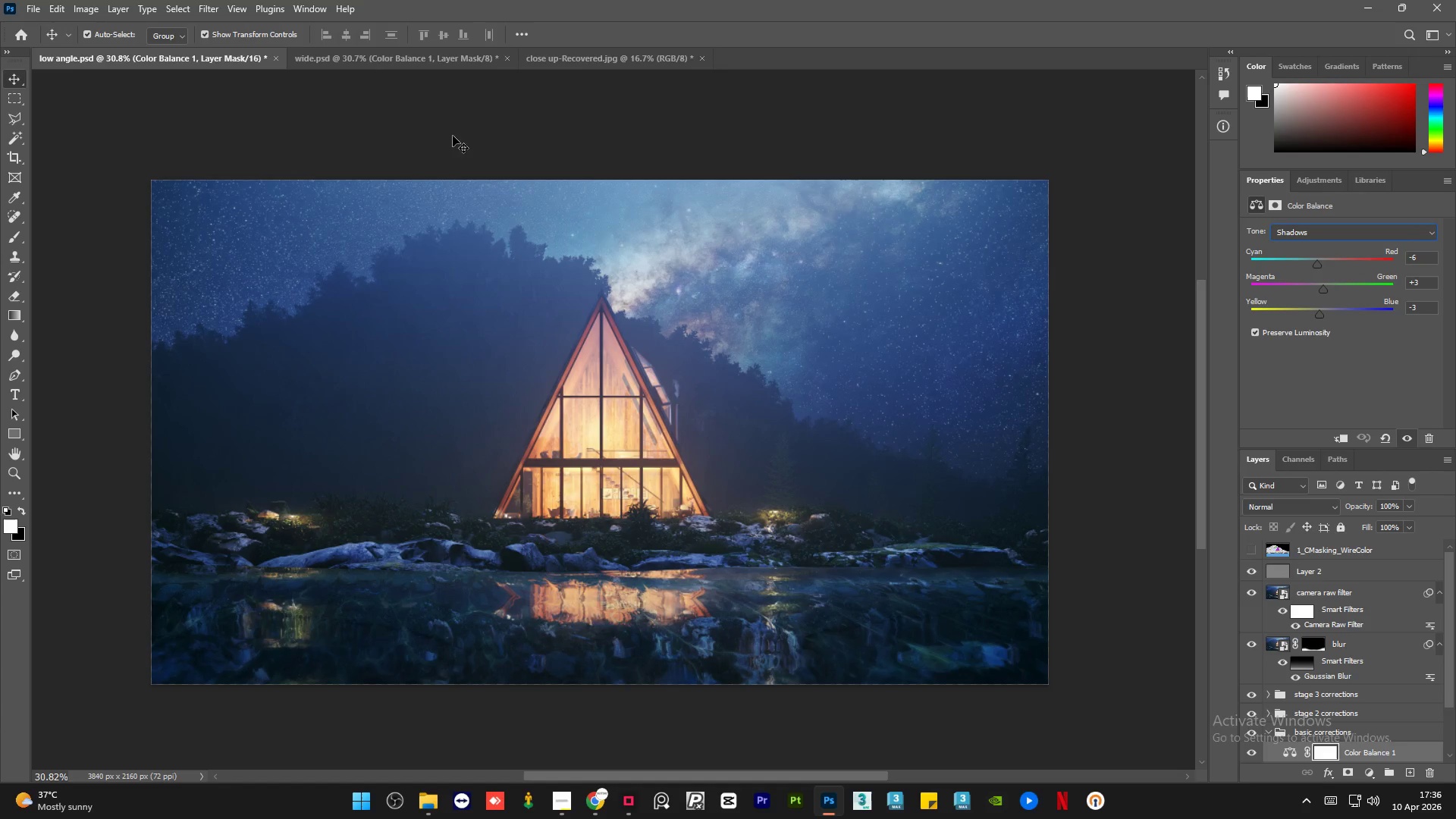 
left_click([369, 64])
 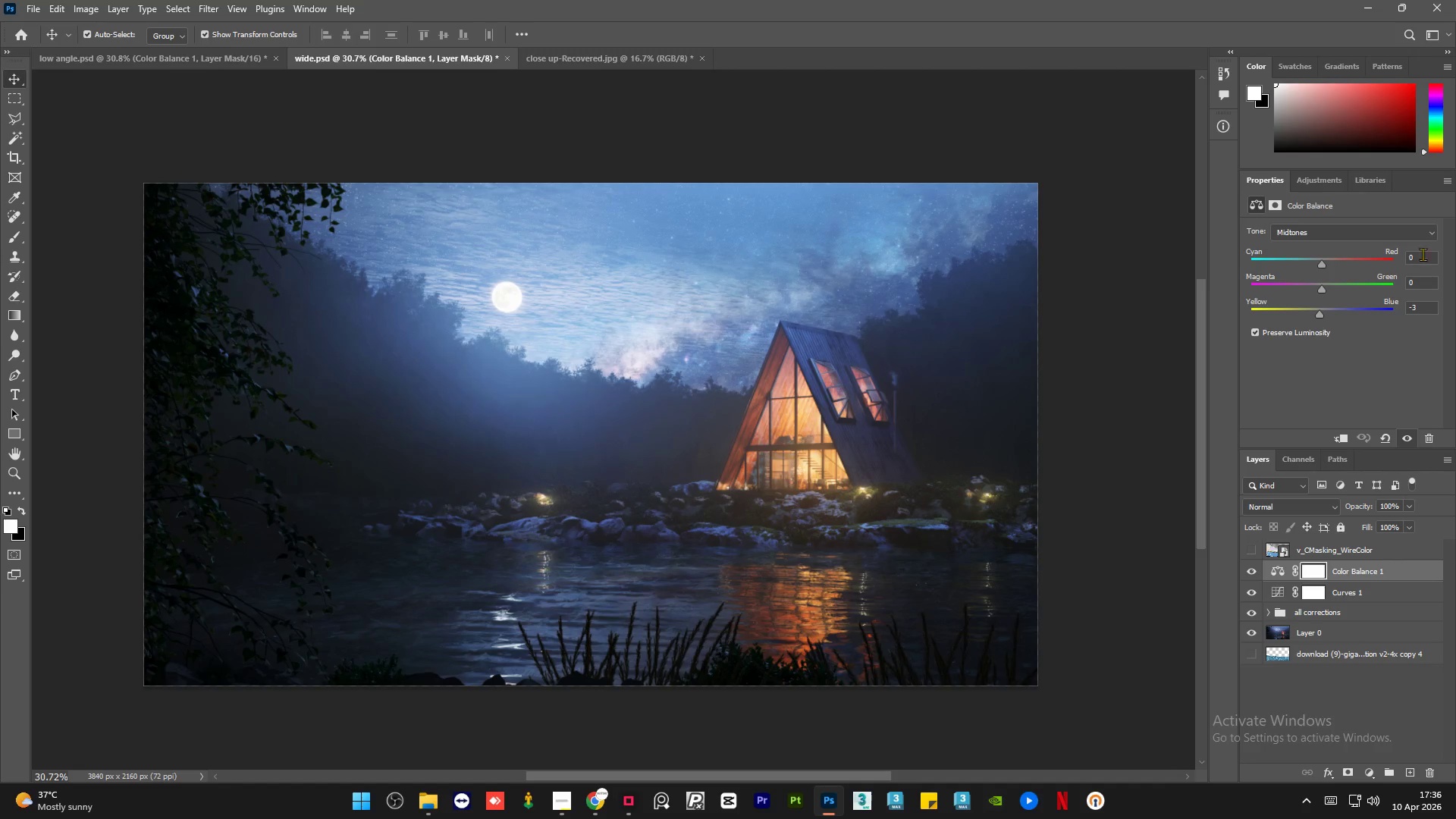 
double_click([1421, 259])
 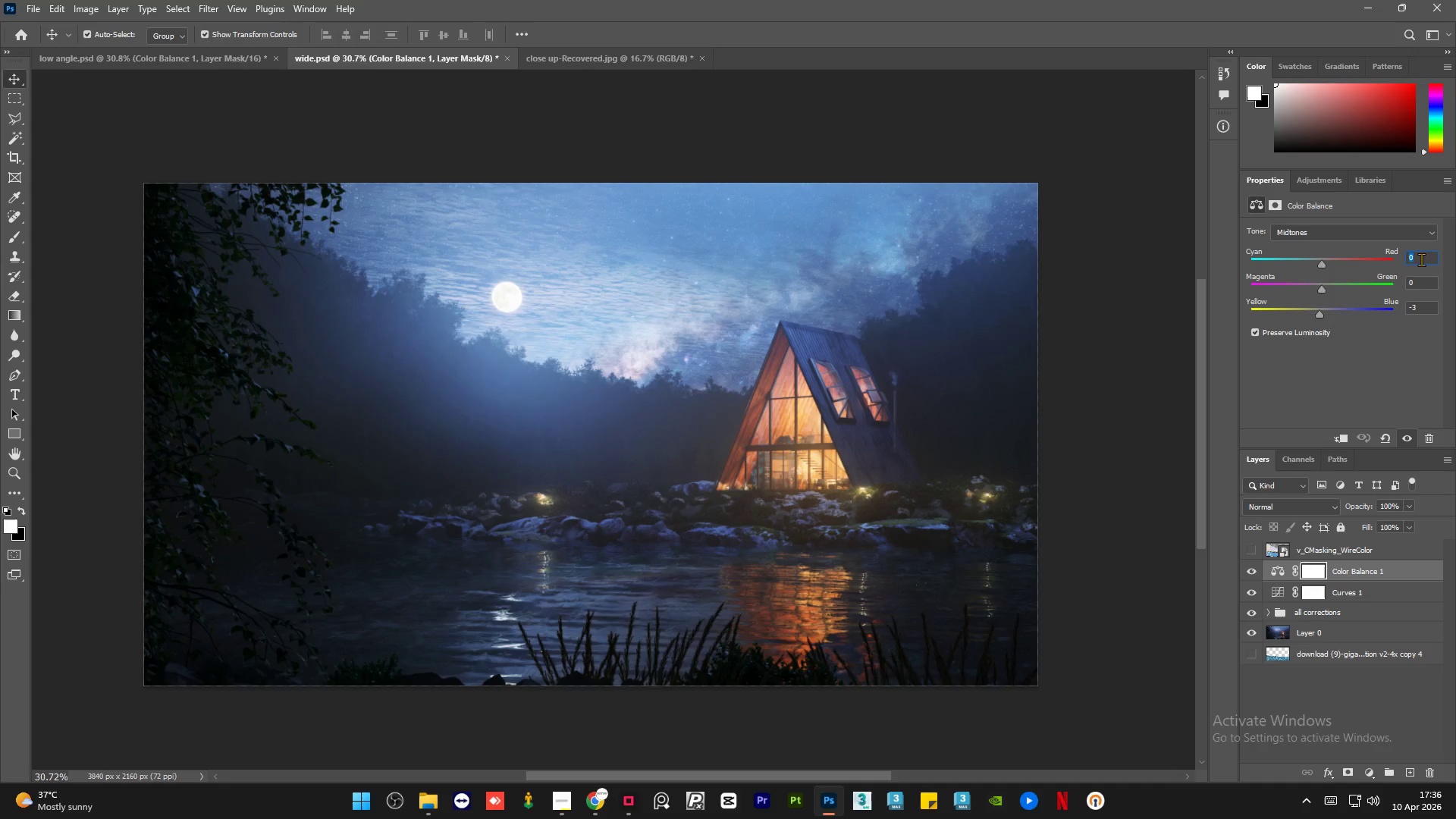 
key(NumpadSubtract)
 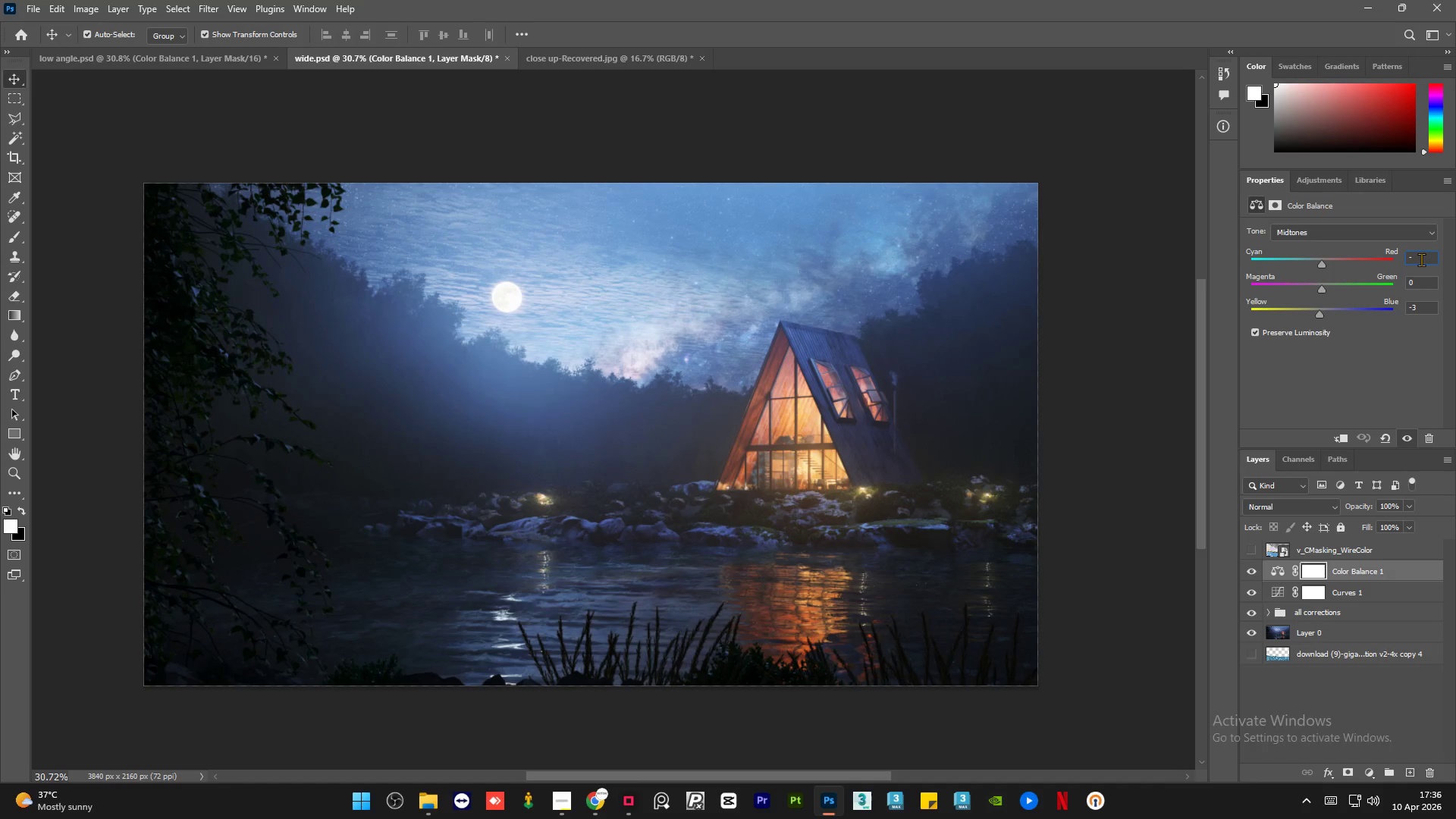 
key(Numpad6)
 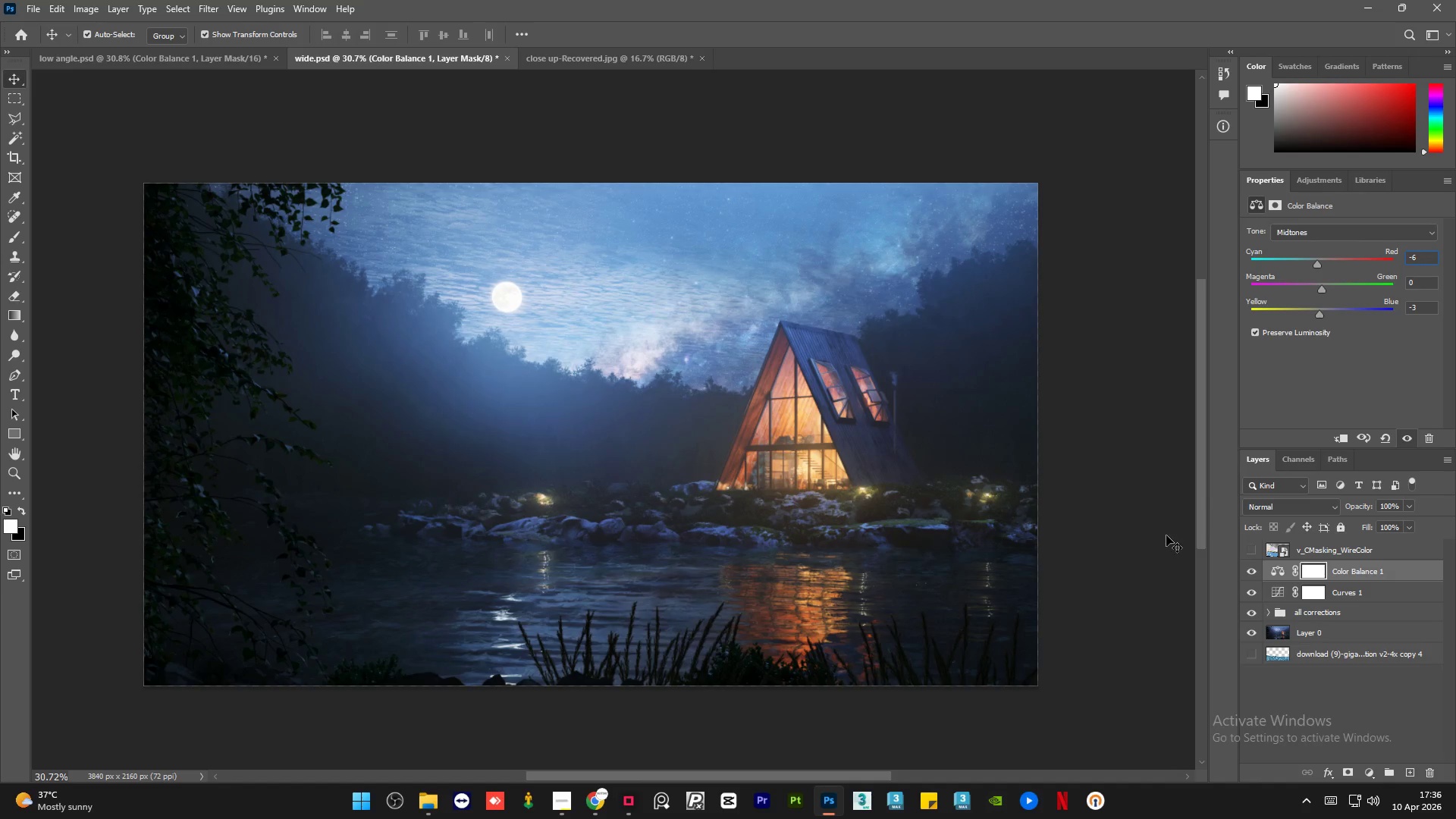 
left_click([1166, 535])
 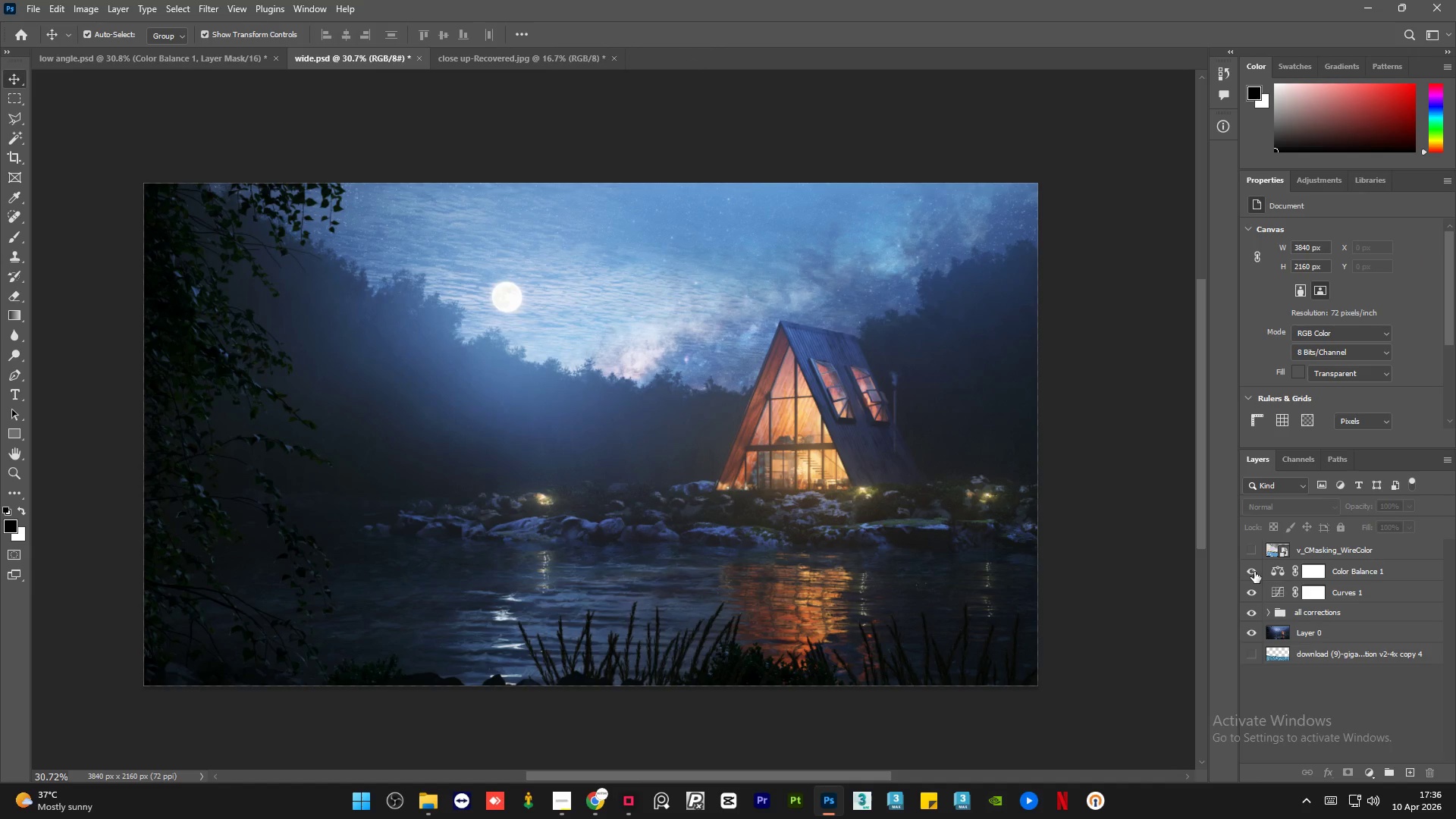 
left_click([1254, 572])
 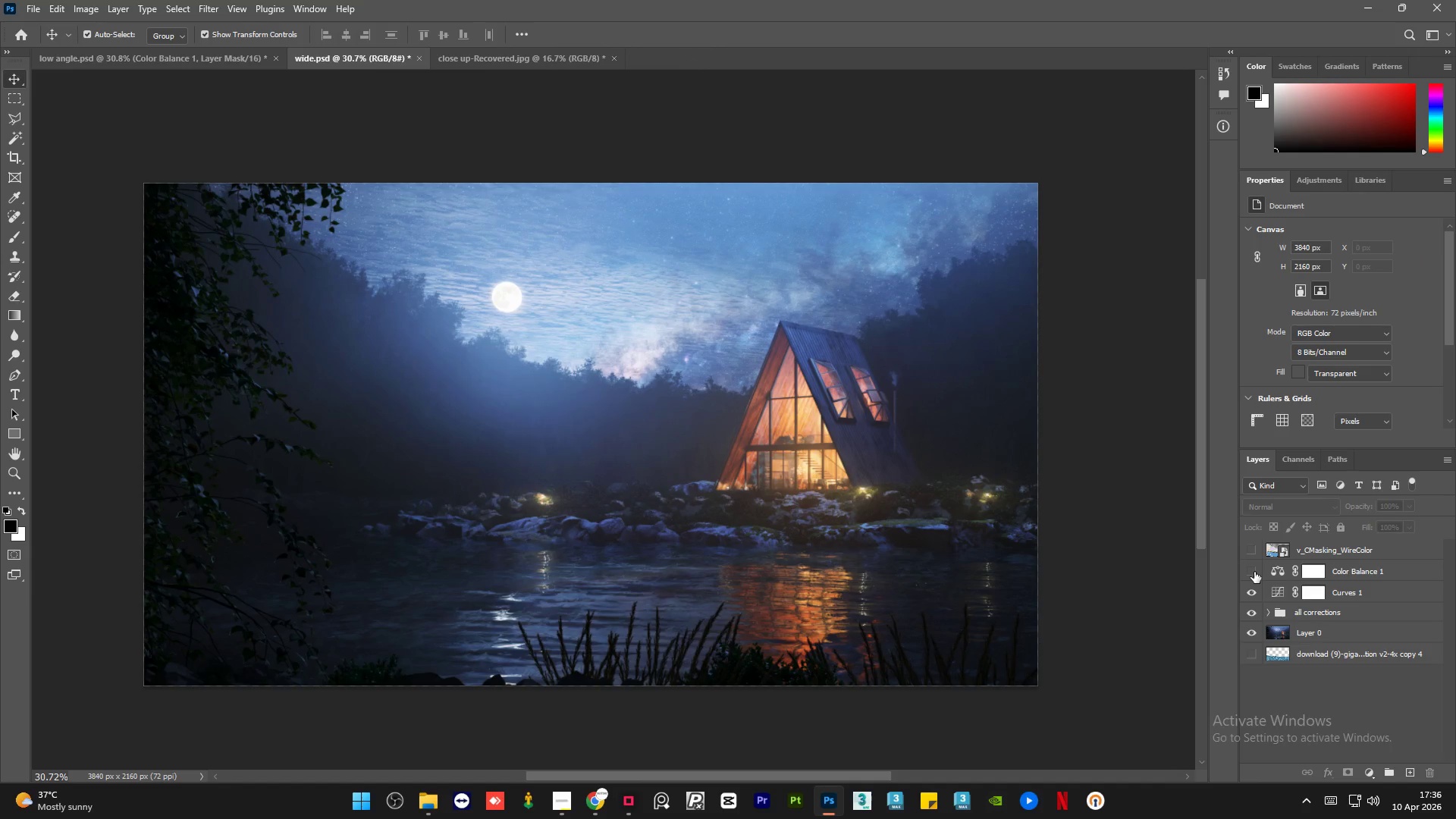 
left_click([1254, 572])
 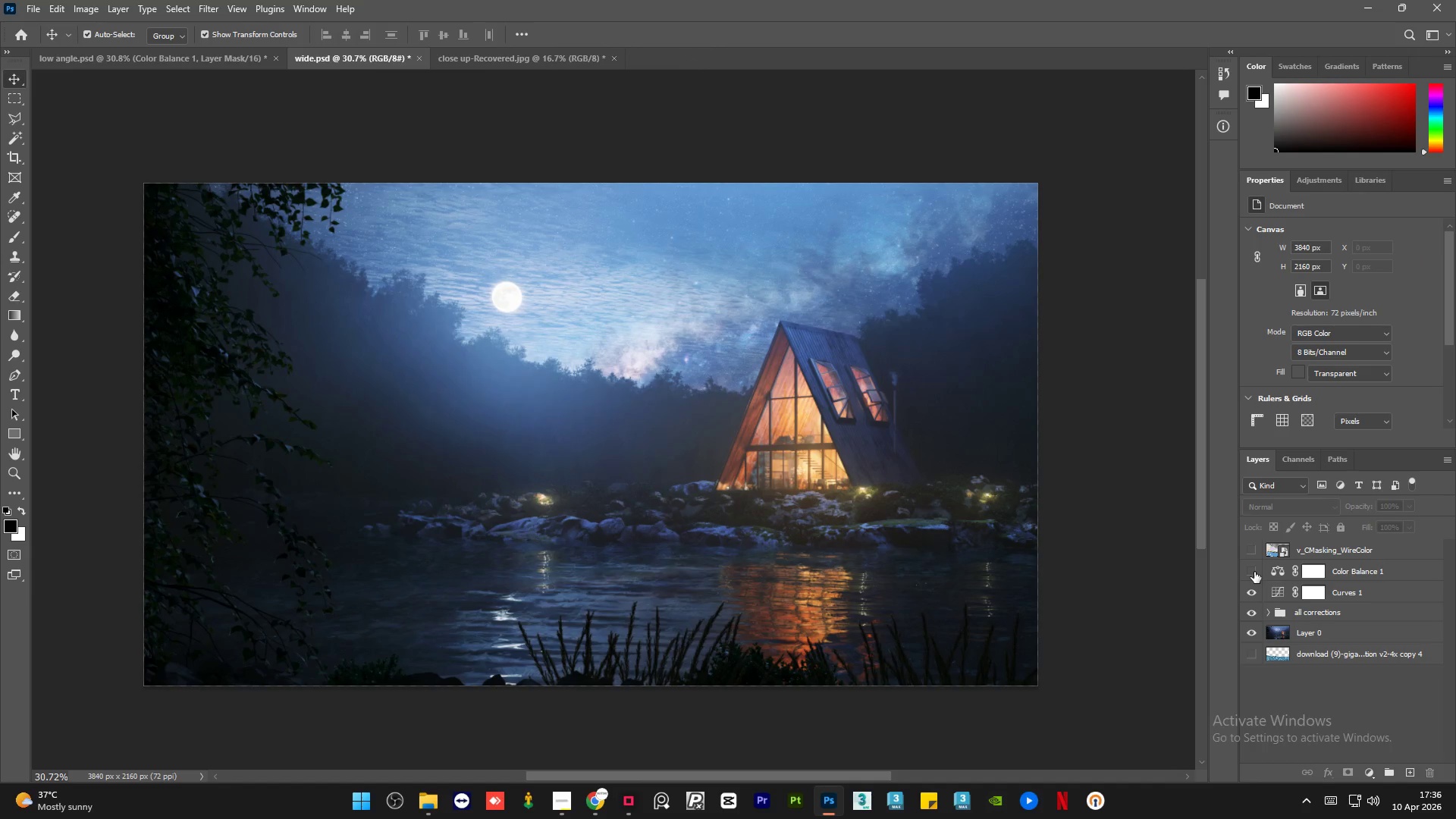 
double_click([1254, 572])
 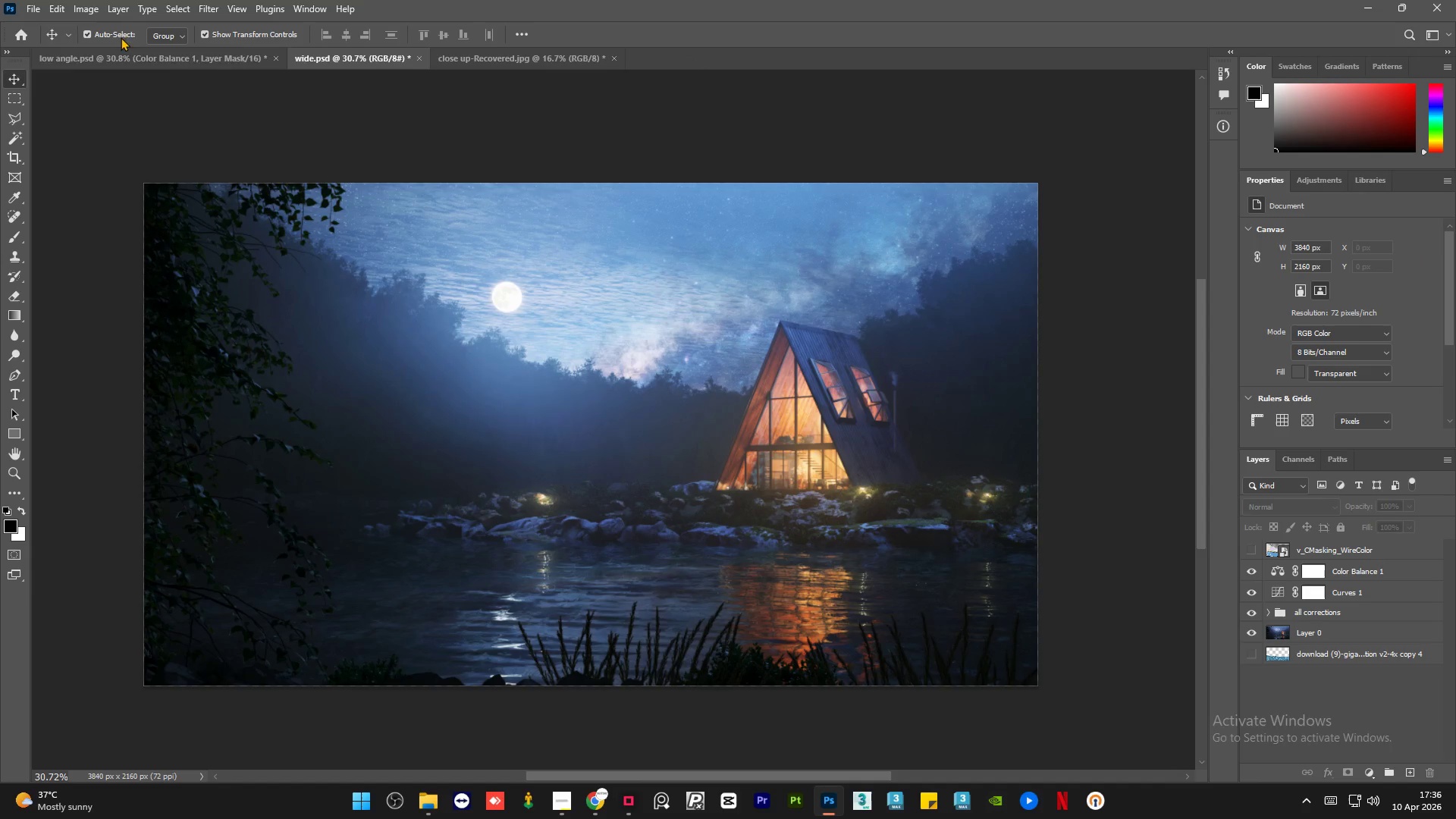 
left_click([158, 64])
 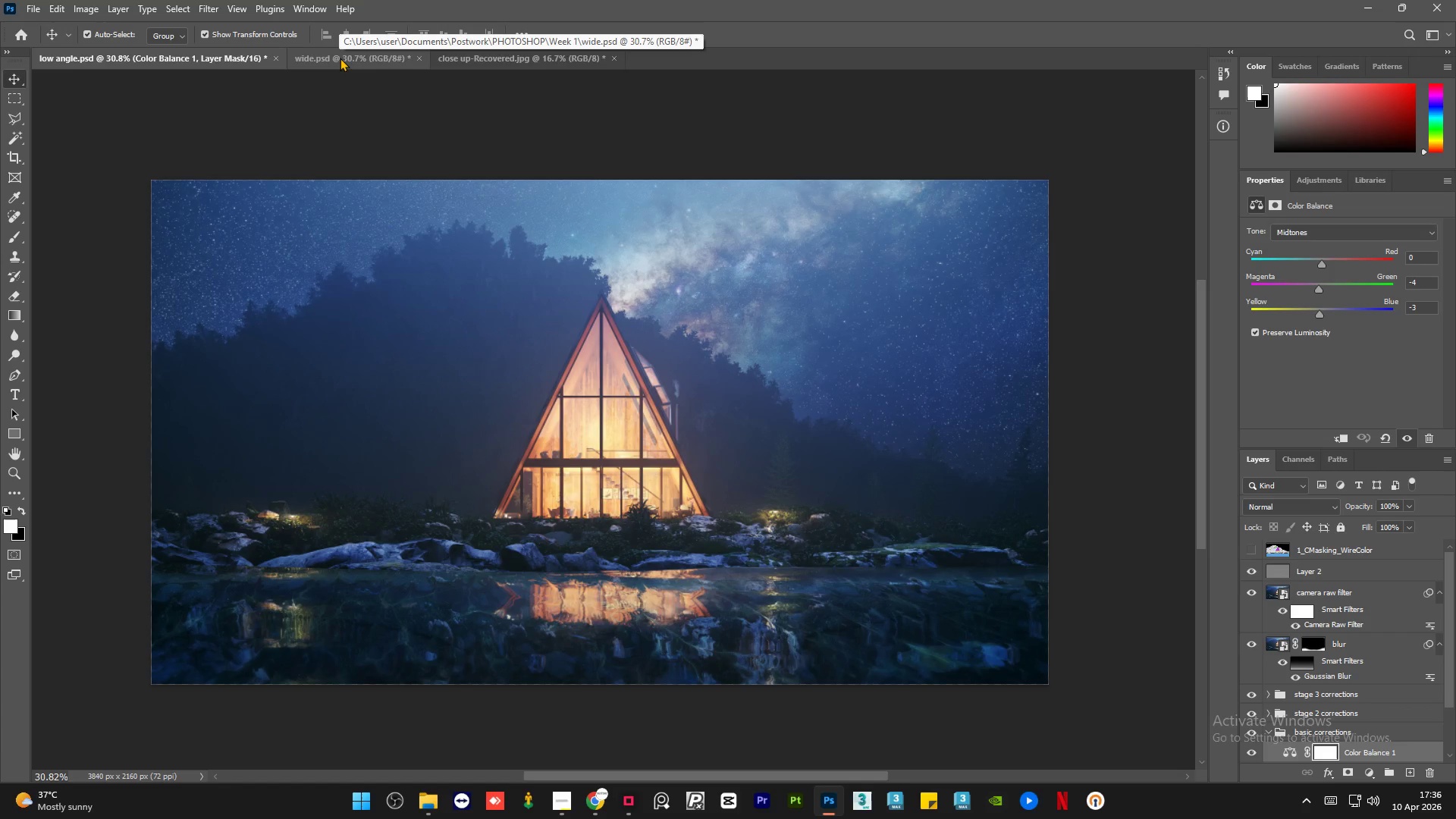 
left_click([1393, 229])
 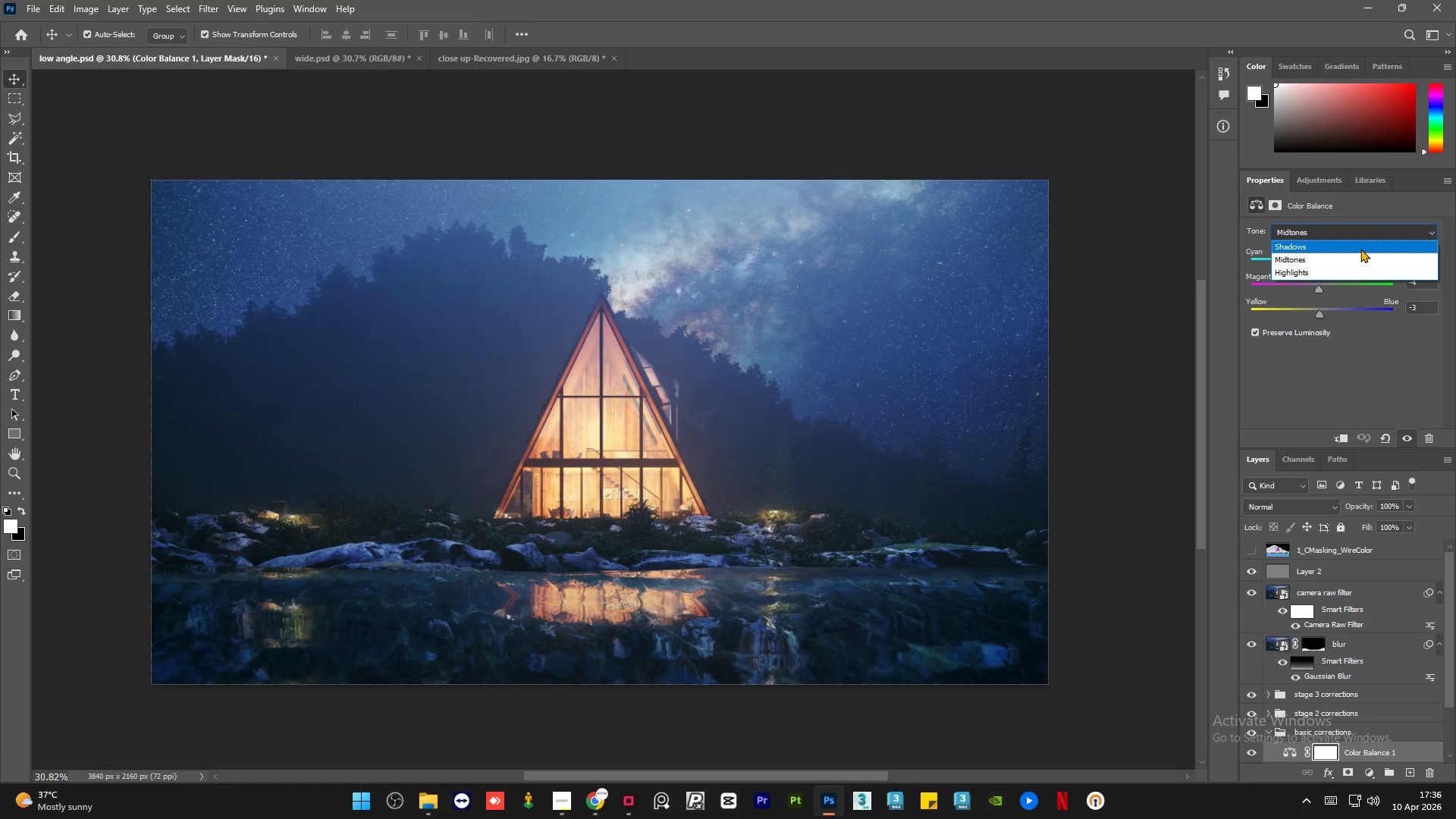 
left_click([1360, 249])
 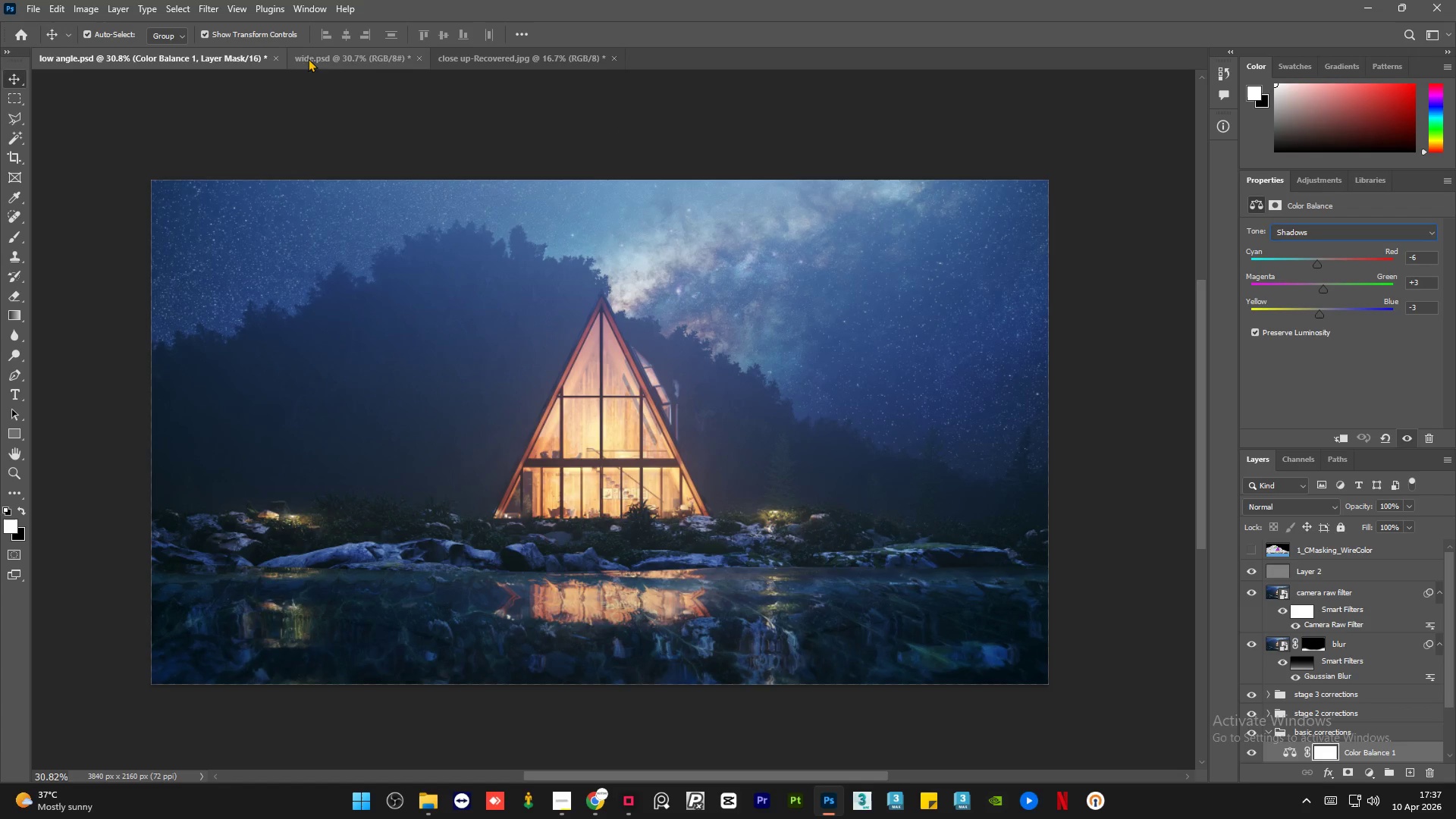 
left_click([328, 55])
 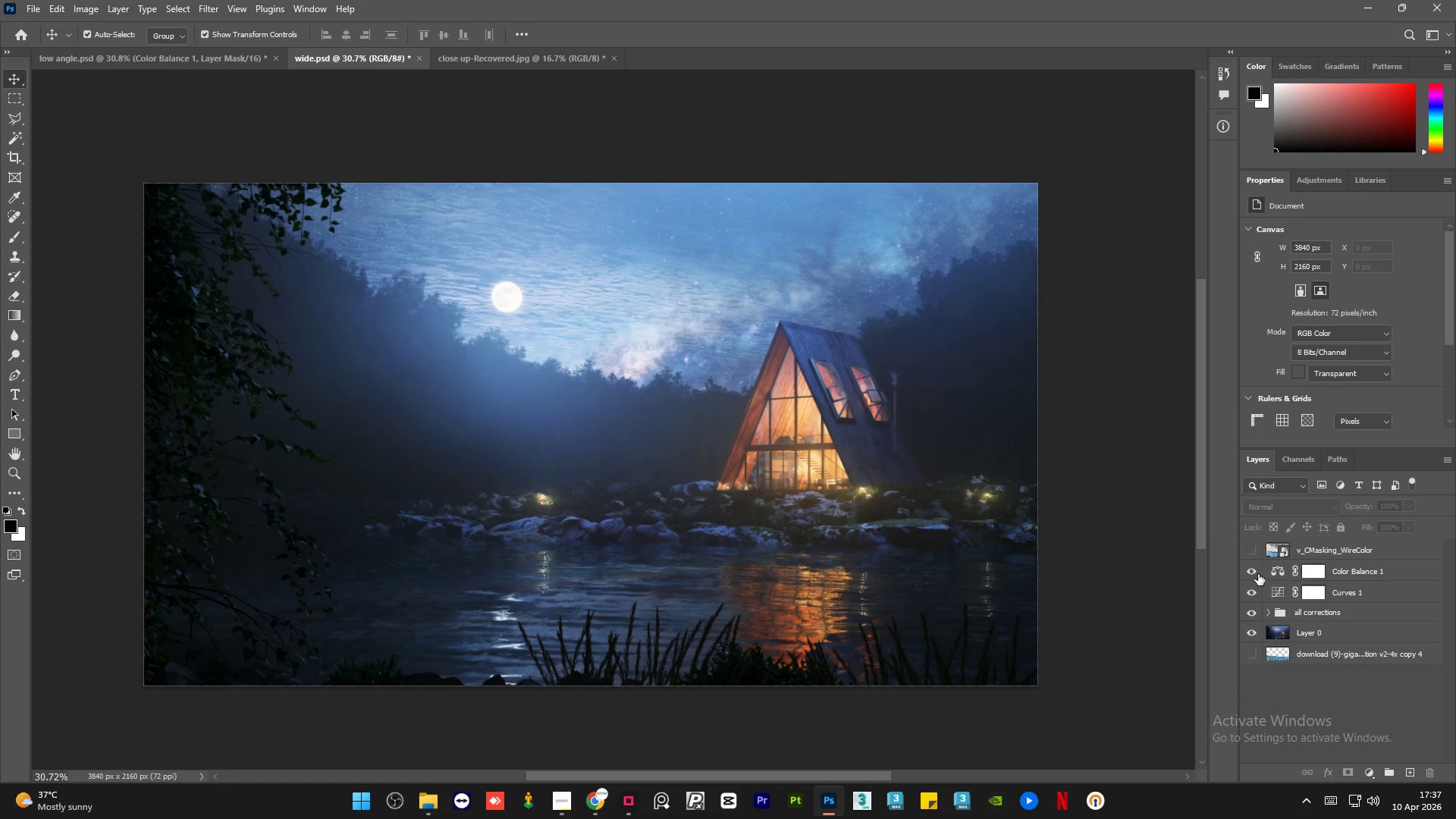 
left_click([1253, 572])
 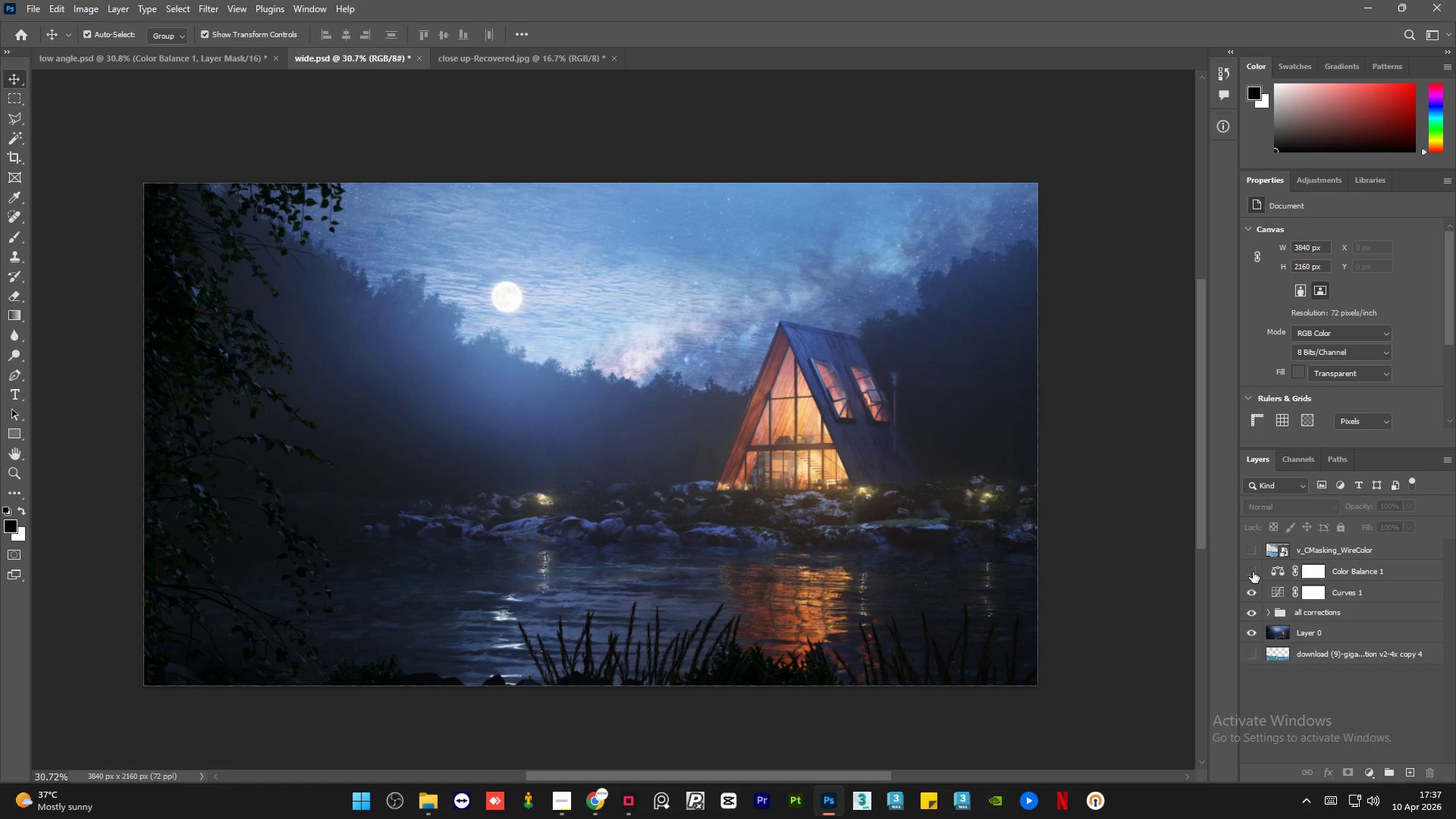 
left_click([1253, 572])
 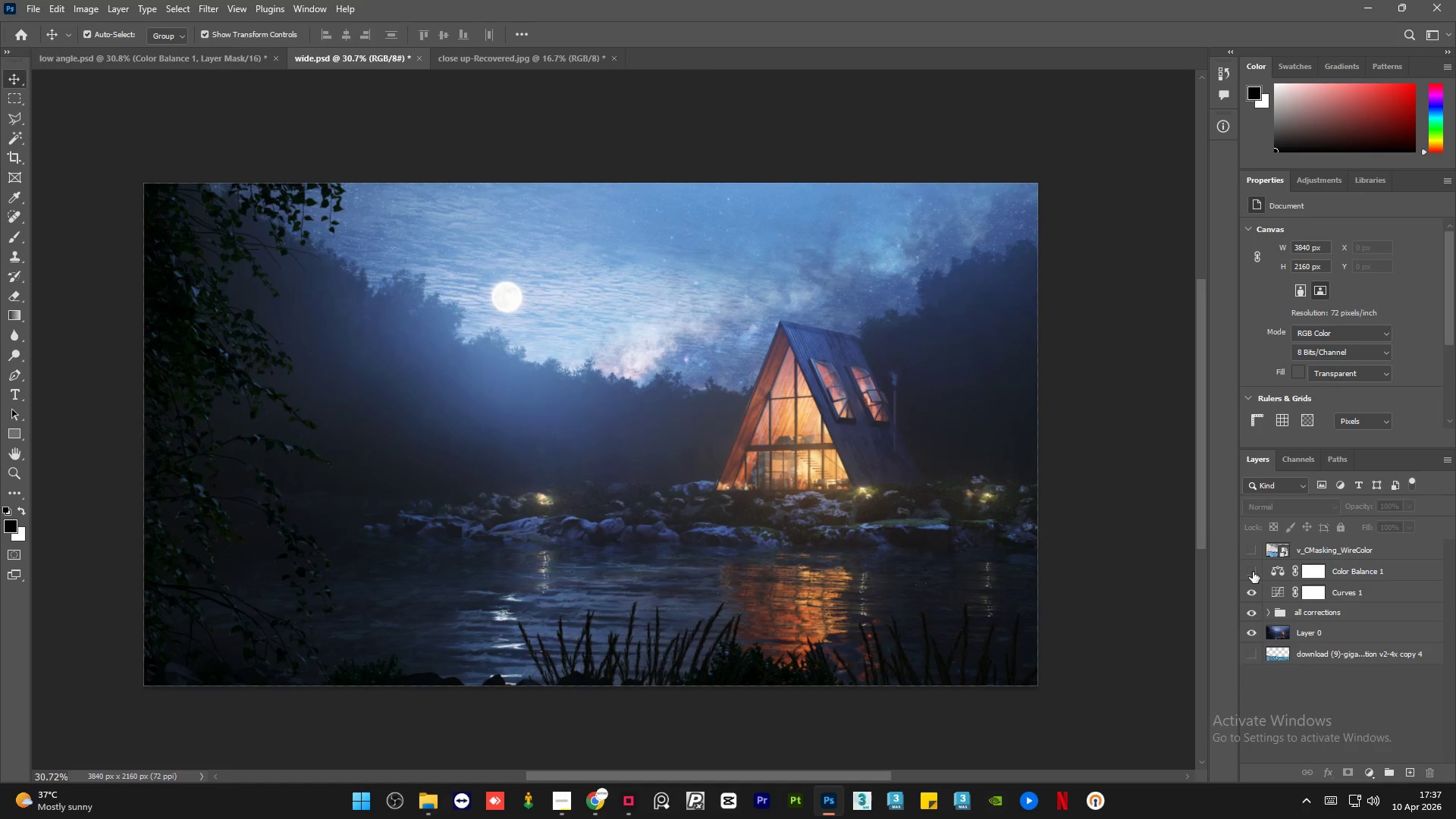 
double_click([1253, 572])
 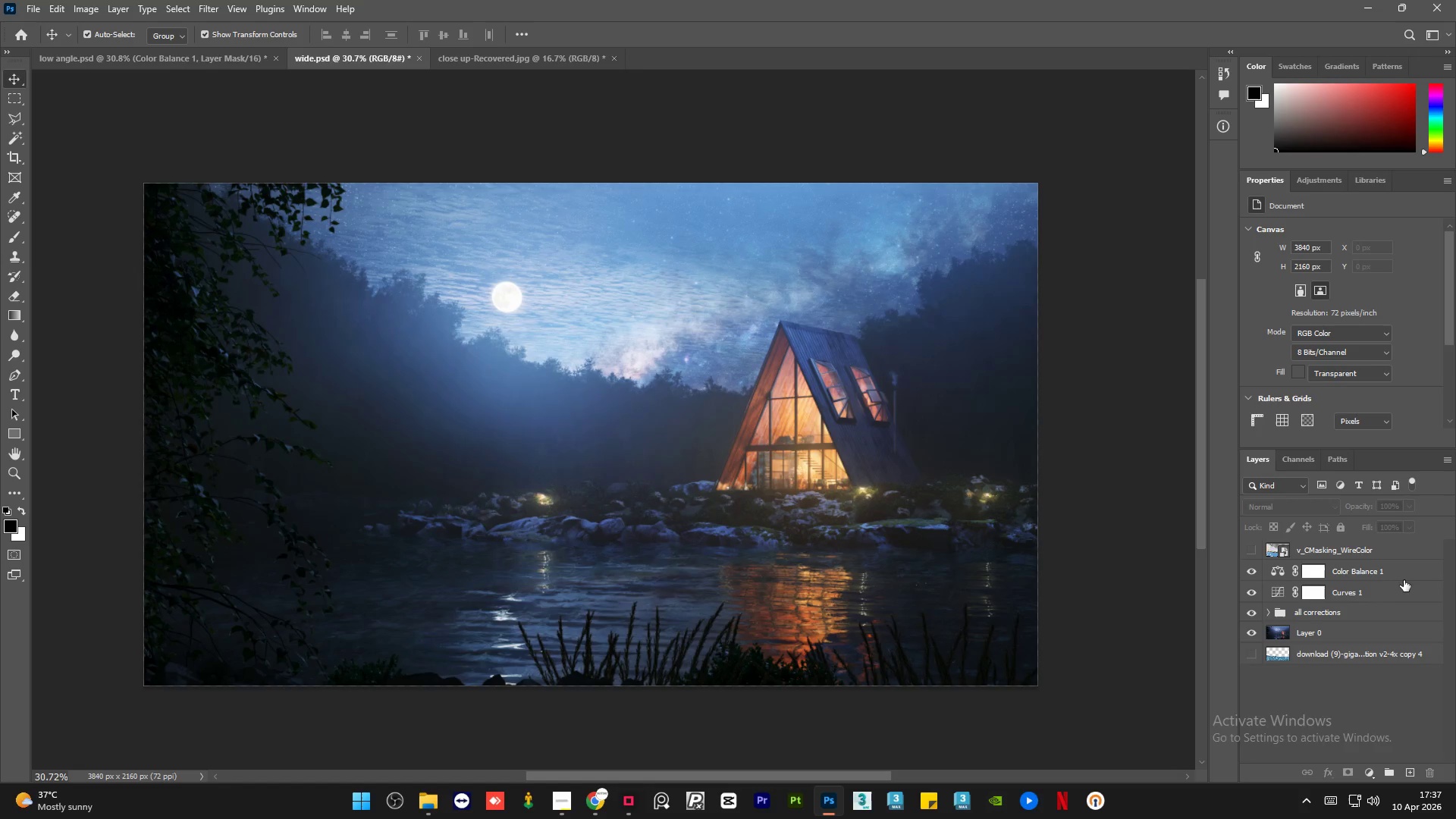 
left_click([1404, 579])
 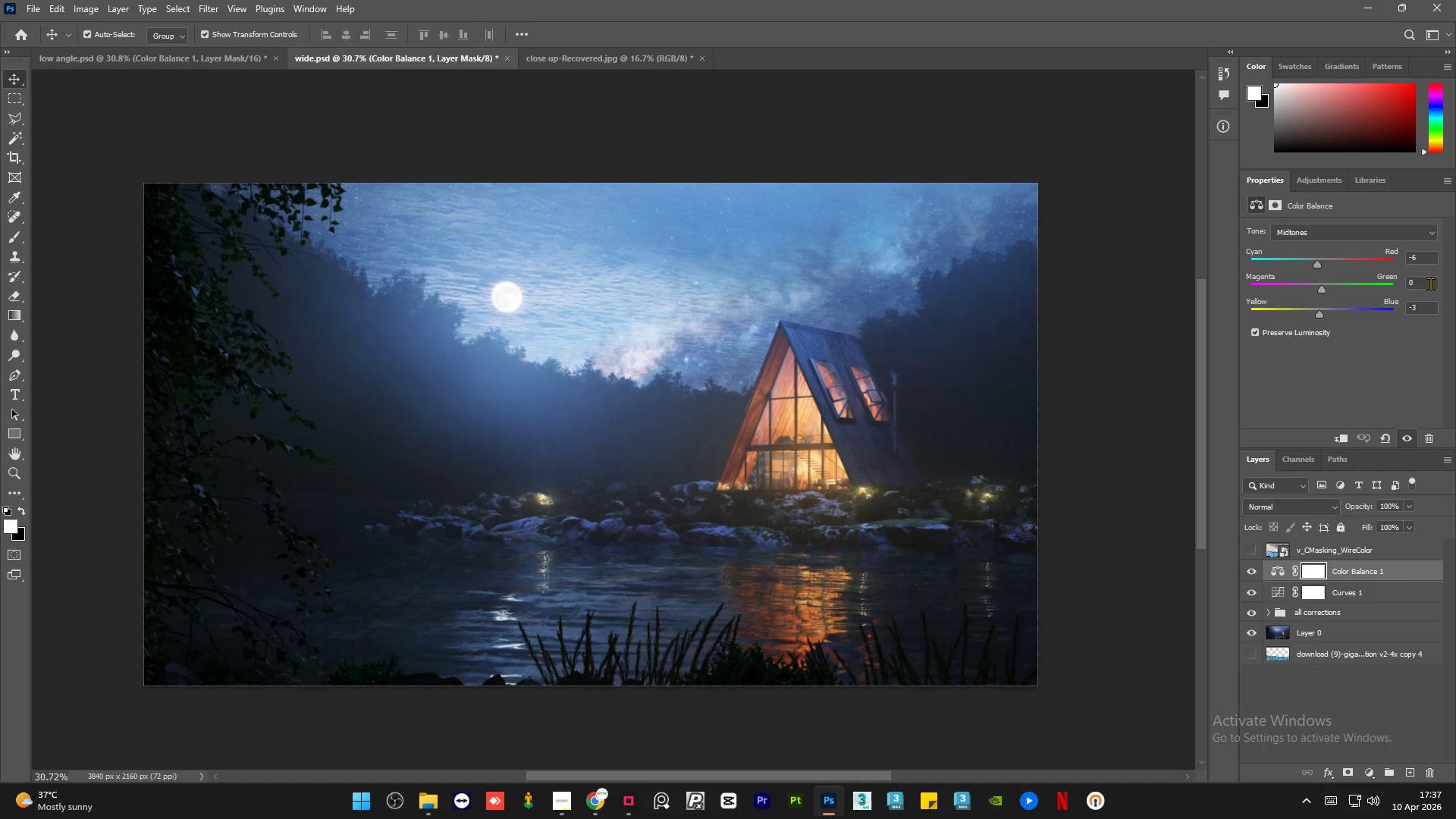 
double_click([1430, 284])
 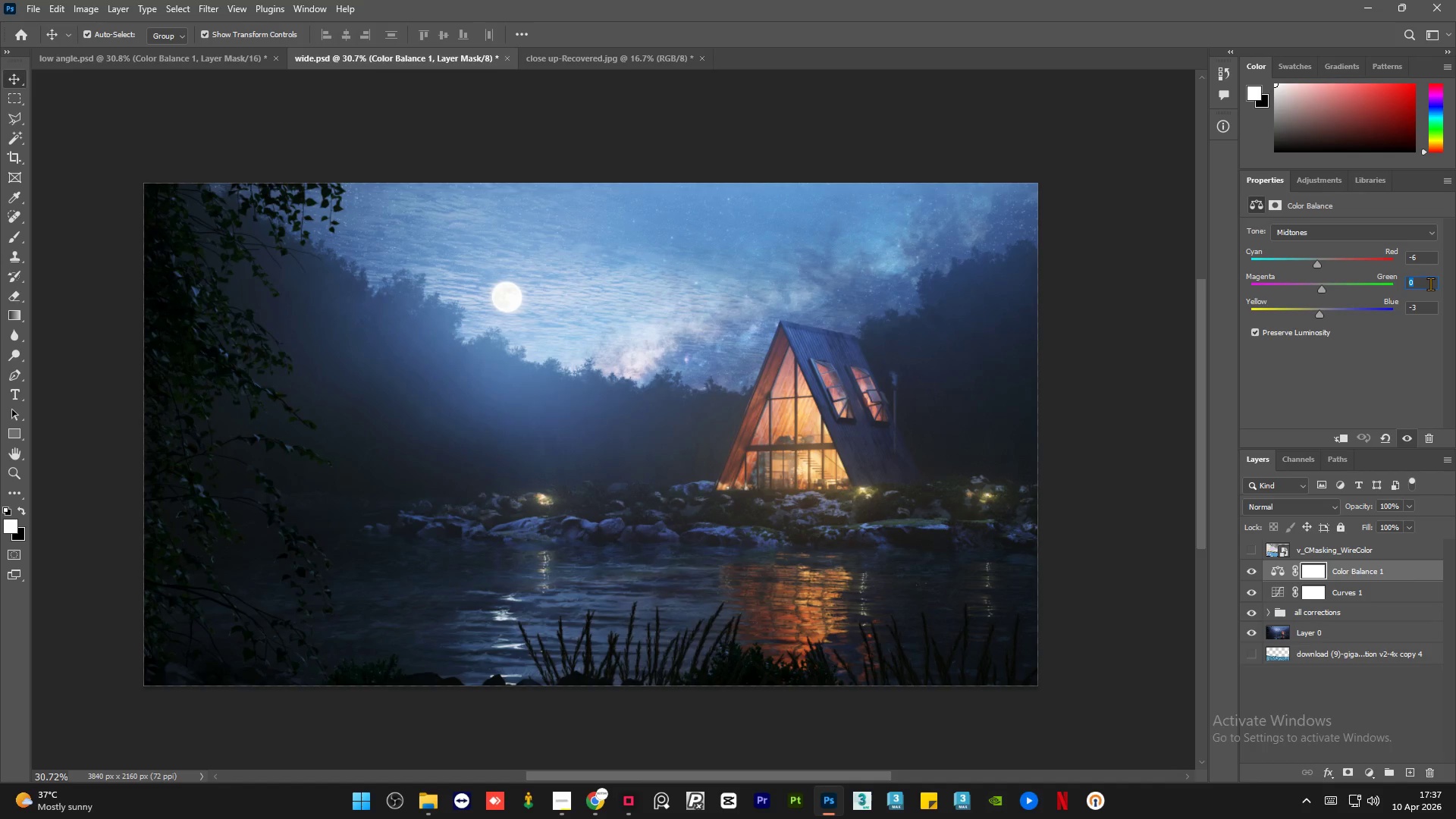 
key(Numpad3)
 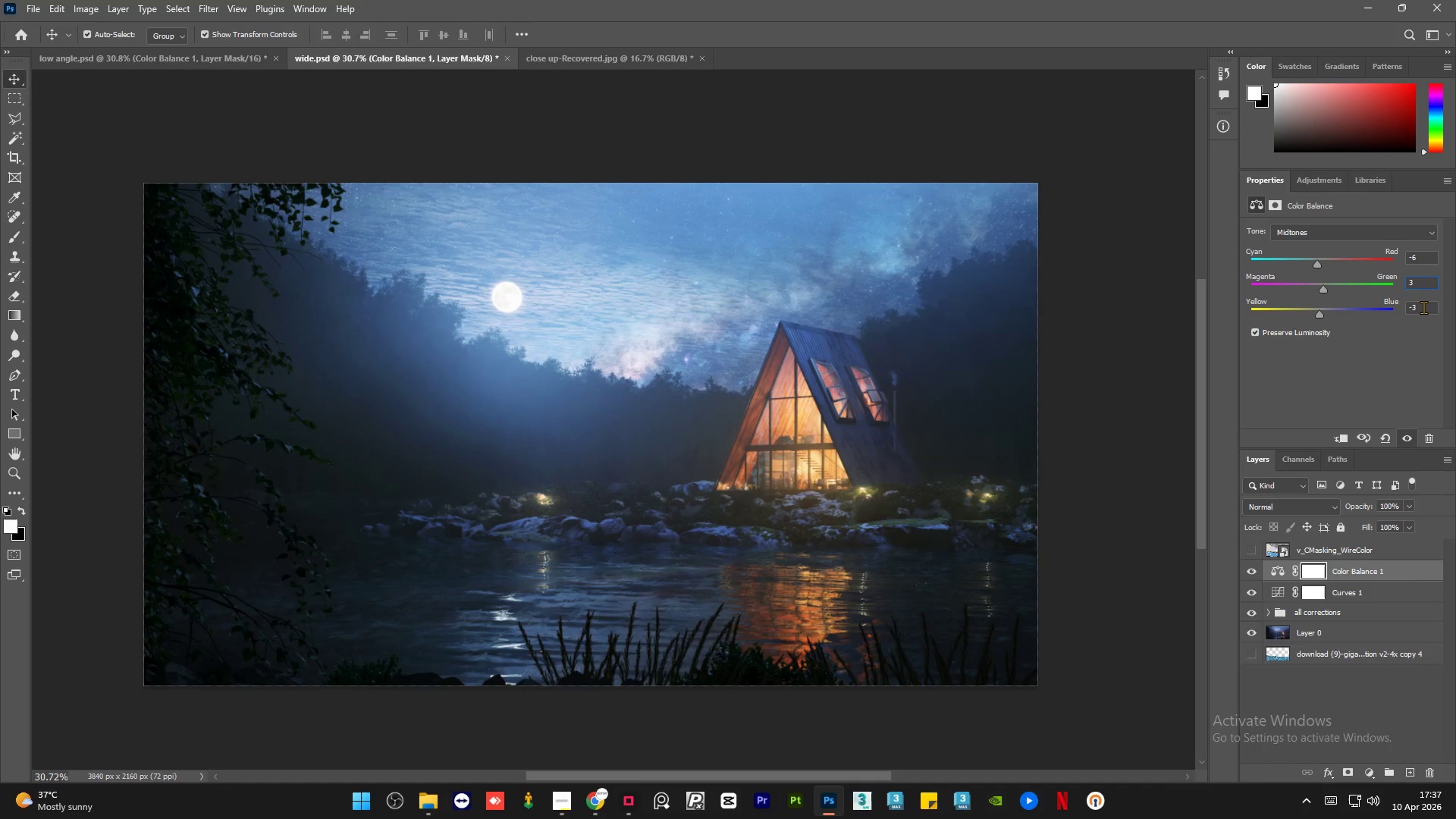 
double_click([1423, 306])
 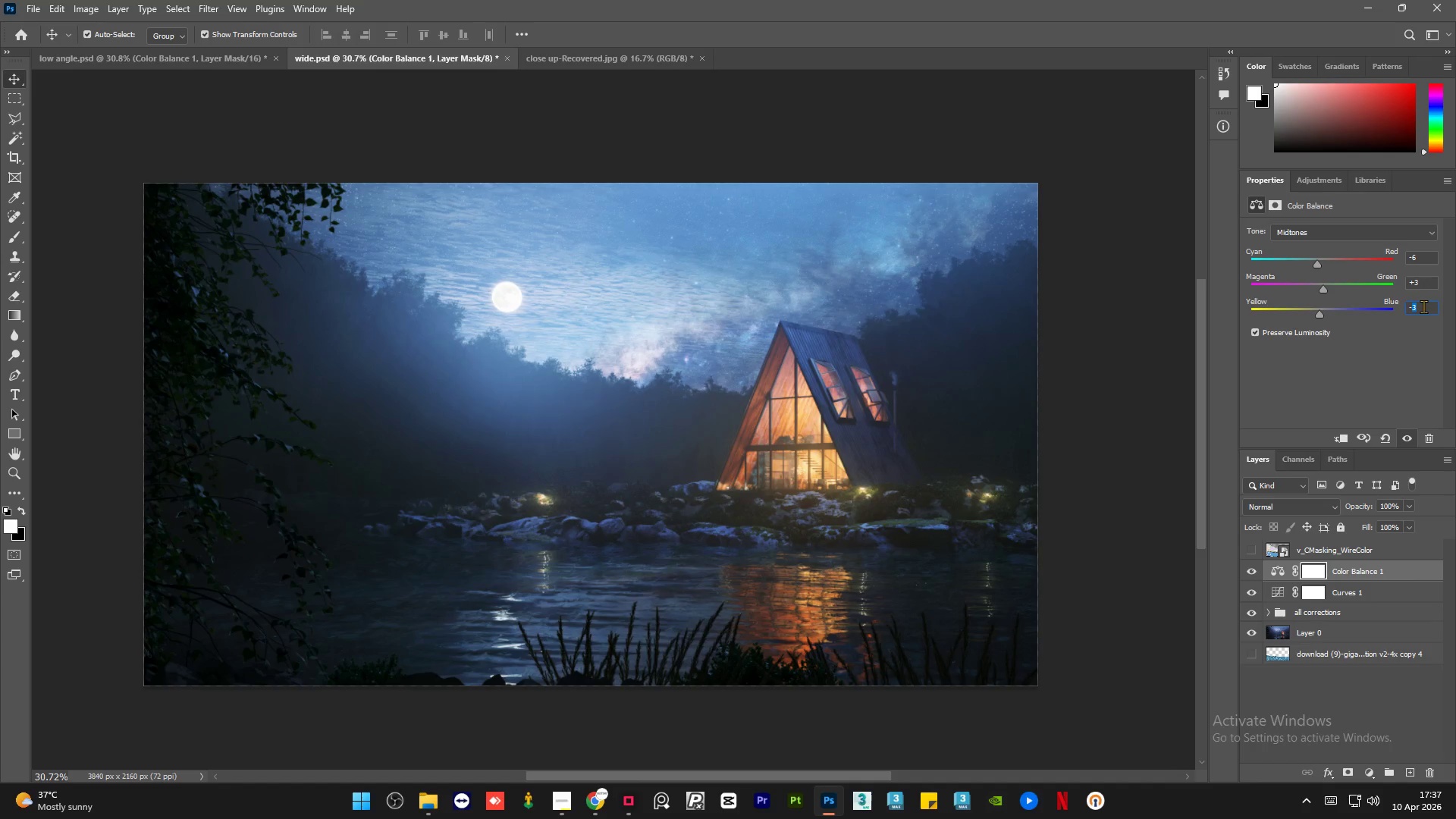 
key(Backspace)
 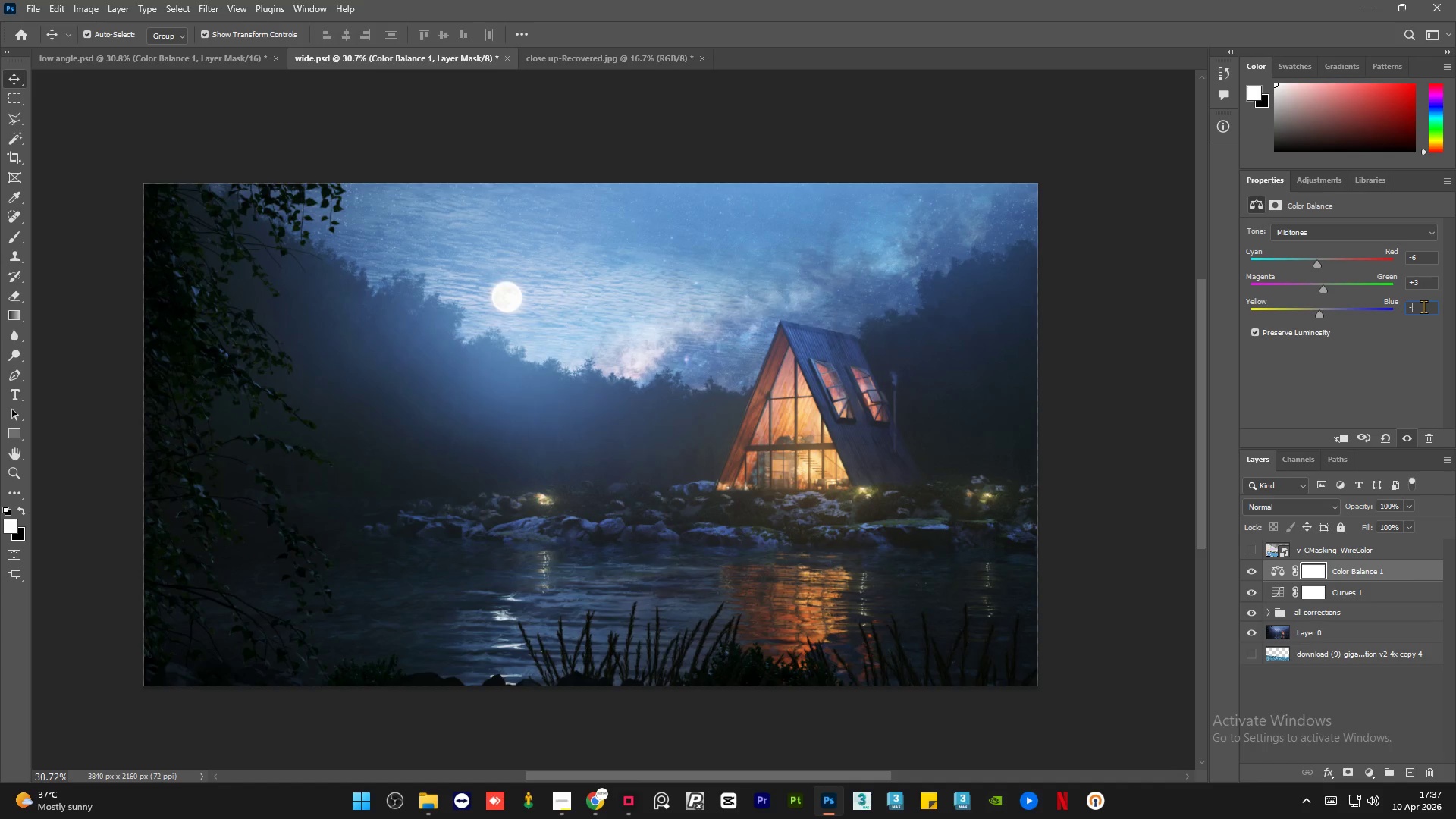 
key(Backspace)
 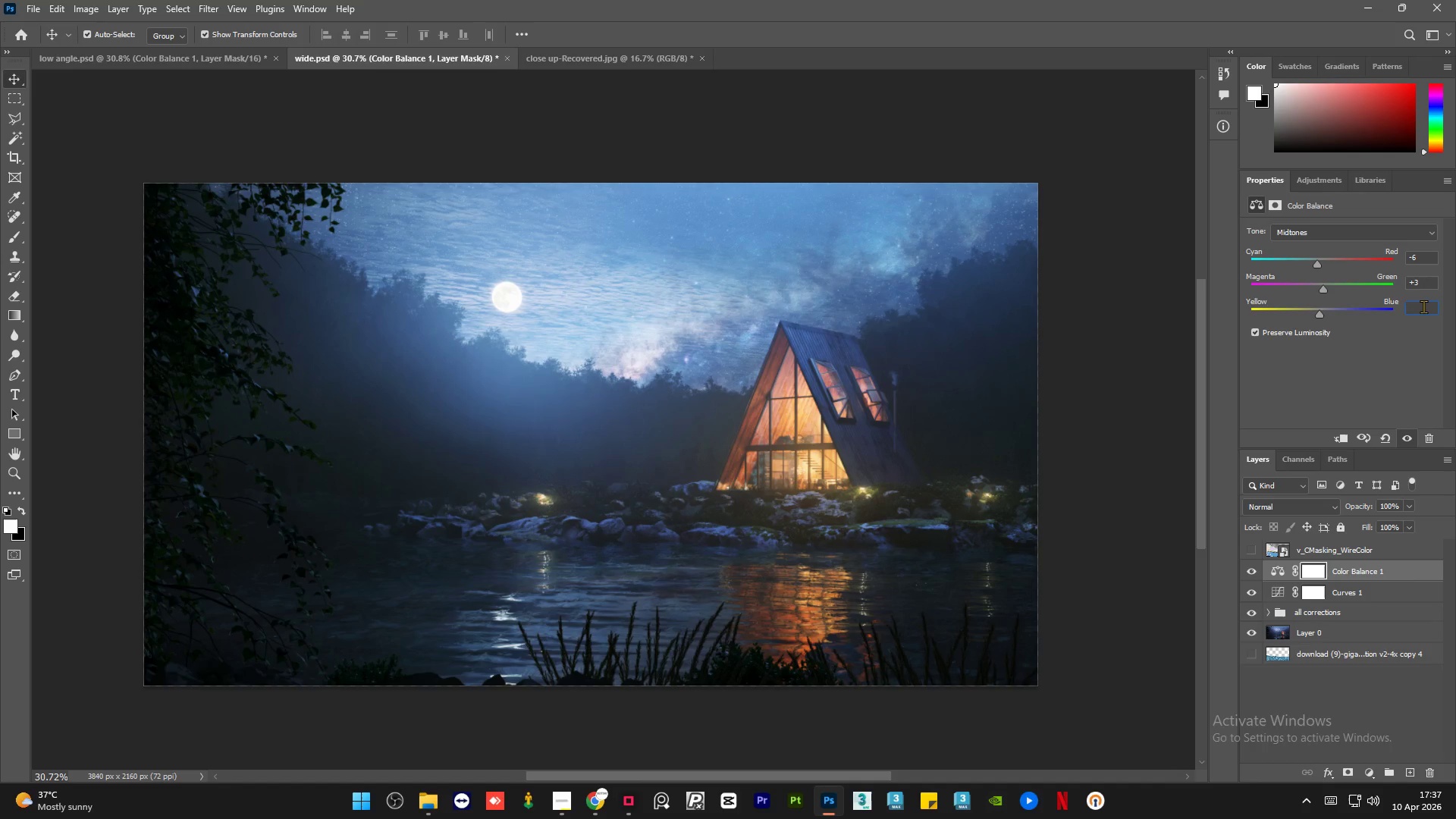 
key(Numpad3)
 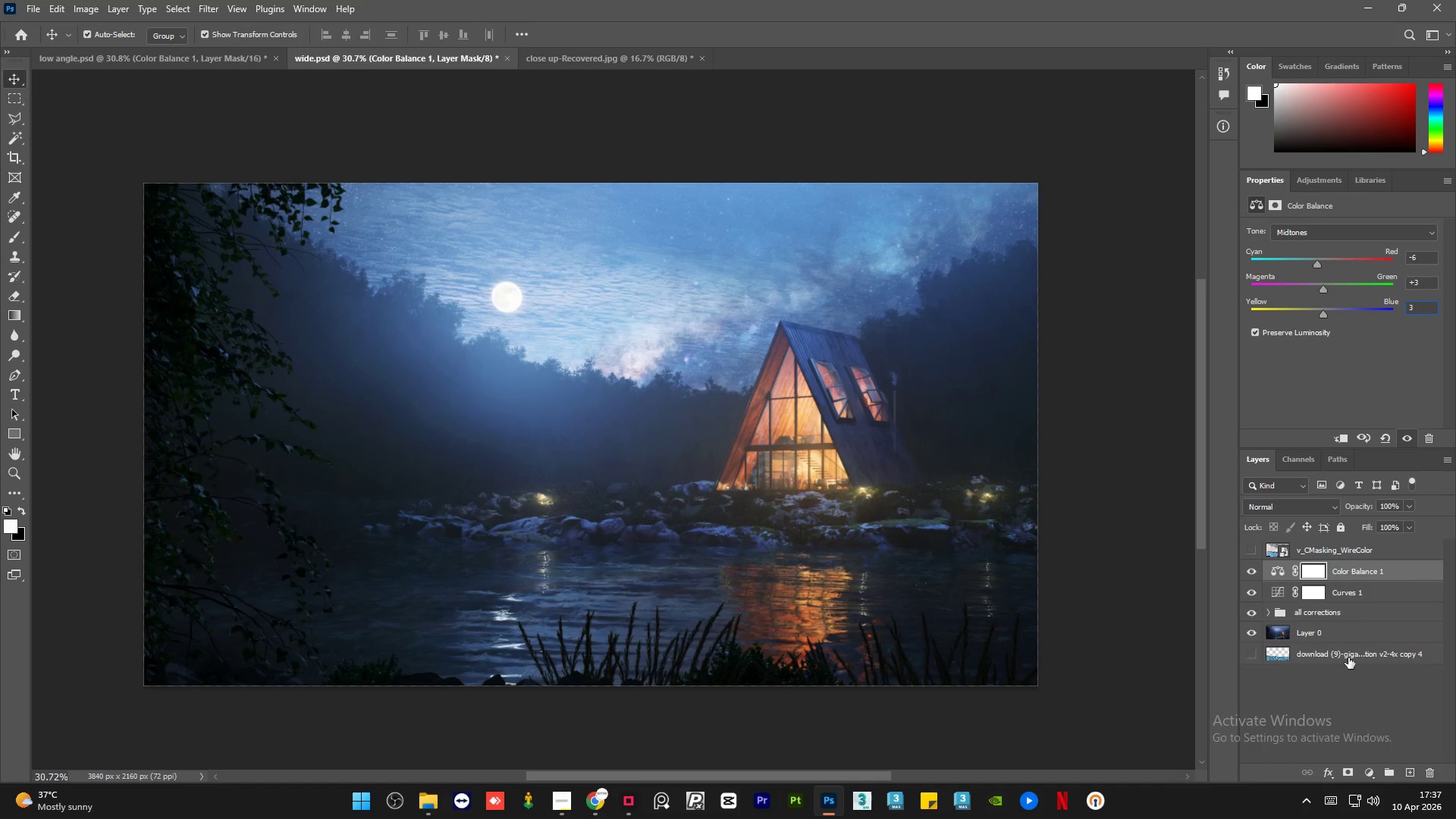 
left_click([1329, 693])
 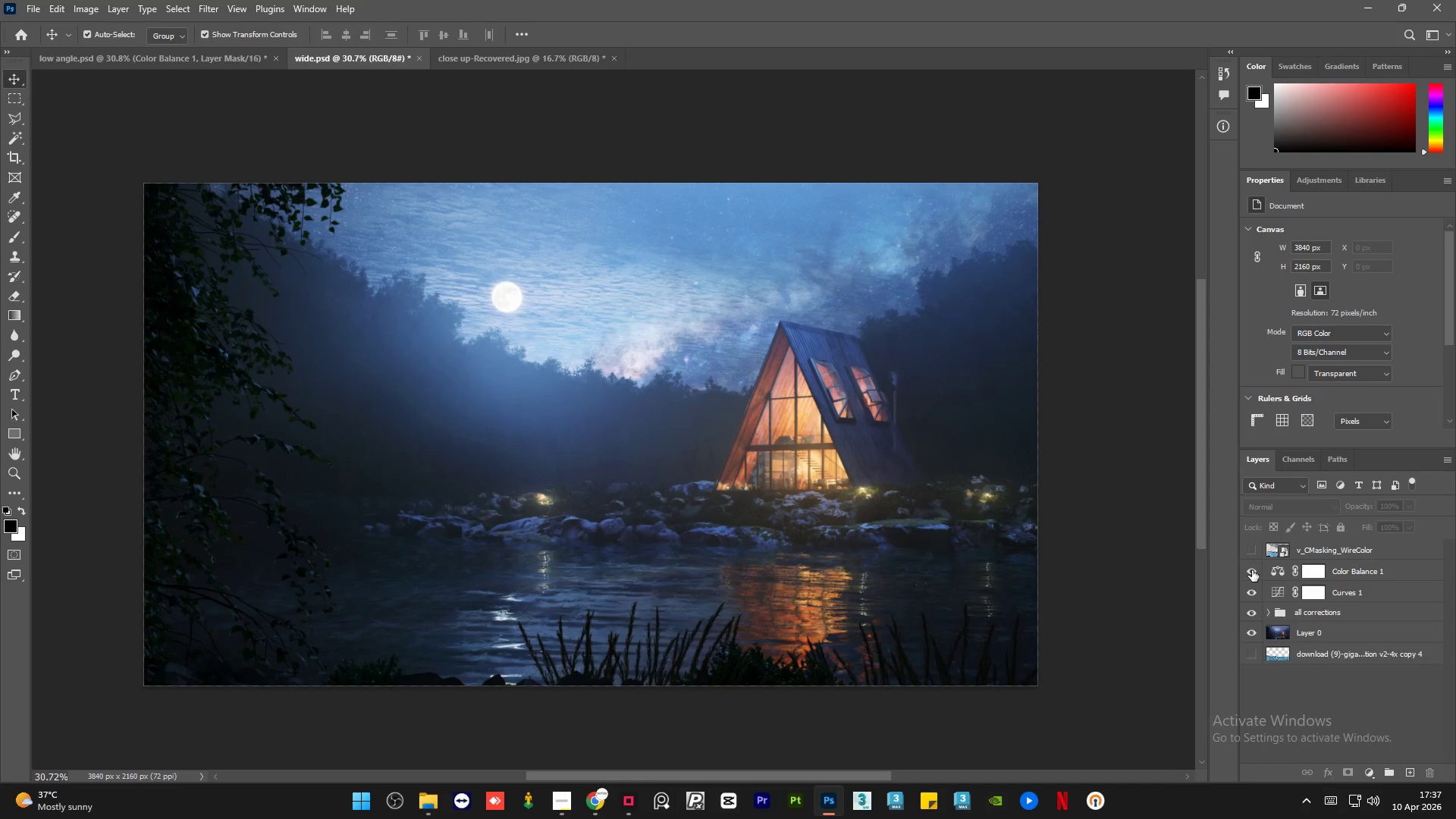 
double_click([1252, 570])
 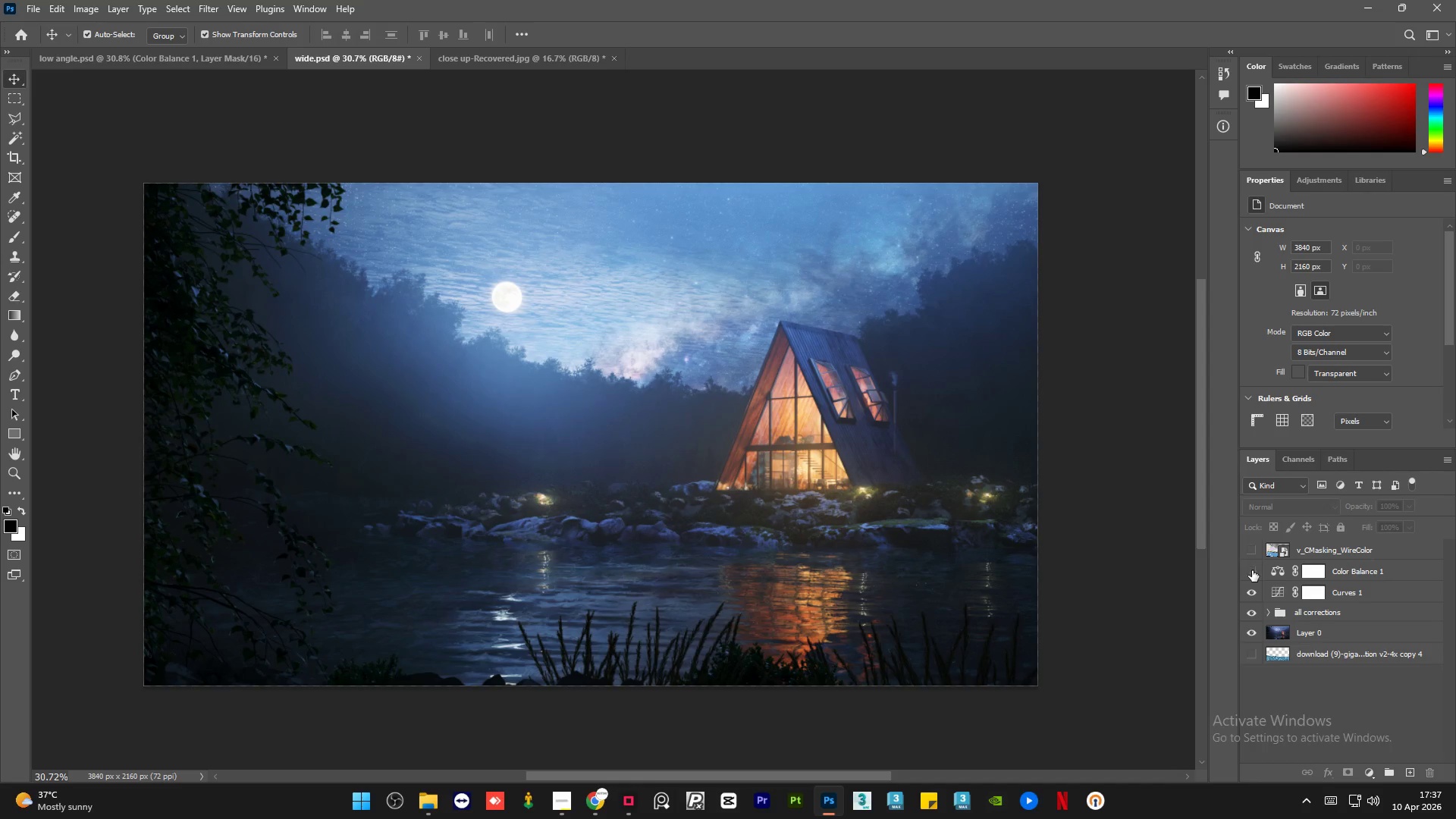 
double_click([1252, 570])
 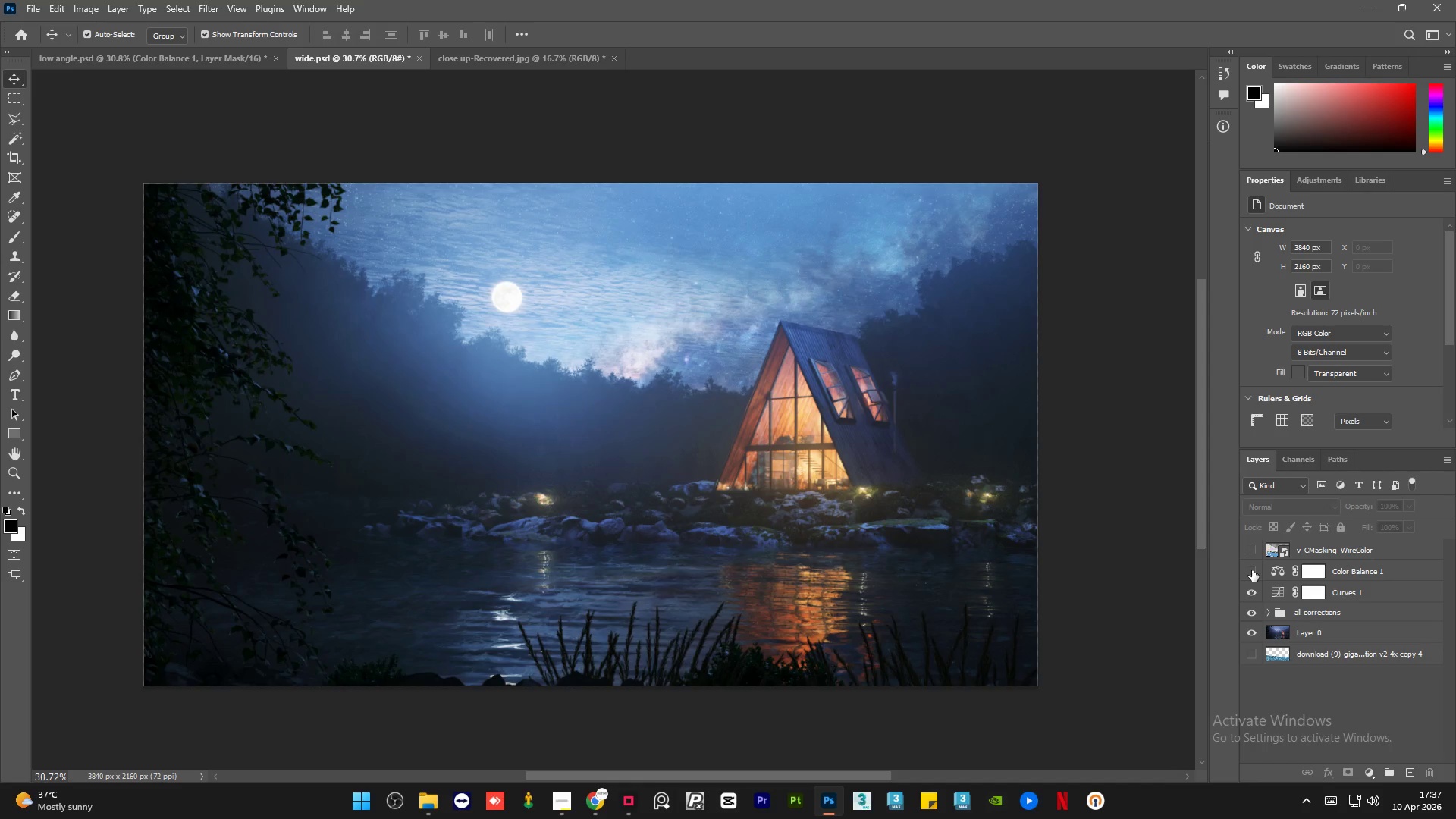 
double_click([1252, 570])
 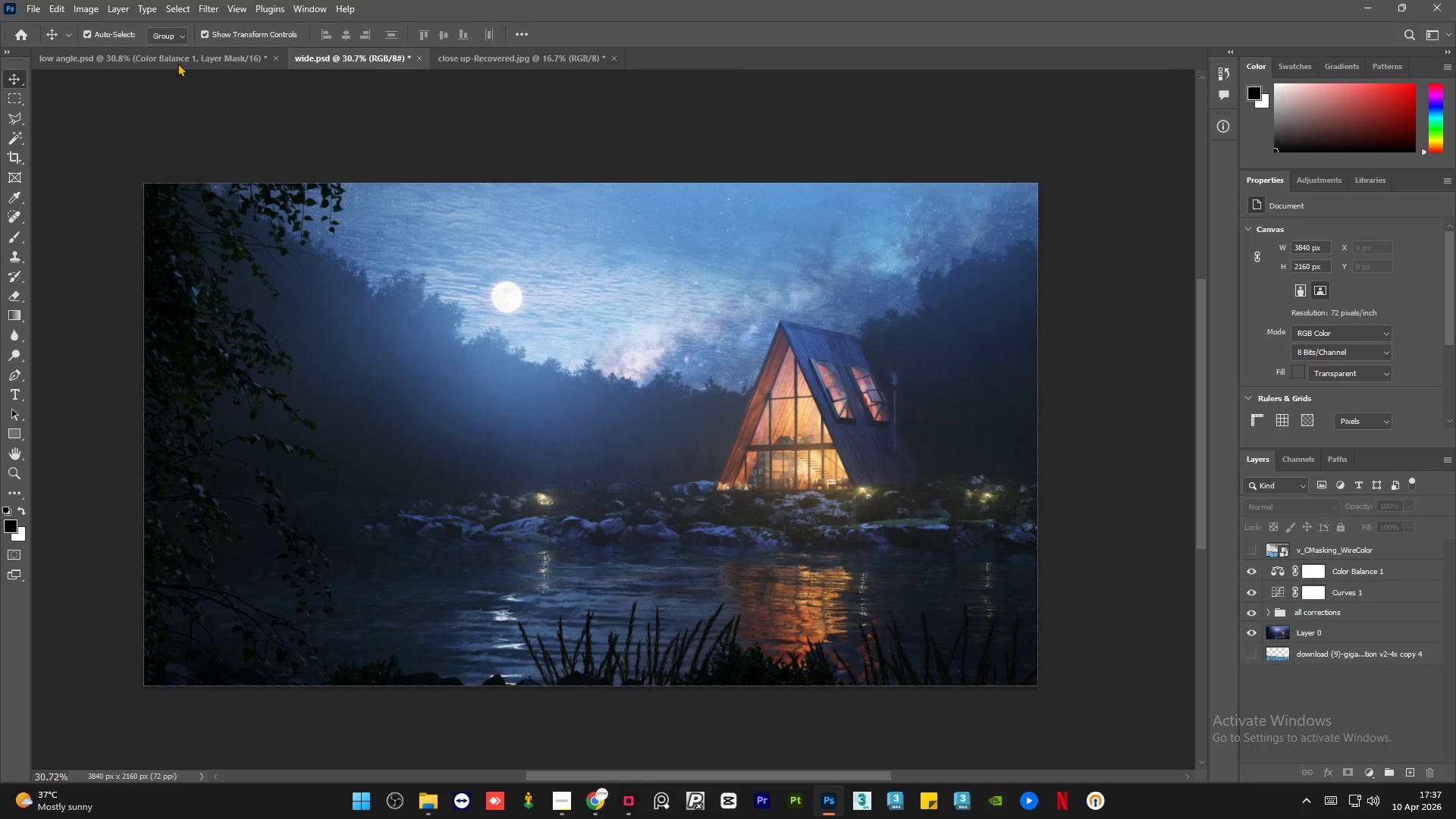 
left_click([177, 62])
 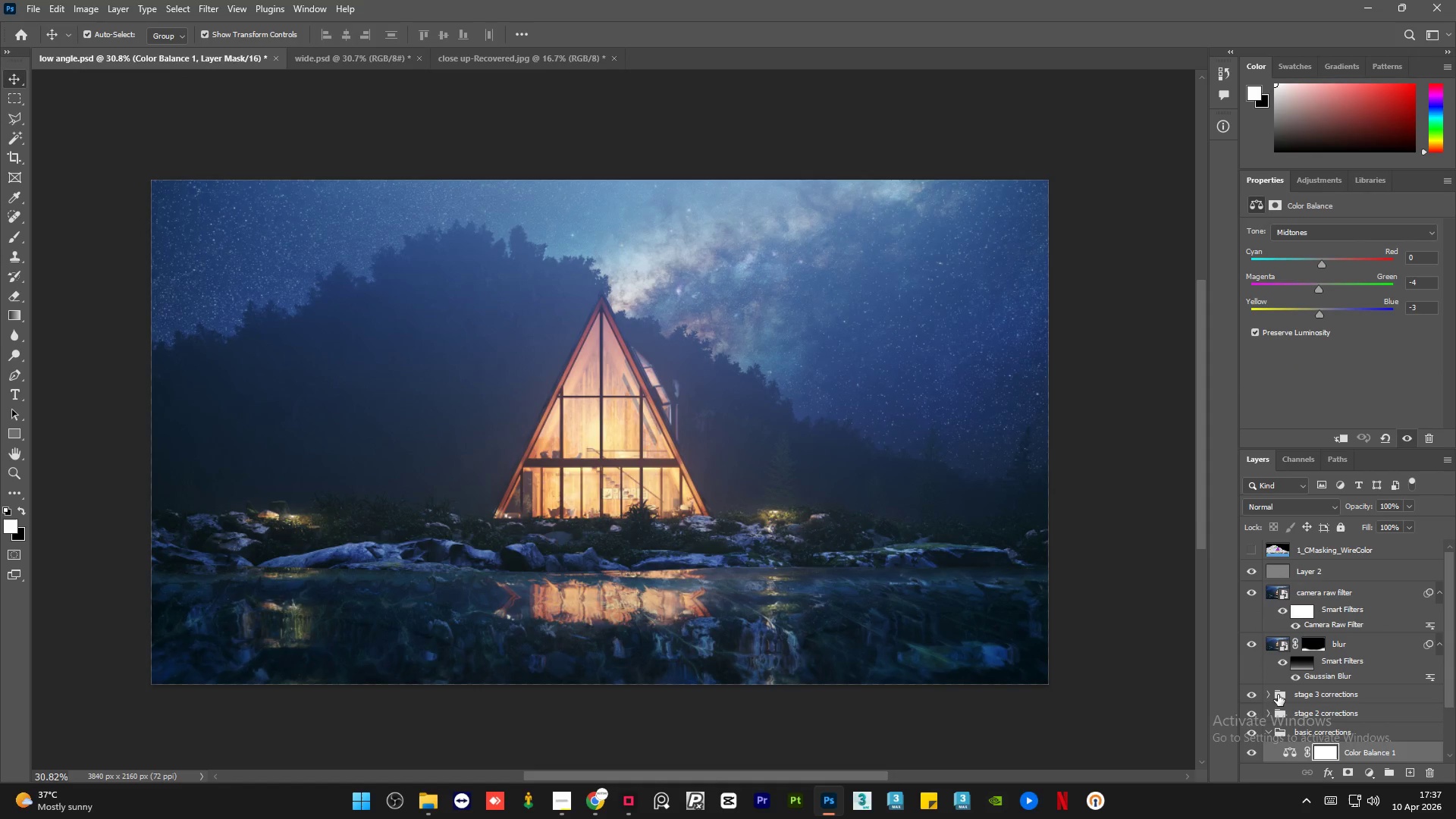 
left_click([1310, 226])
 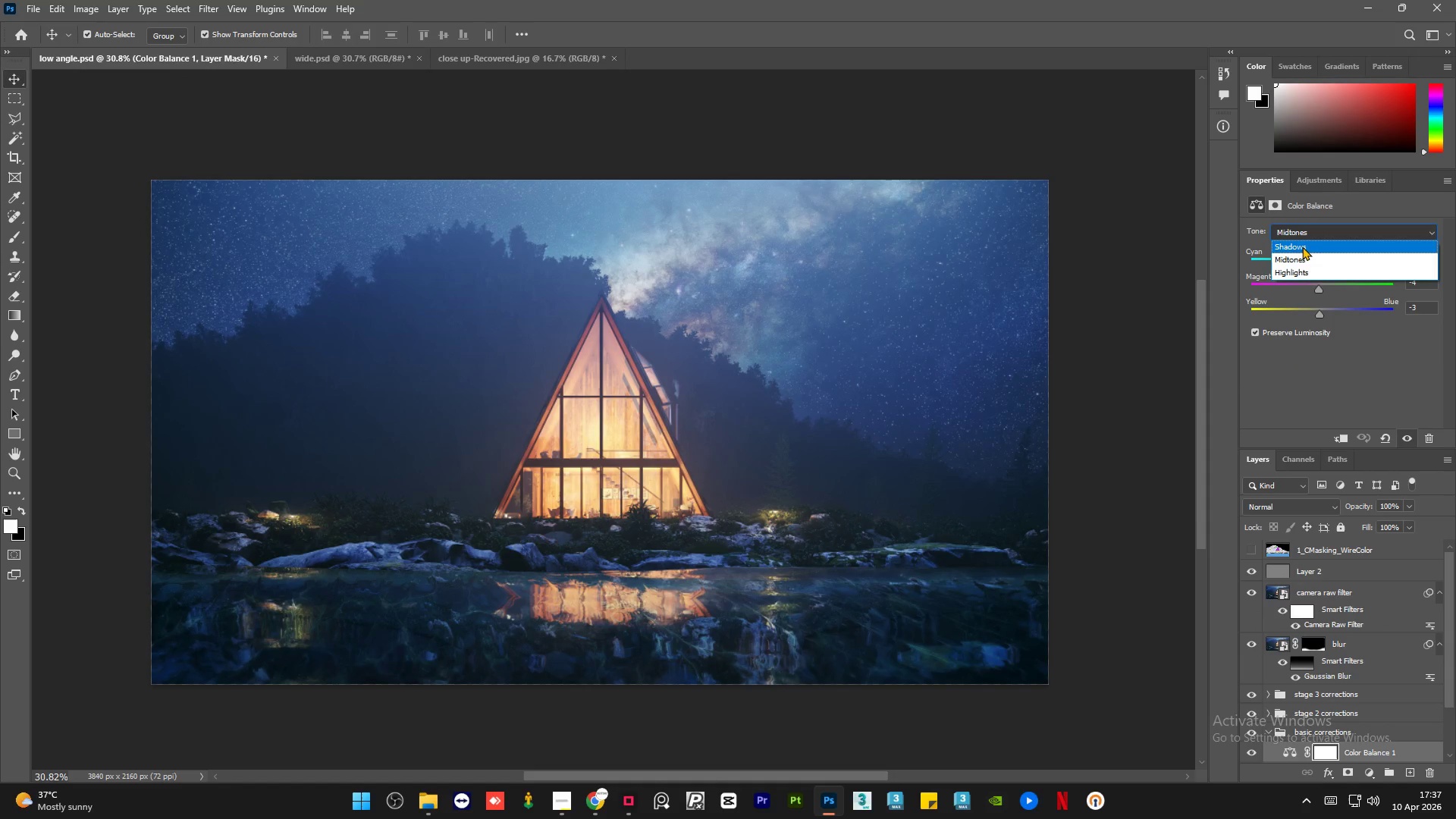 
left_click([1301, 249])
 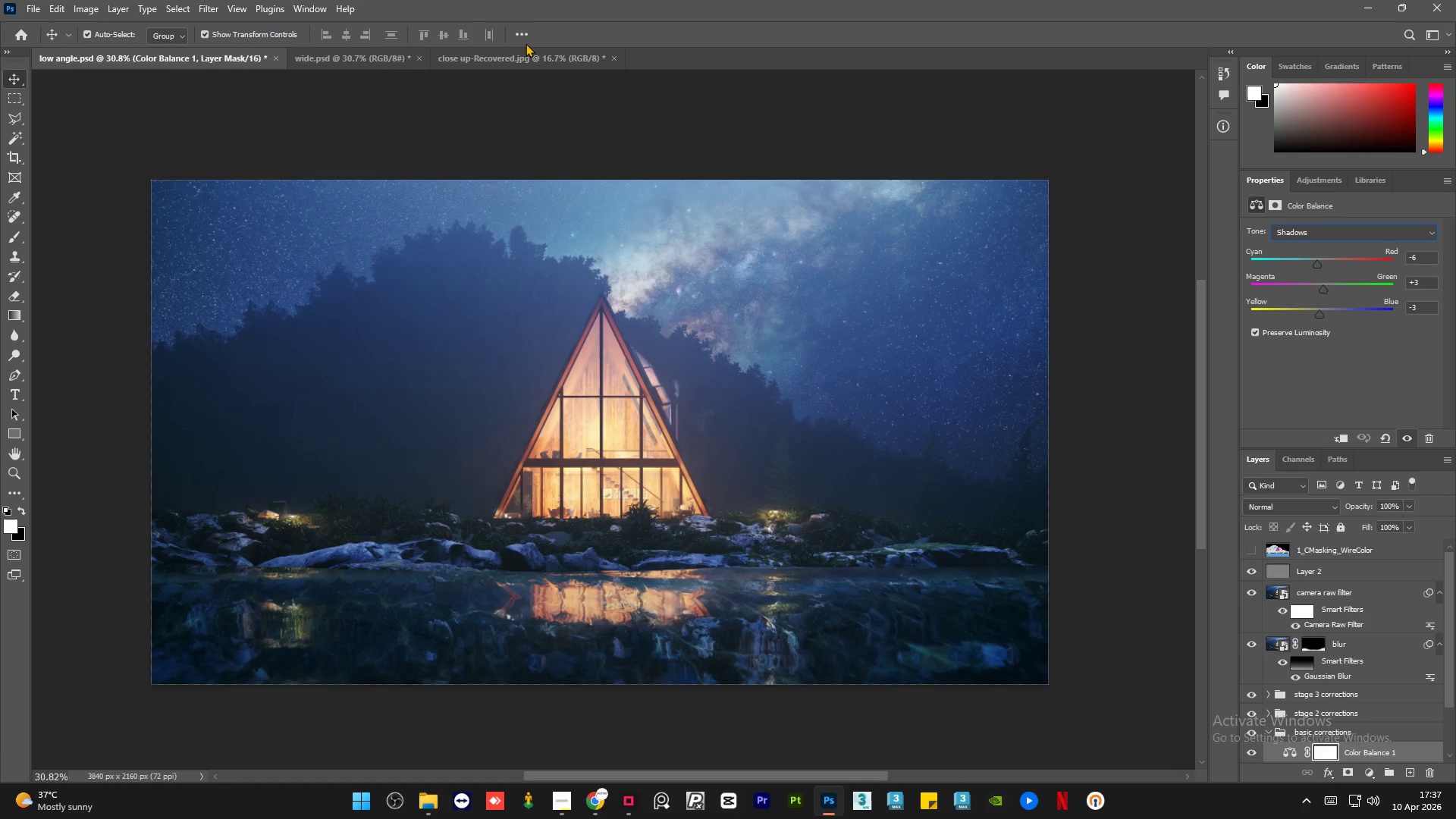 
left_click([381, 51])
 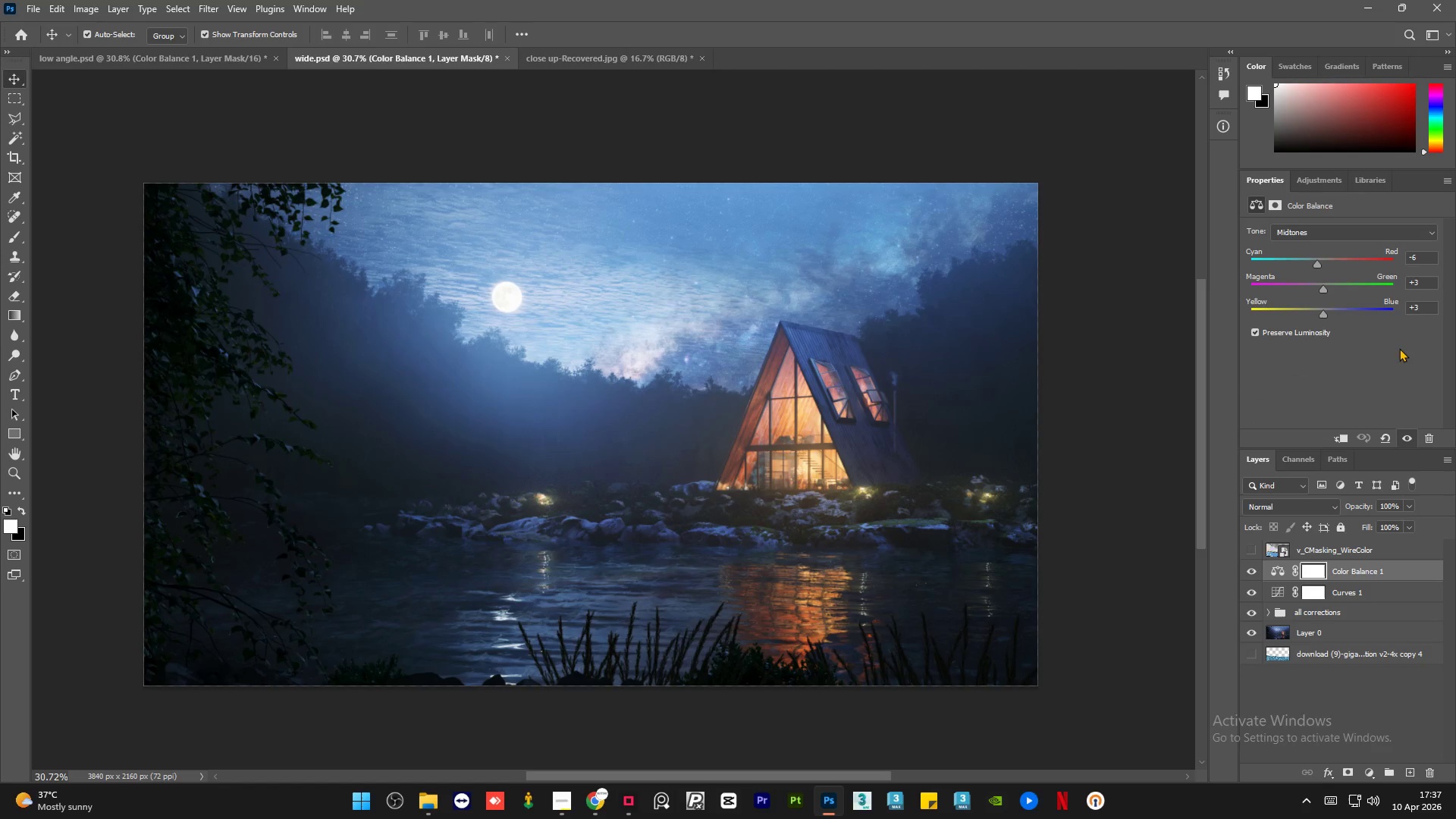 
double_click([1422, 304])
 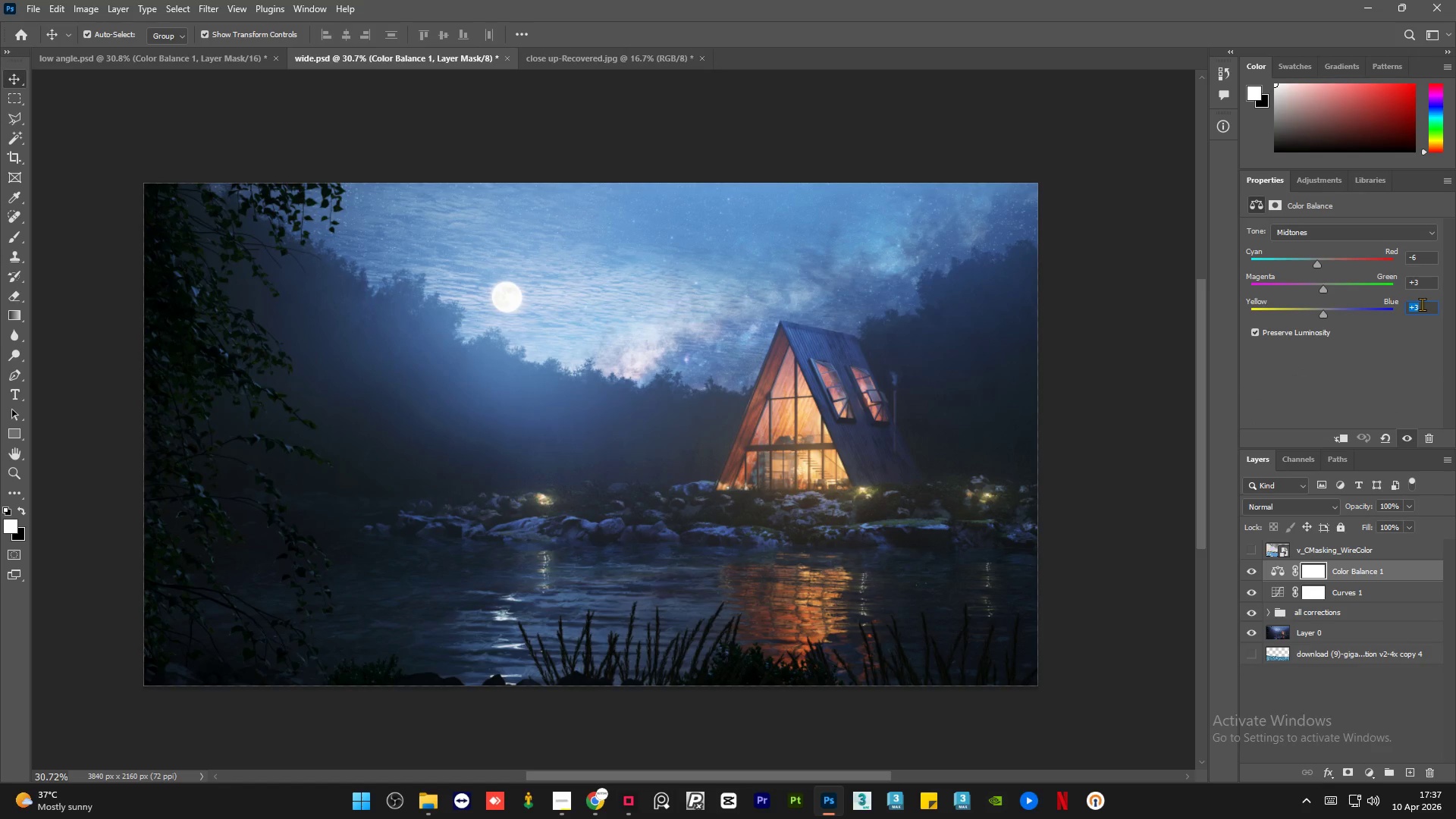 
key(NumpadSubtract)
 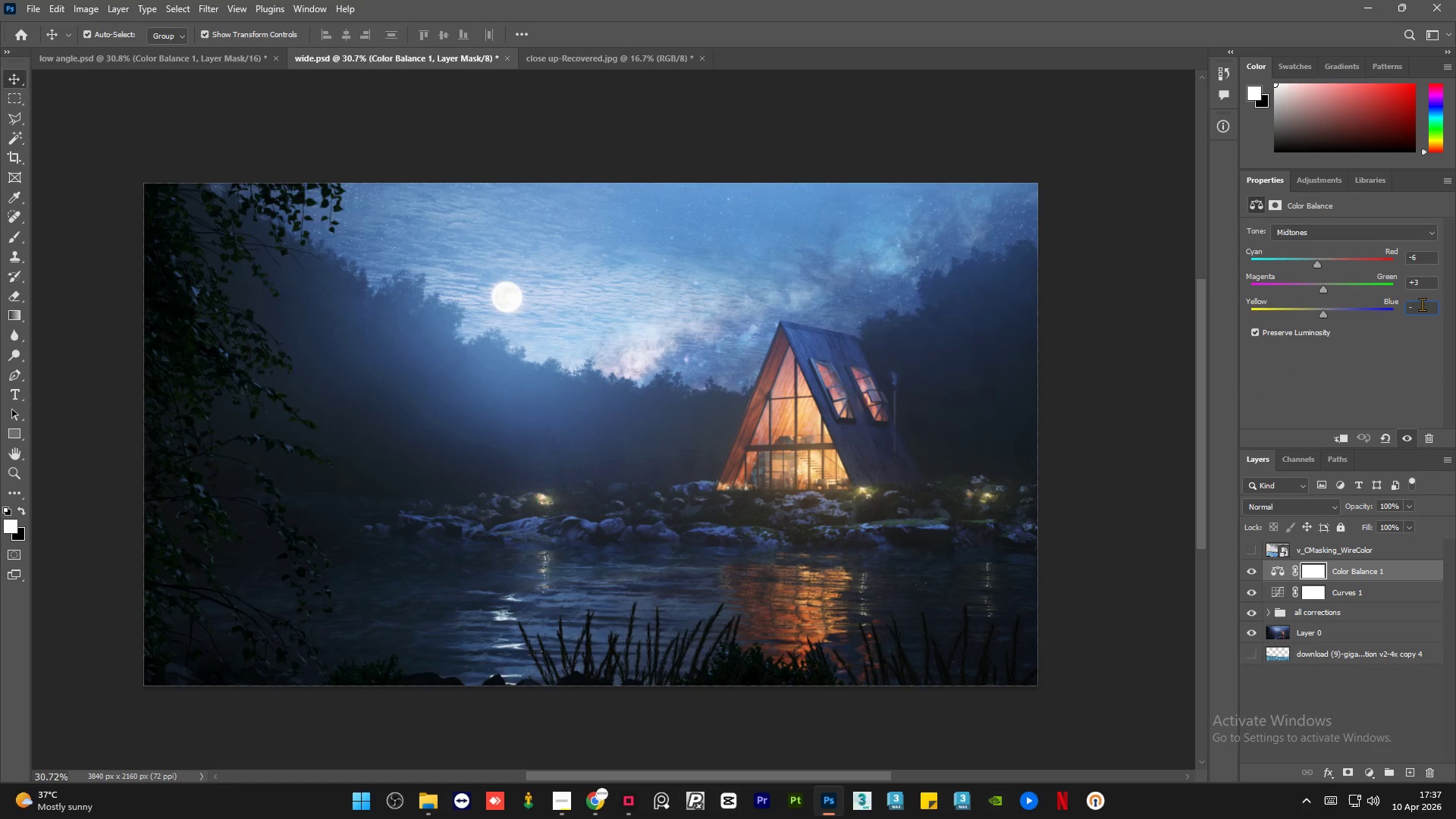 
key(Numpad3)
 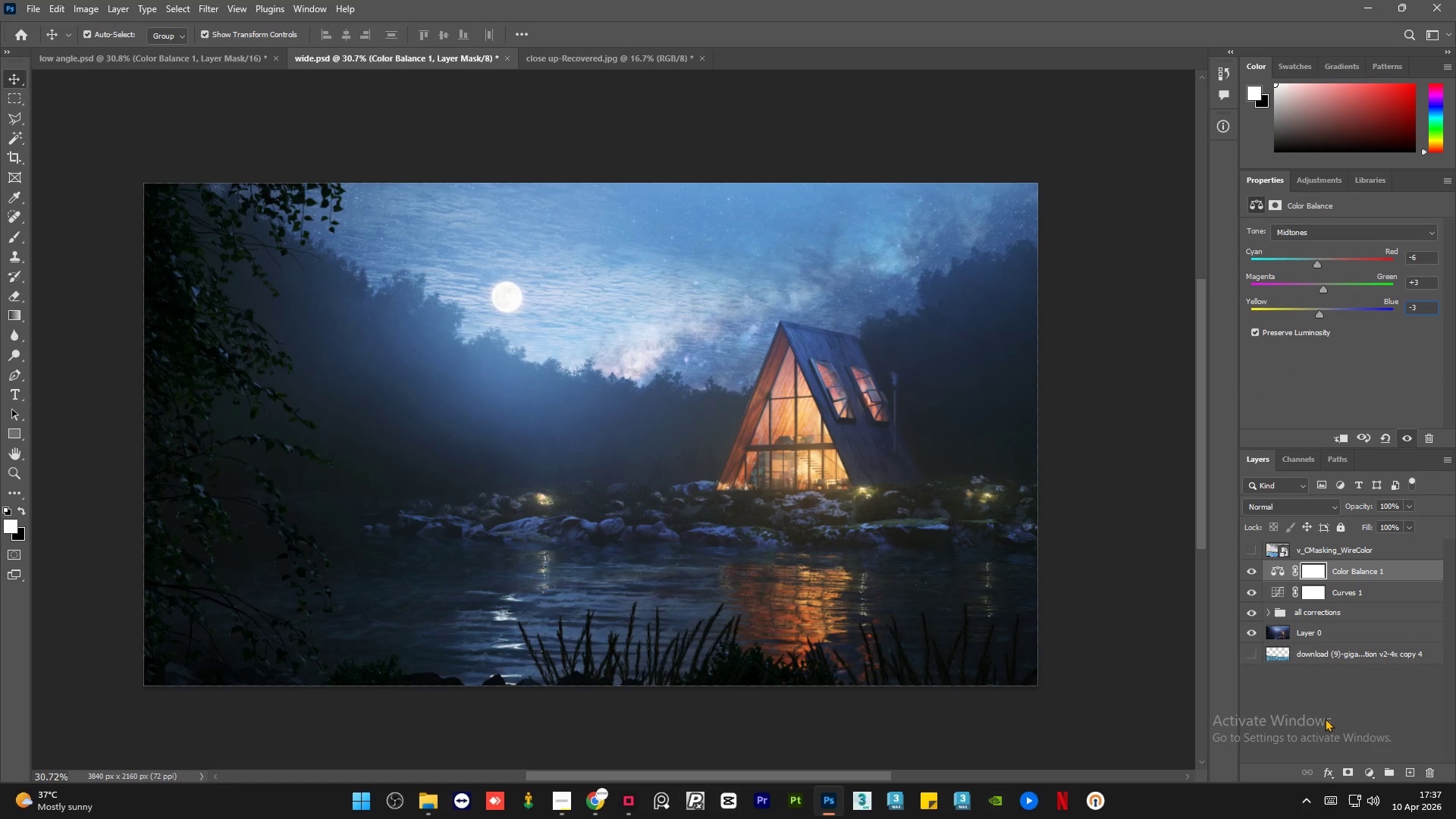 
left_click([1325, 718])
 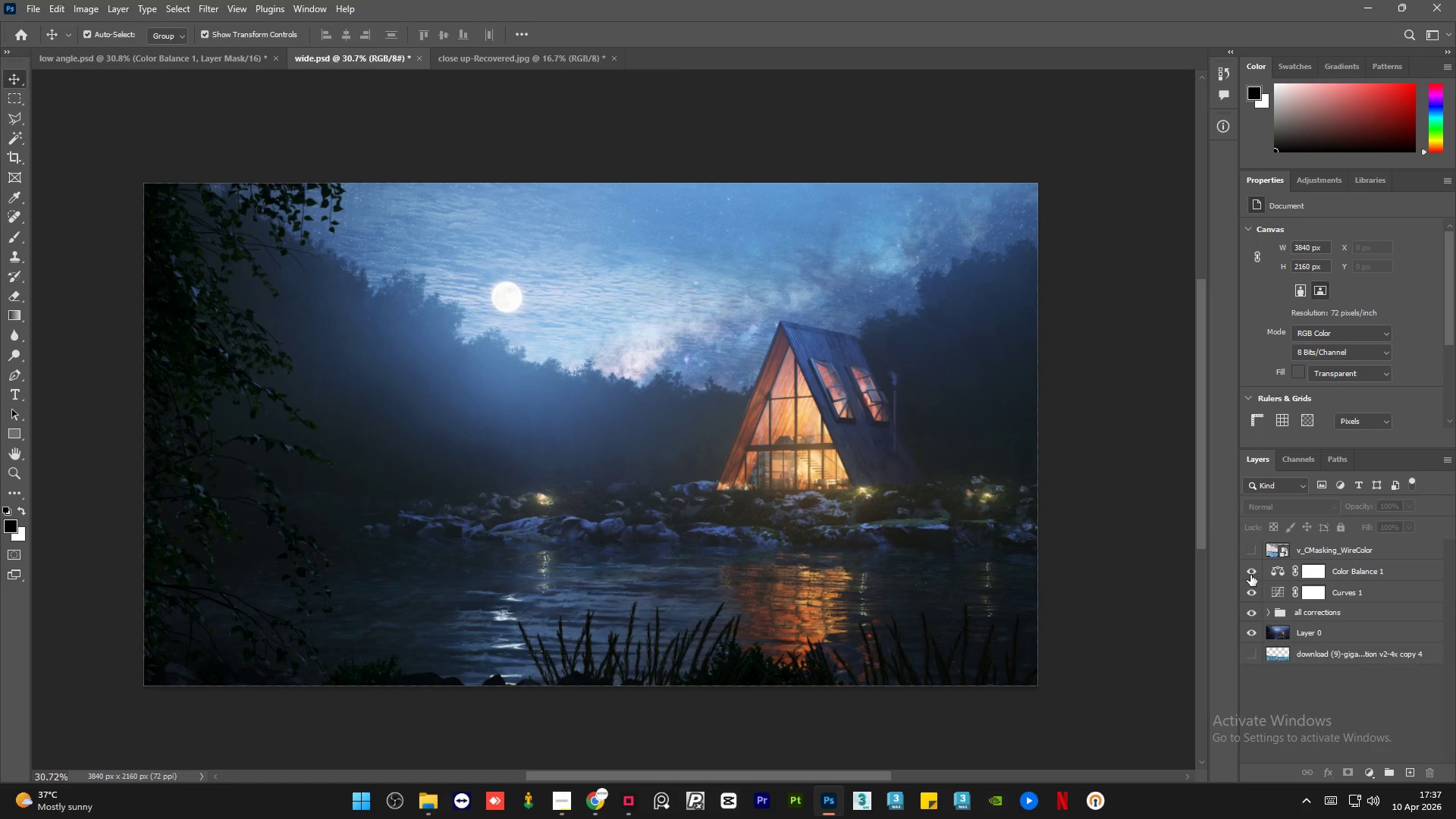 
left_click([1250, 575])
 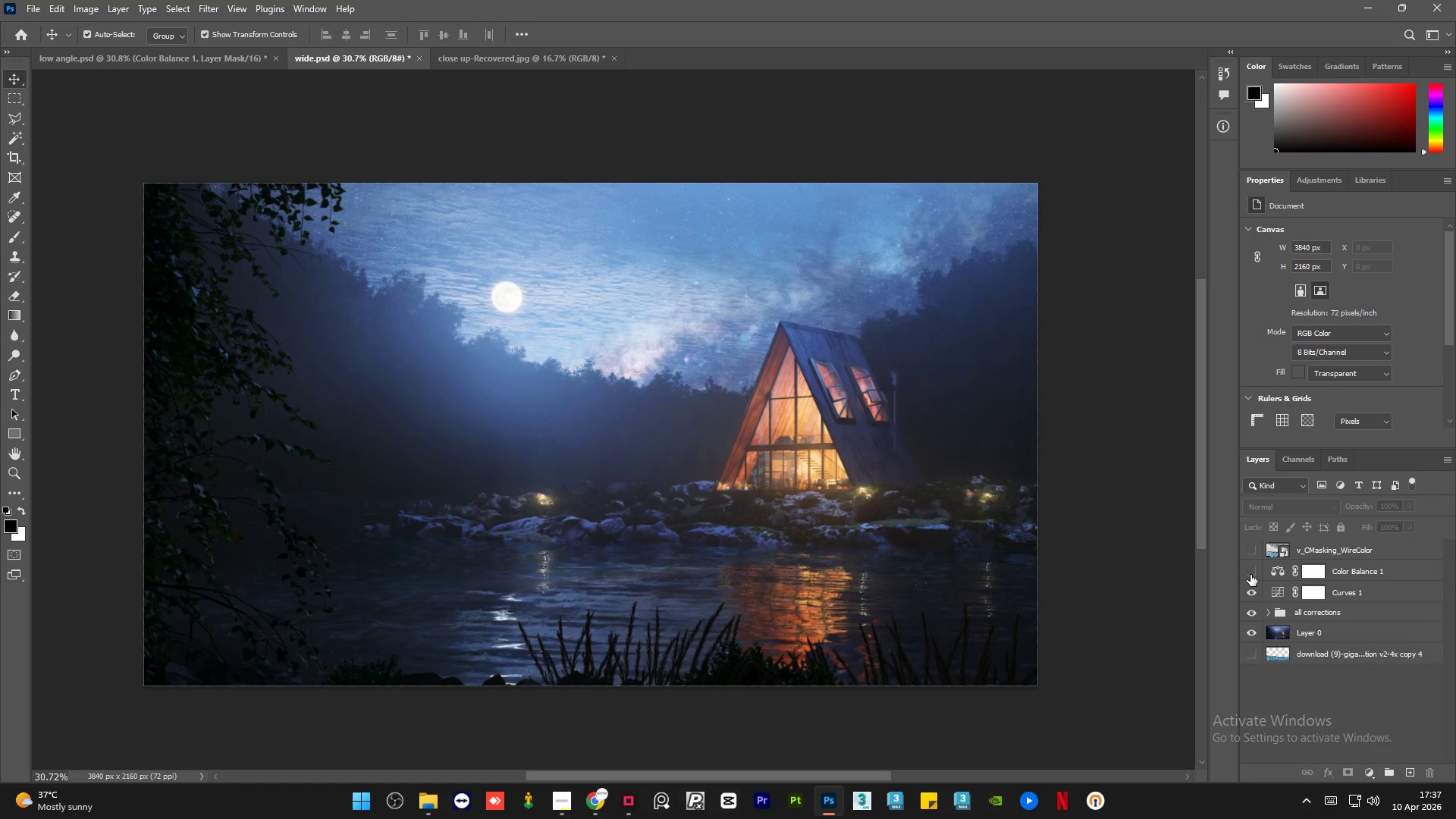 
left_click([1250, 575])
 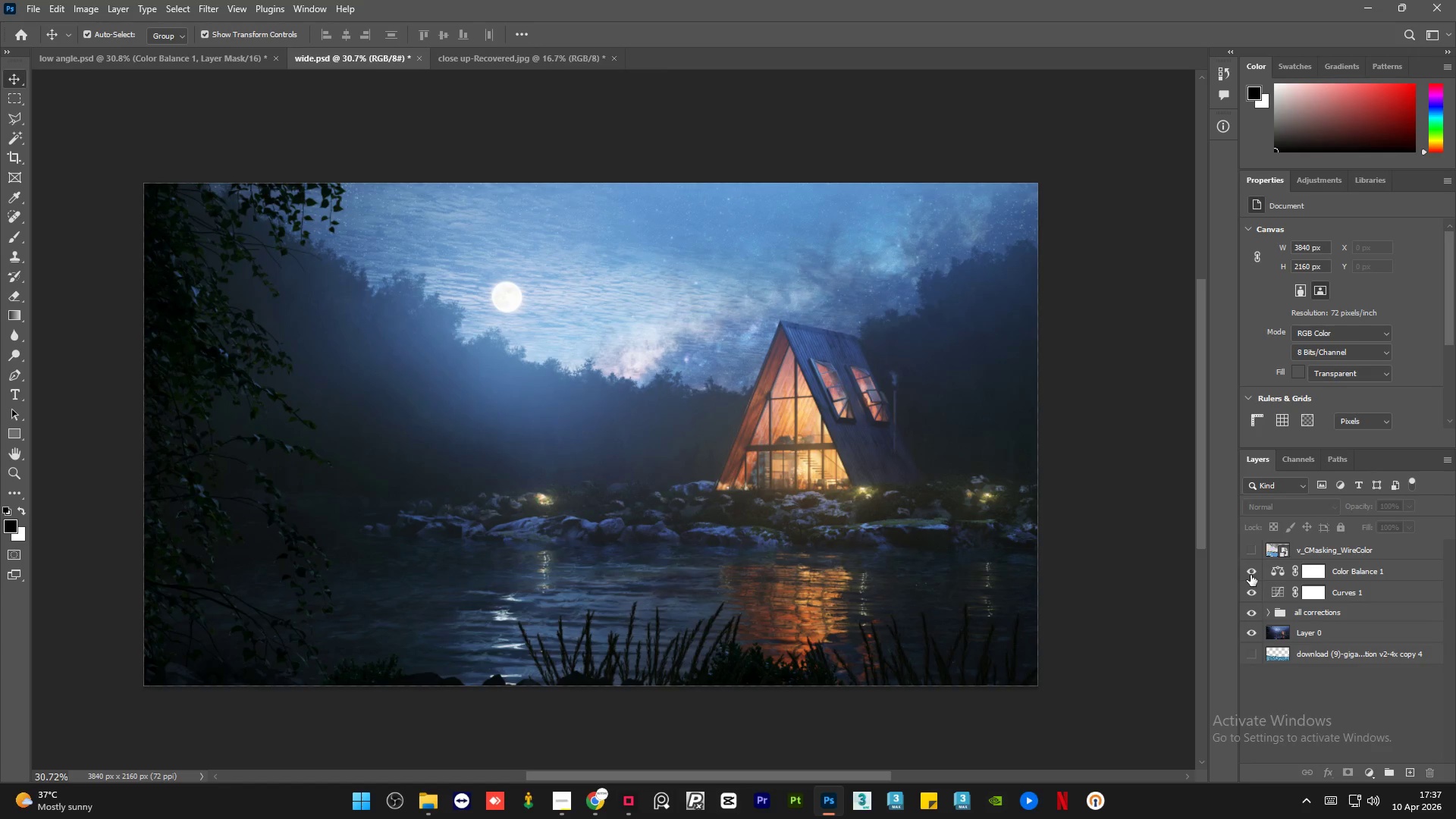 
left_click([1250, 575])
 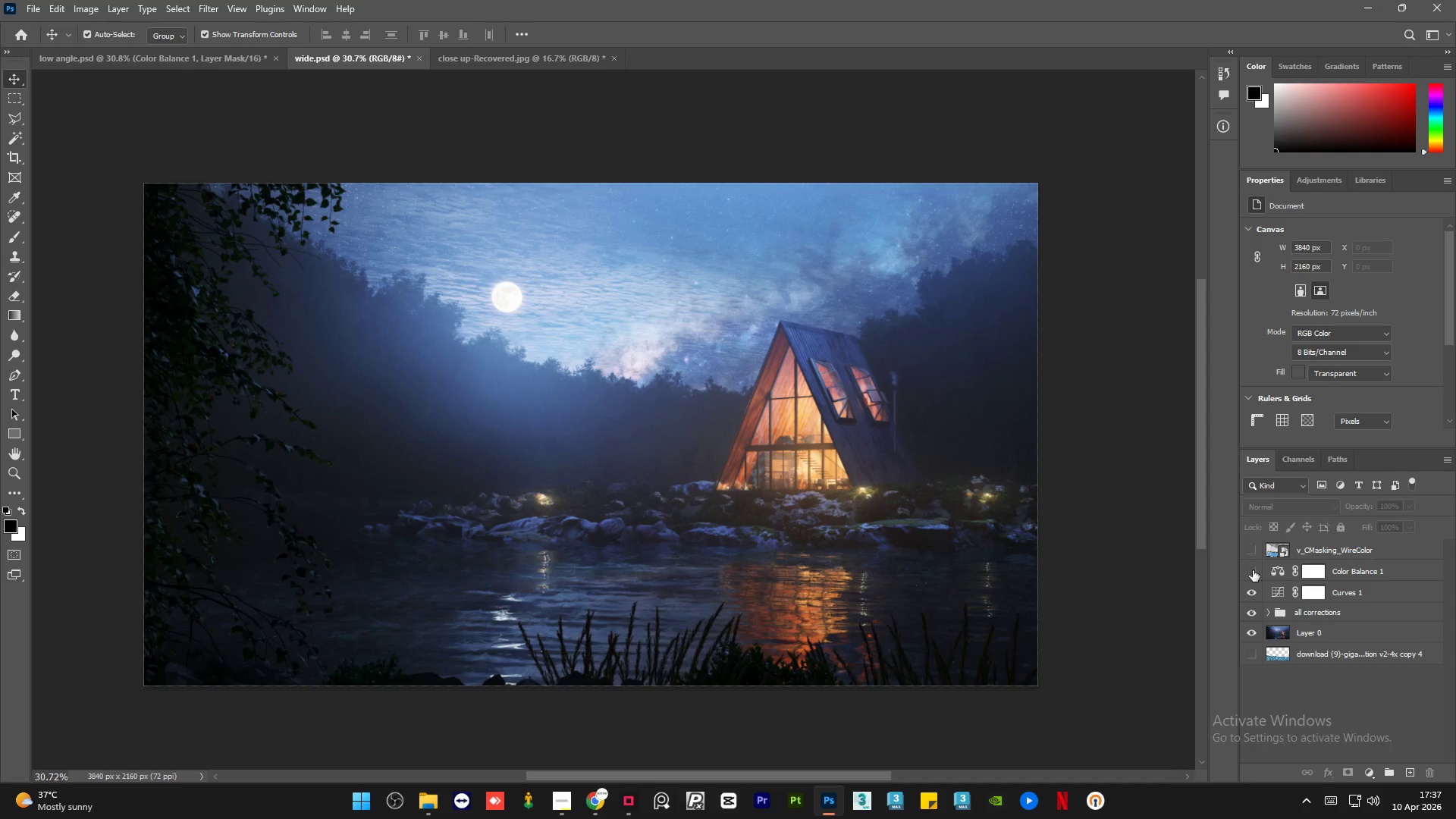 
left_click([1253, 570])
 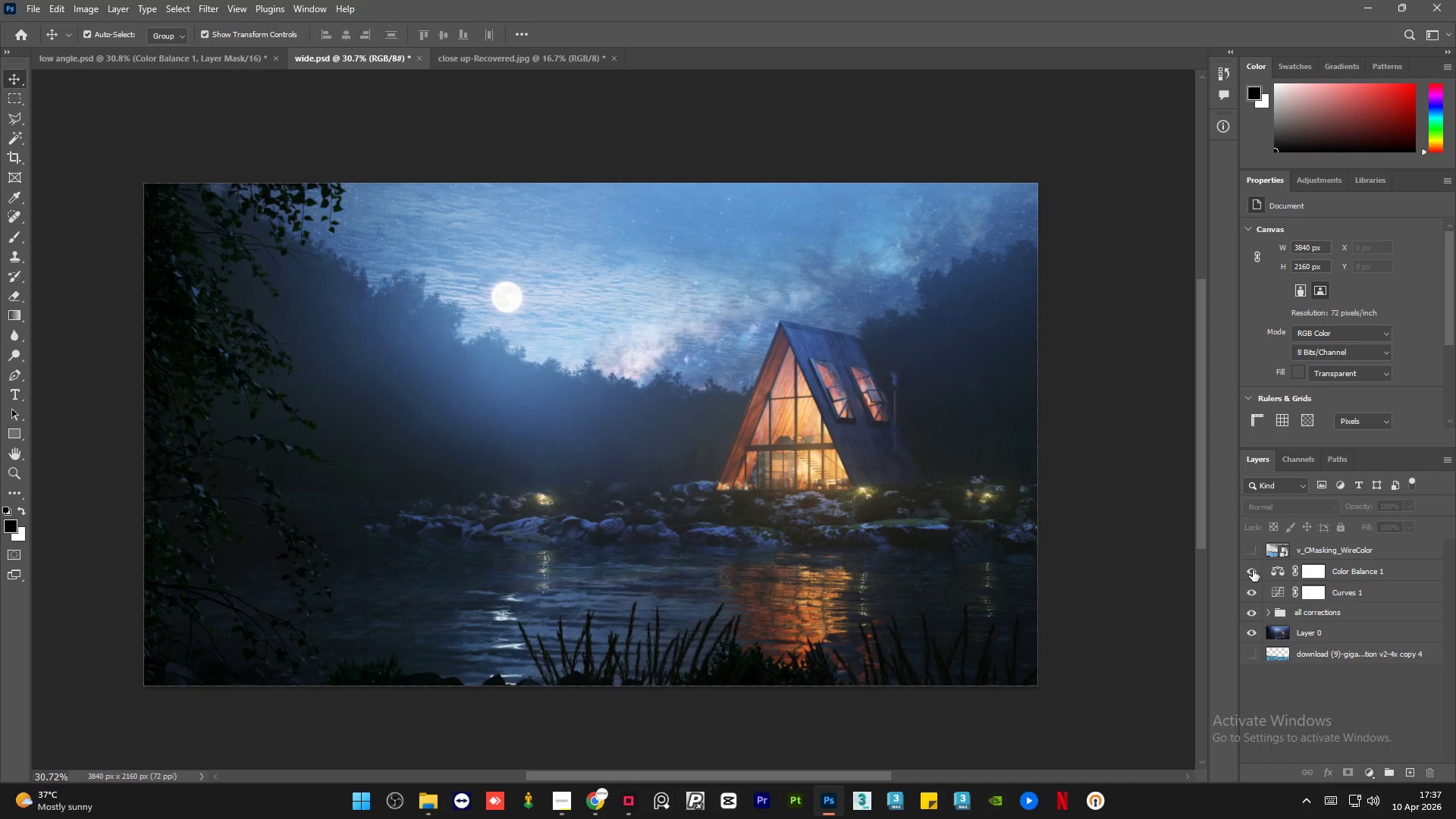 
left_click([1253, 570])
 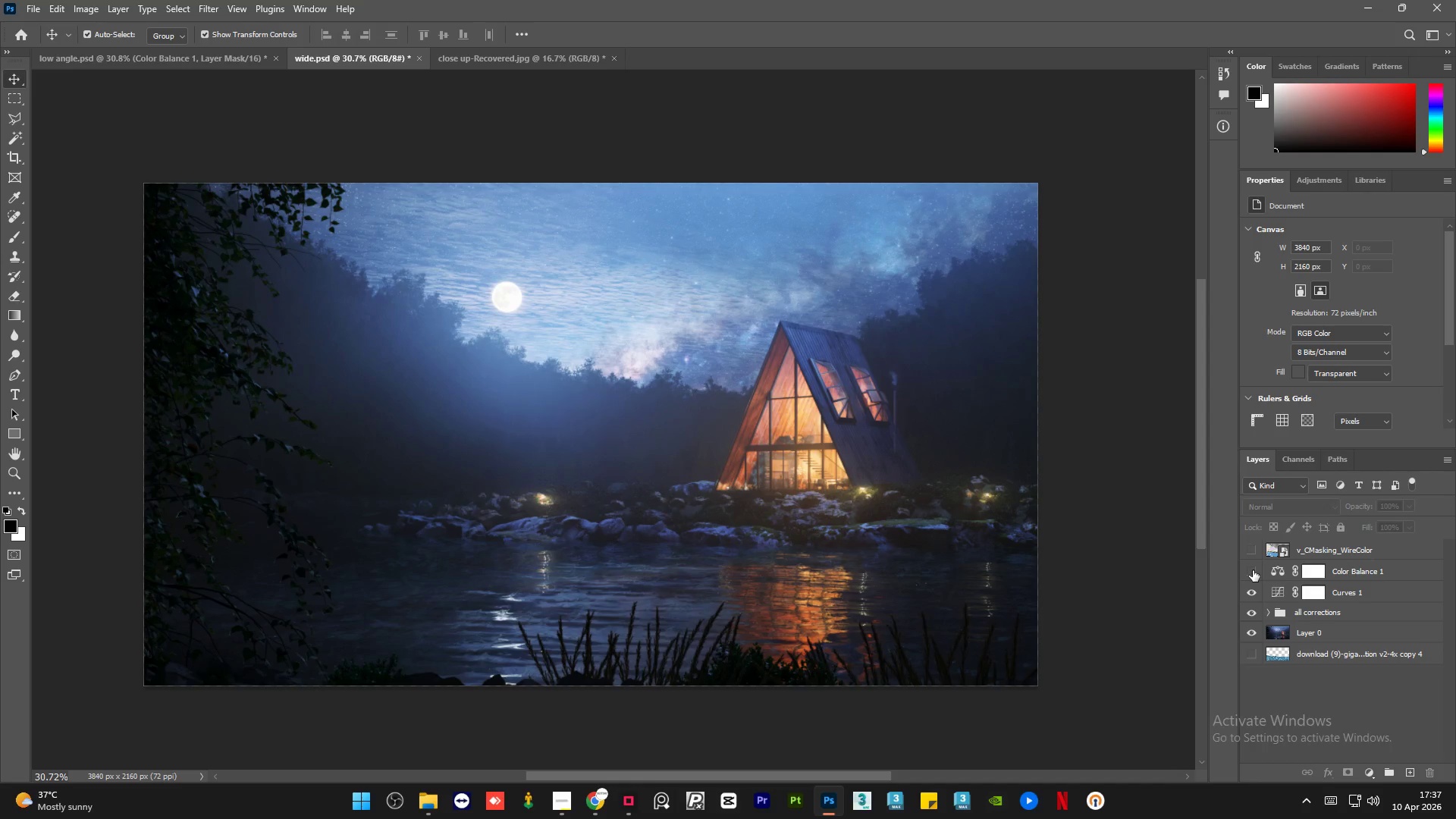 
left_click([1253, 570])
 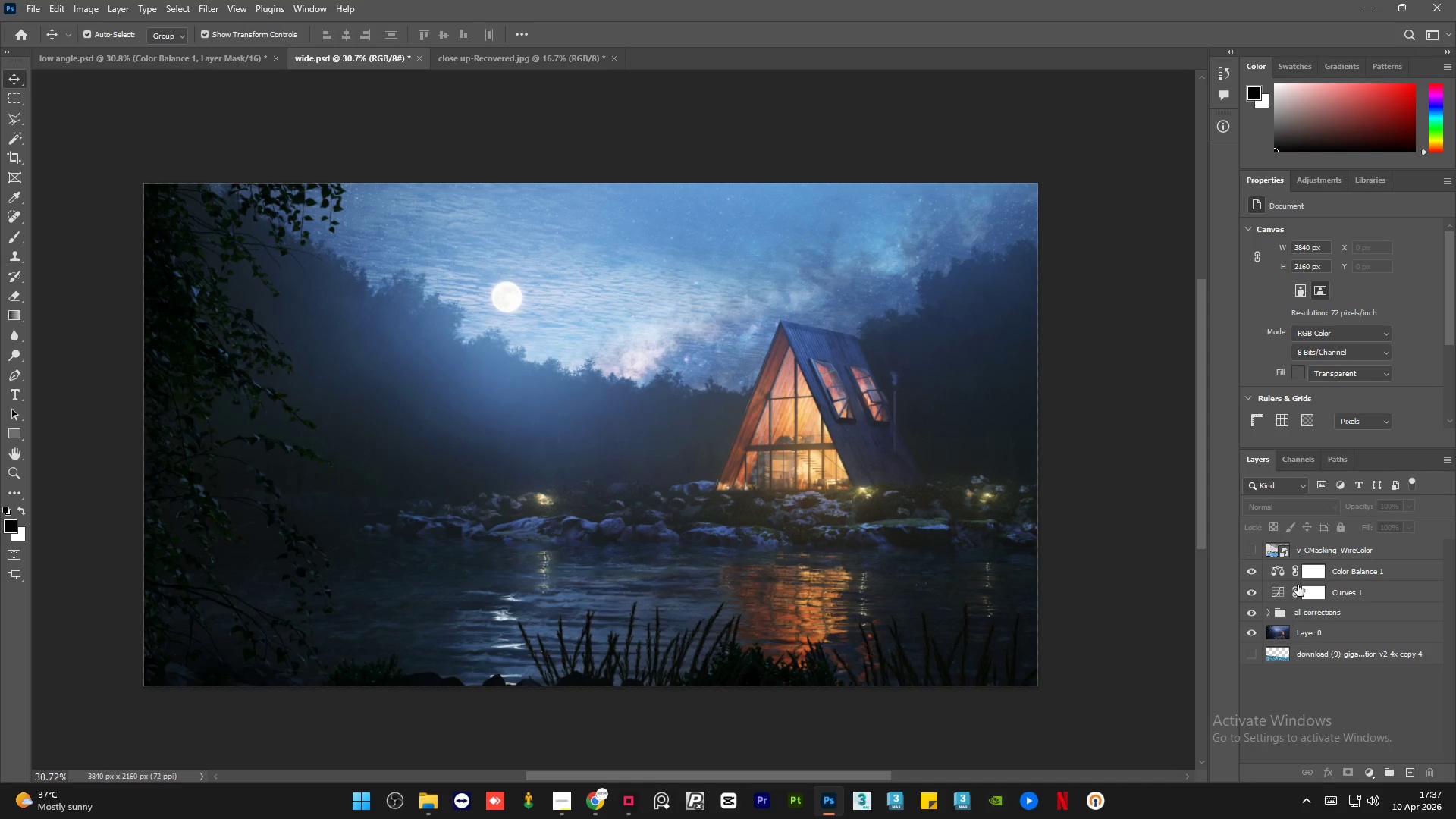 
left_click([1379, 569])
 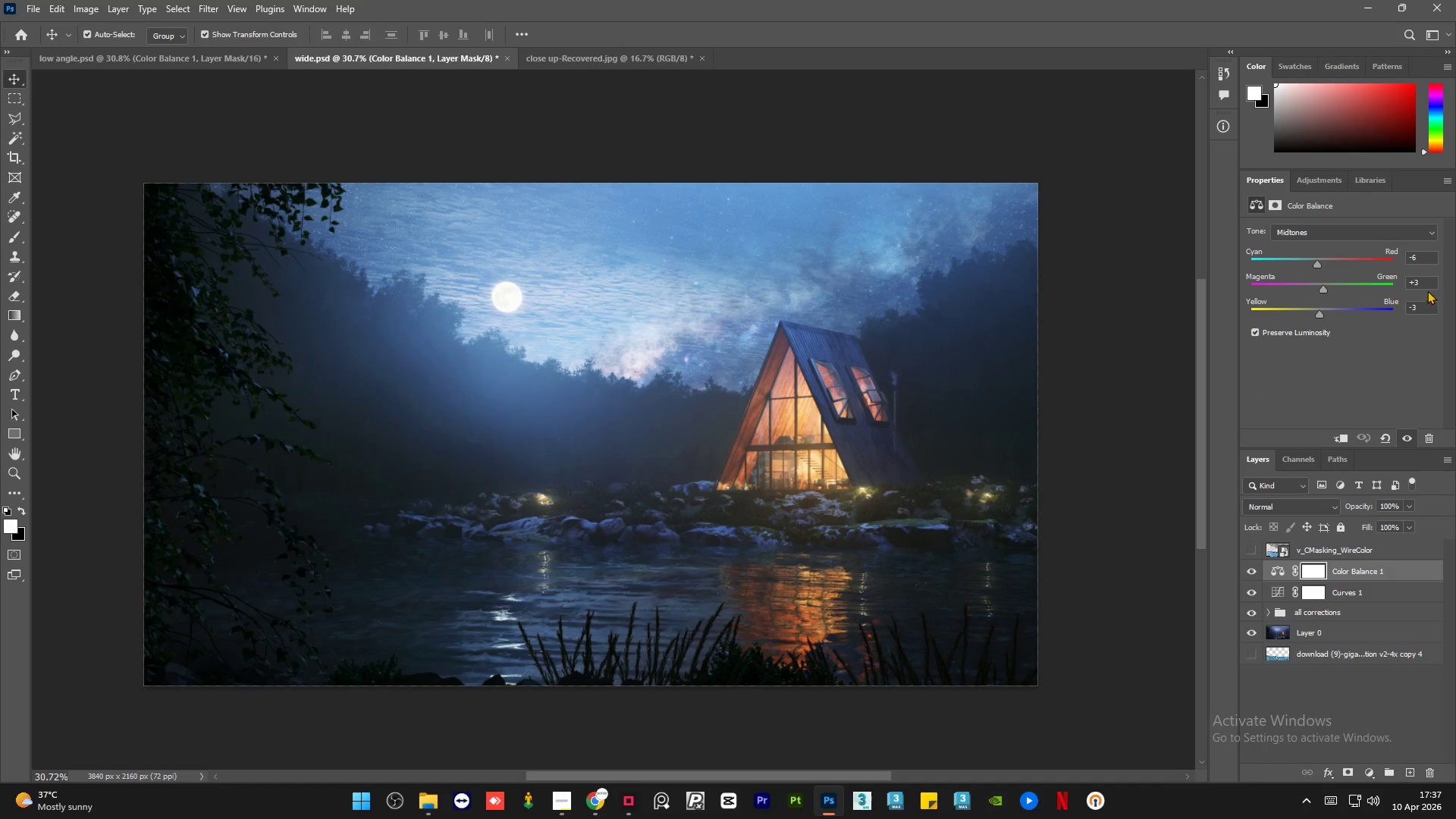 
double_click([1422, 282])
 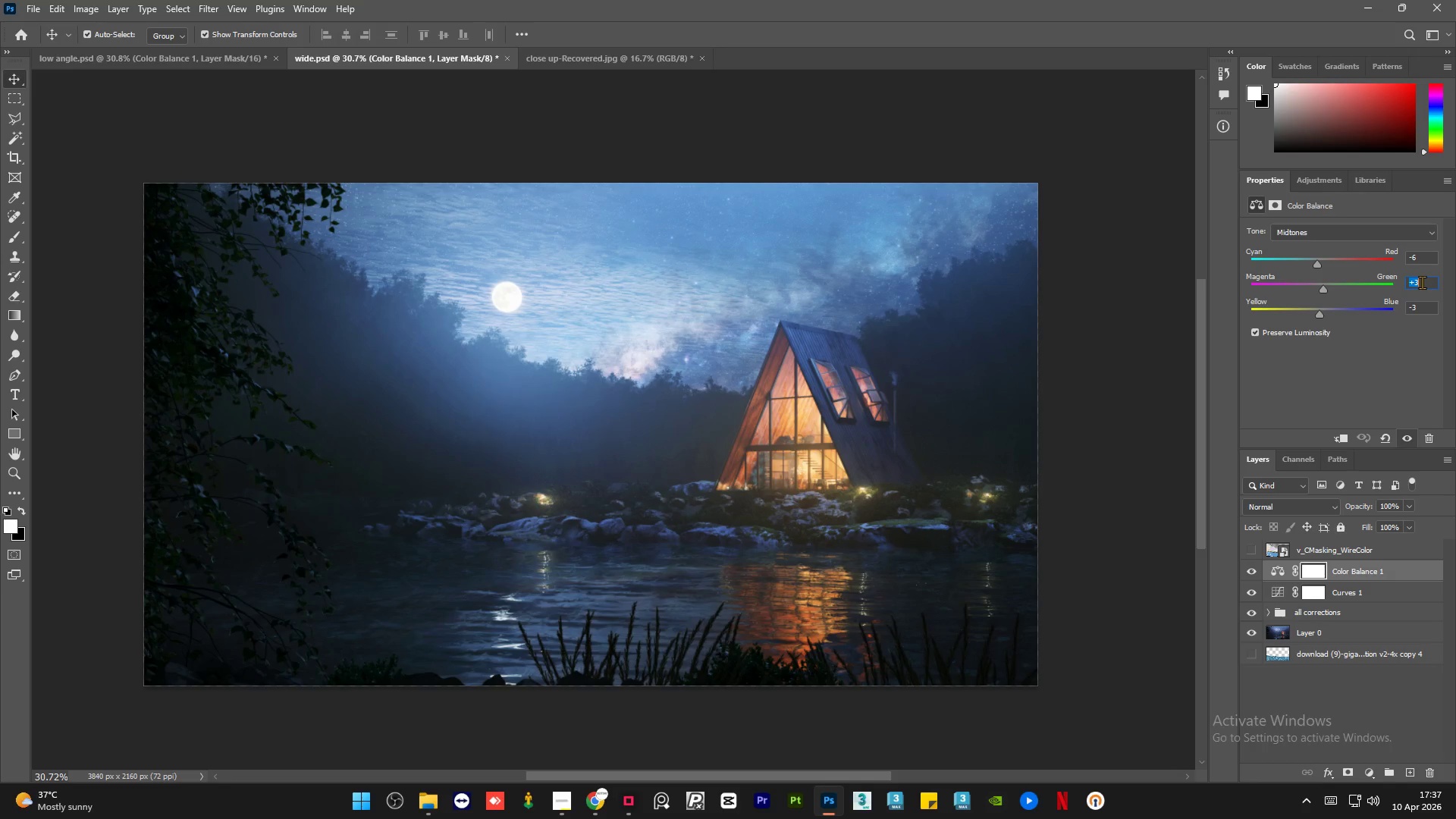 
key(Numpad0)
 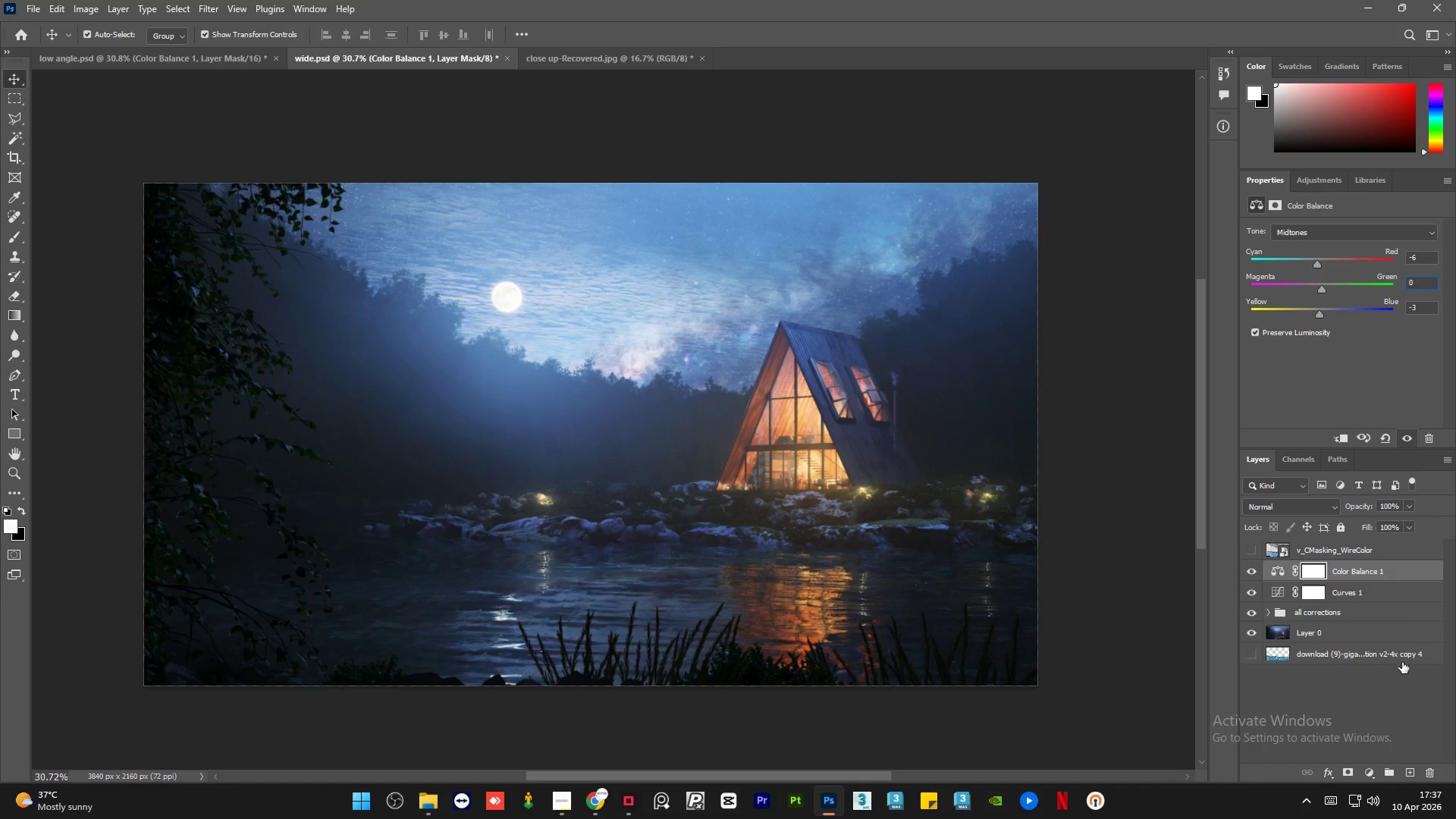 
left_click([1376, 707])
 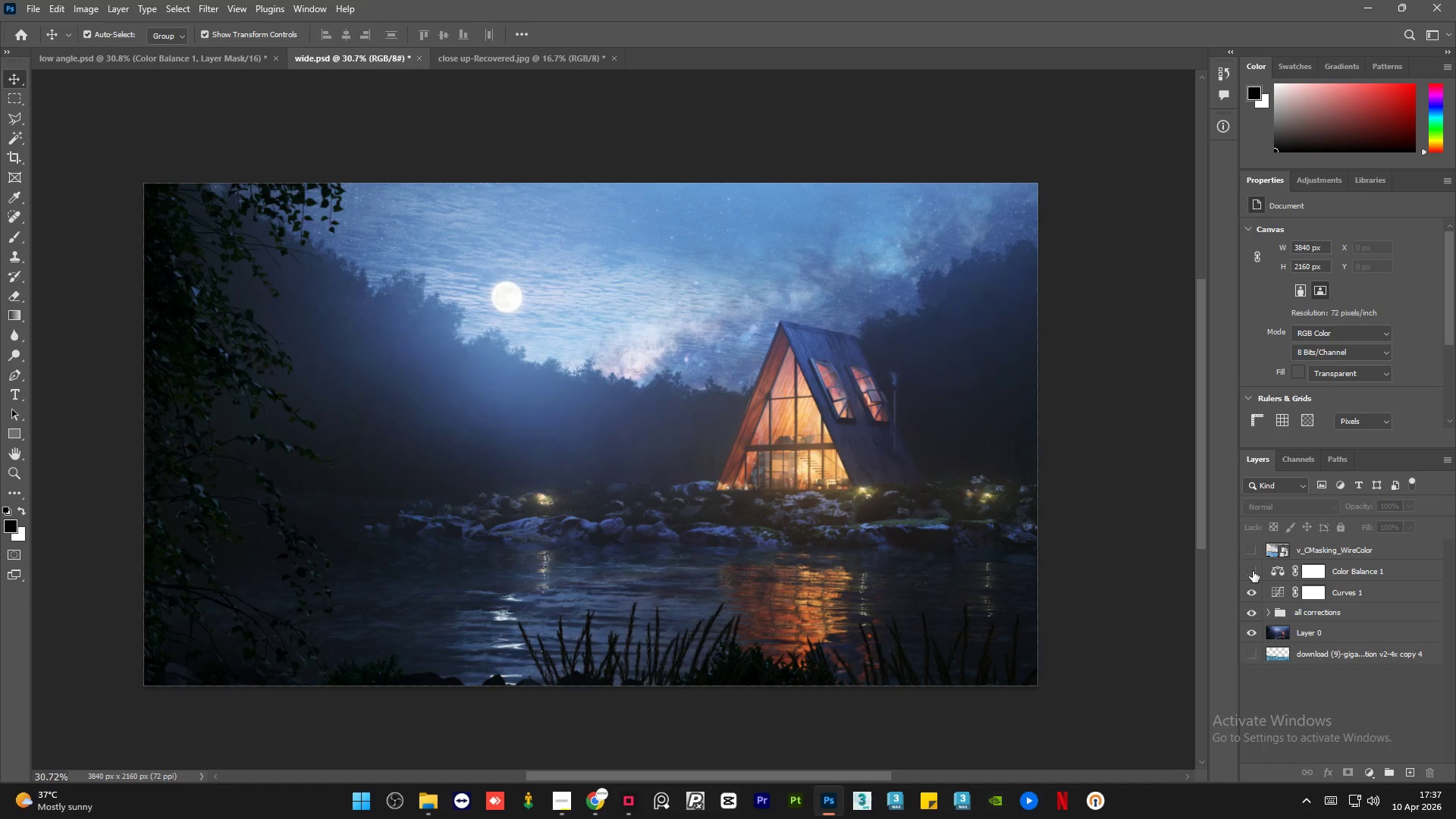 
double_click([1253, 571])
 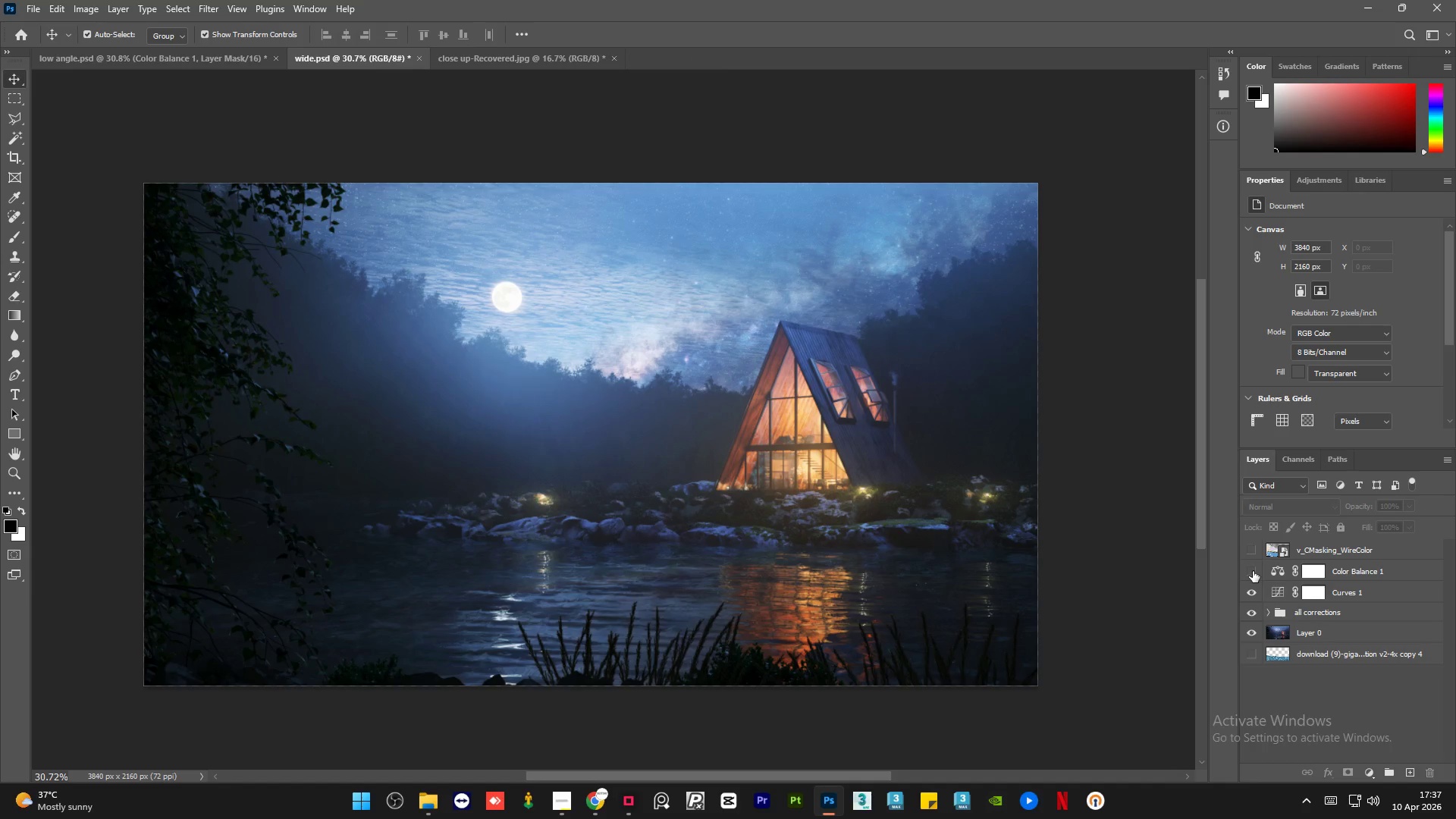 
double_click([1253, 571])
 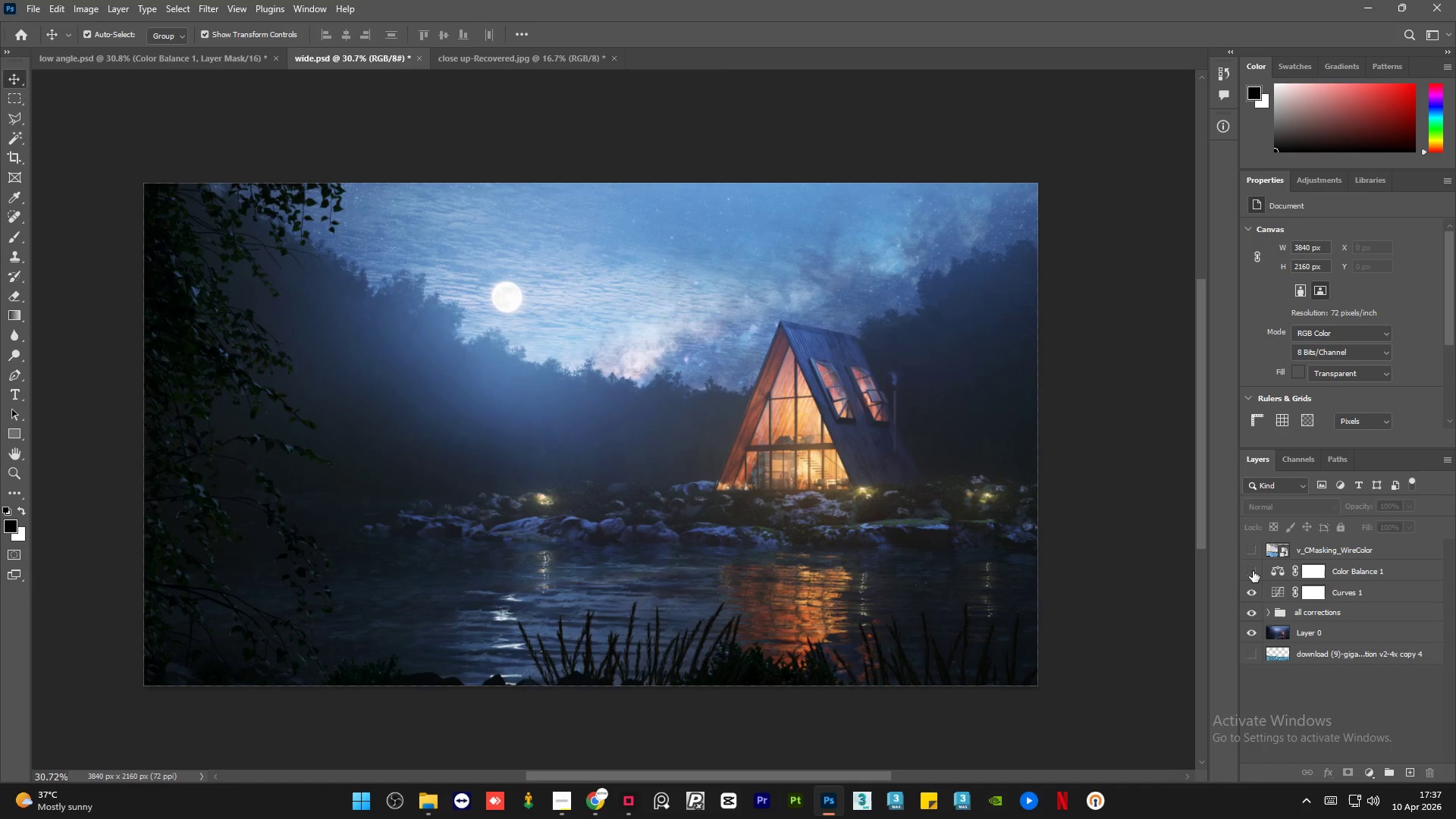 
double_click([1253, 571])
 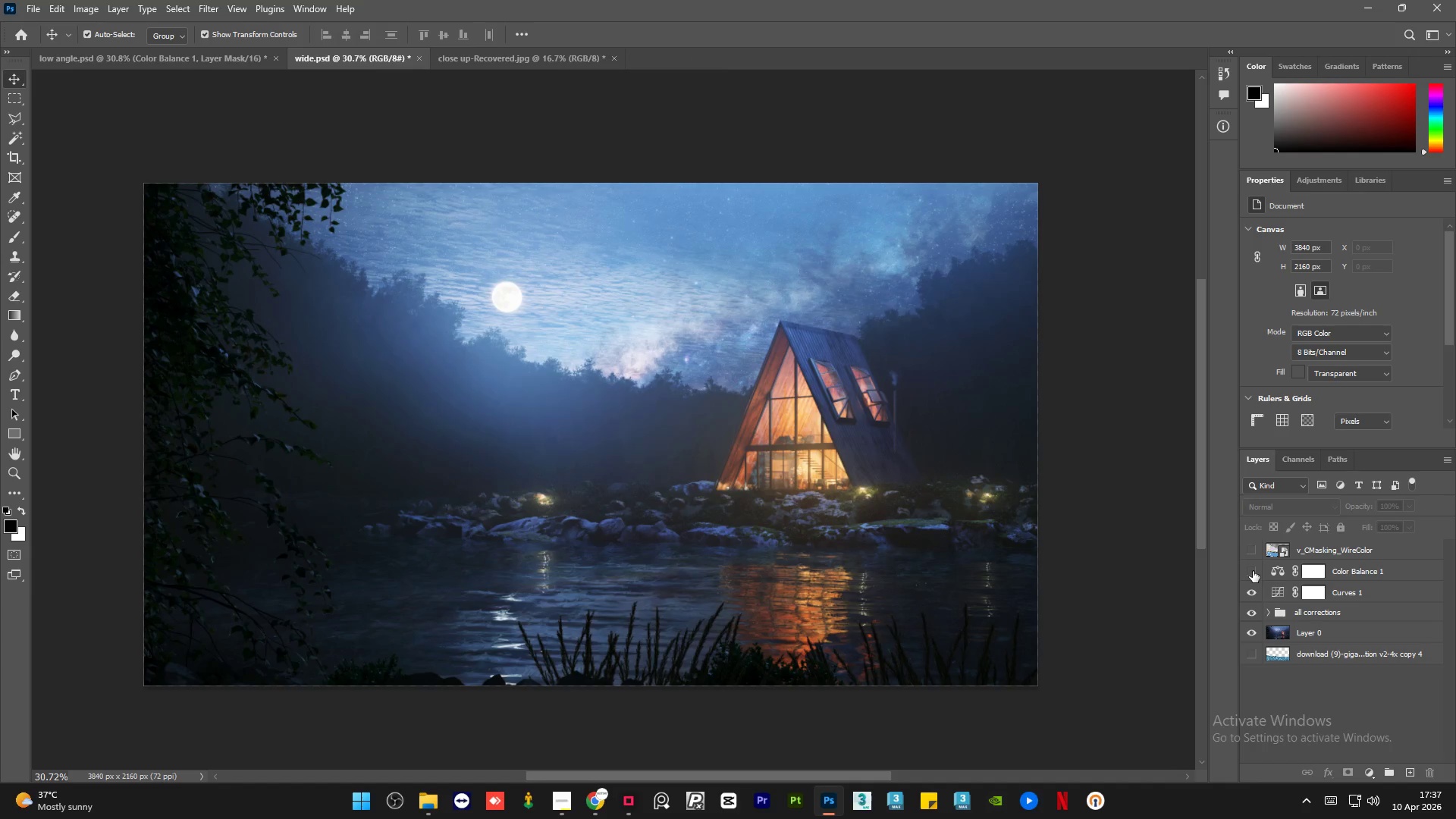 
double_click([1253, 571])
 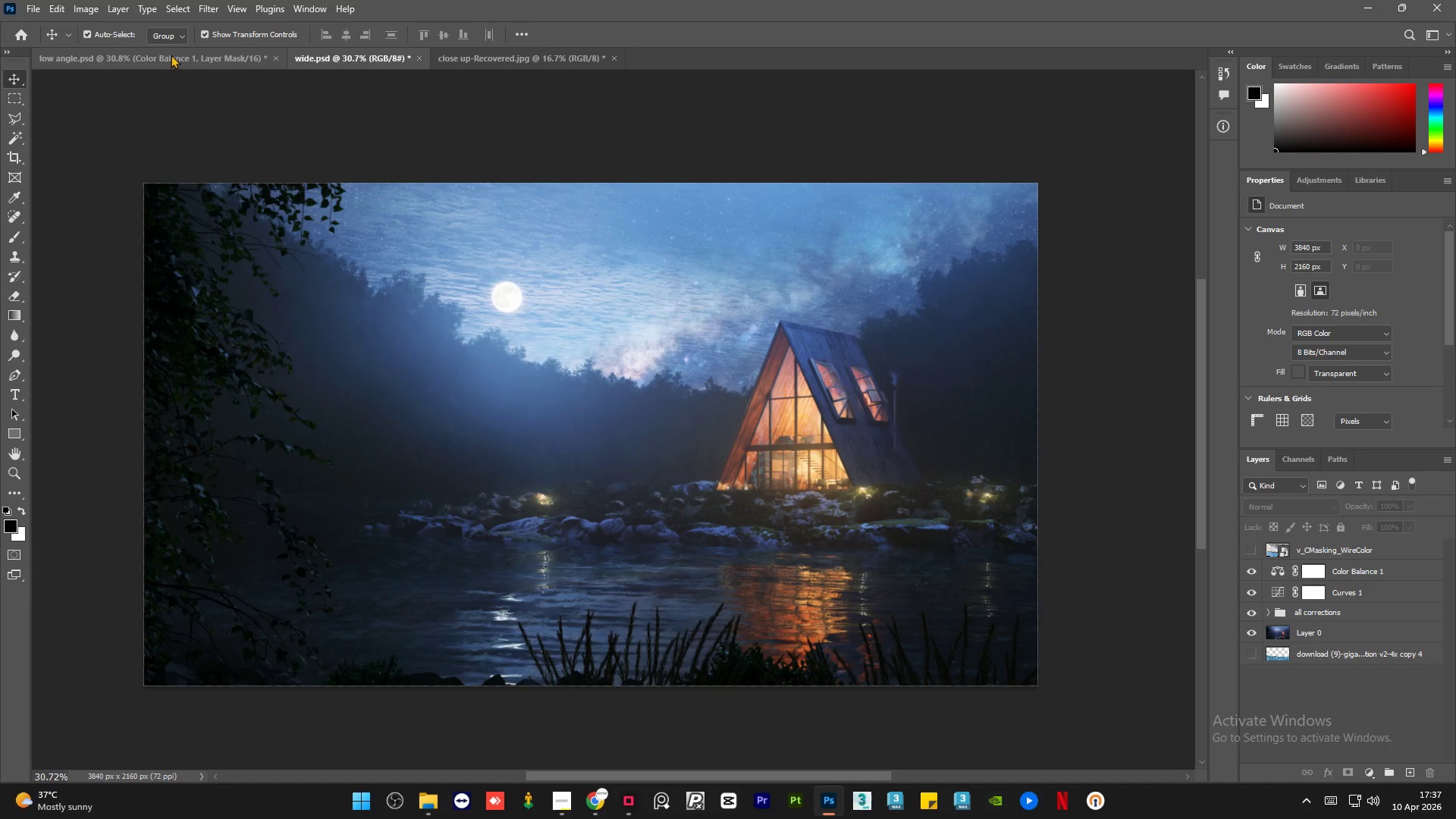 
left_click([171, 54])
 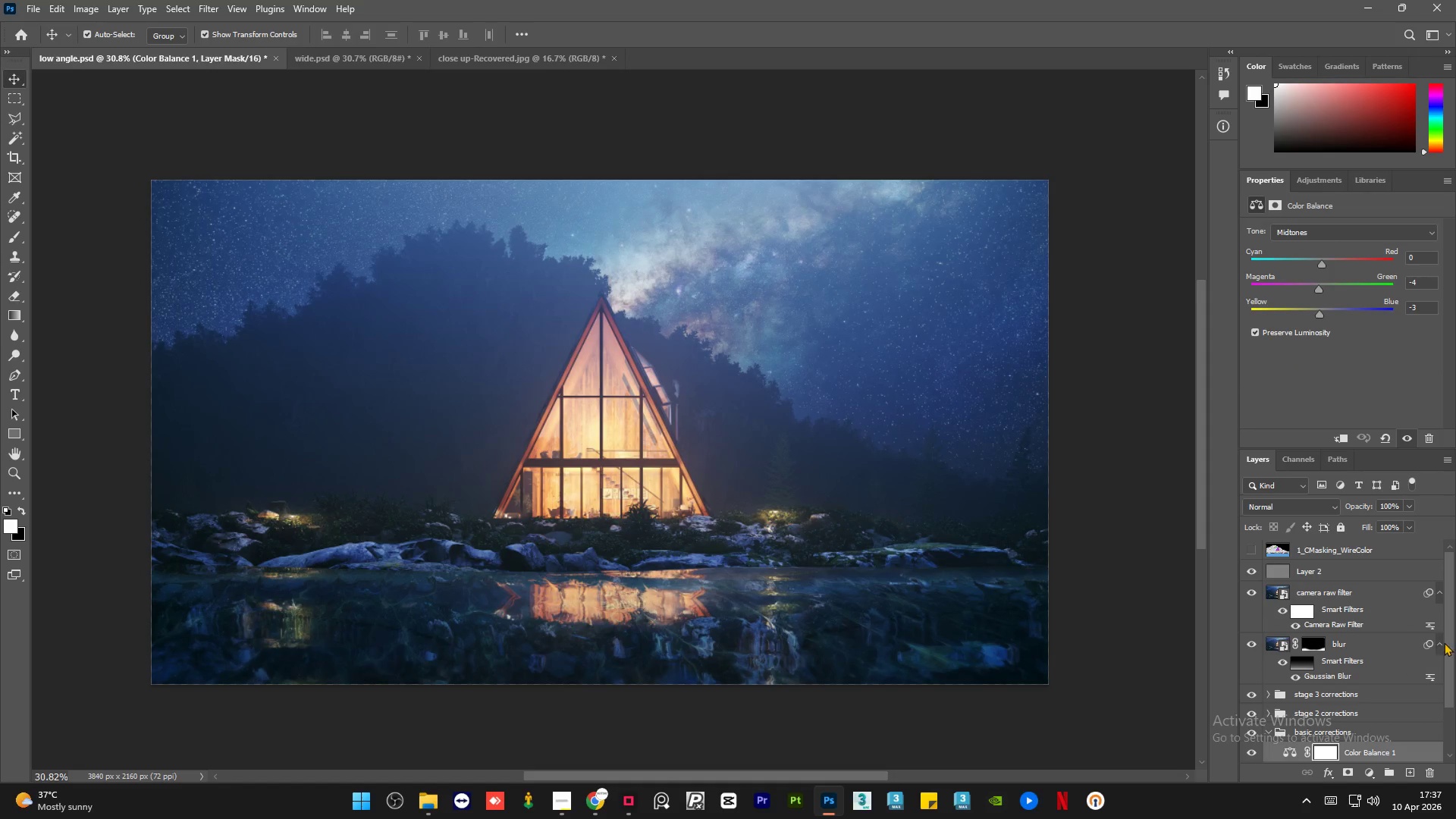 
left_click_drag(start_coordinate=[1447, 642], to_coordinate=[1452, 708])
 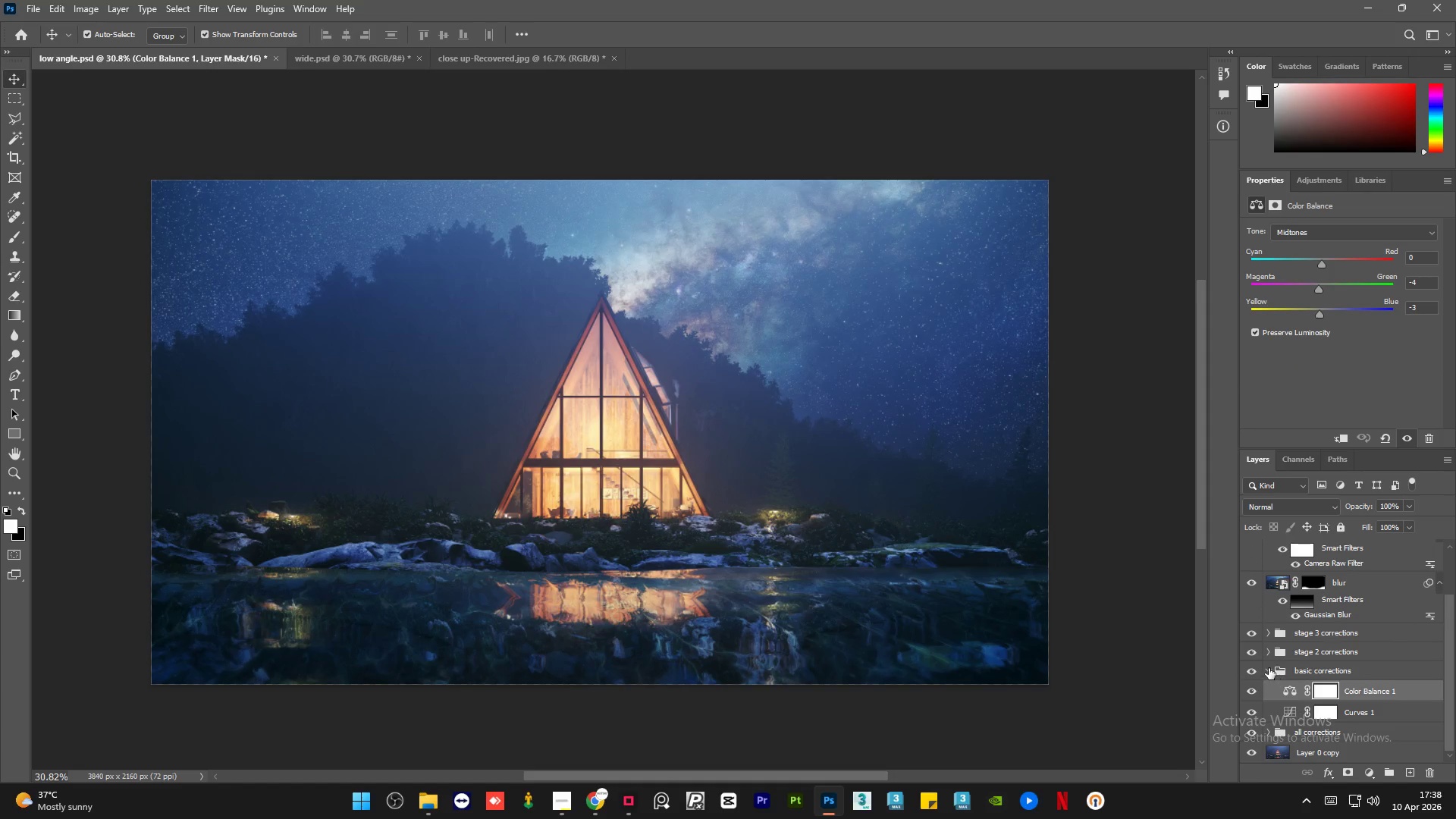 
left_click([1269, 668])
 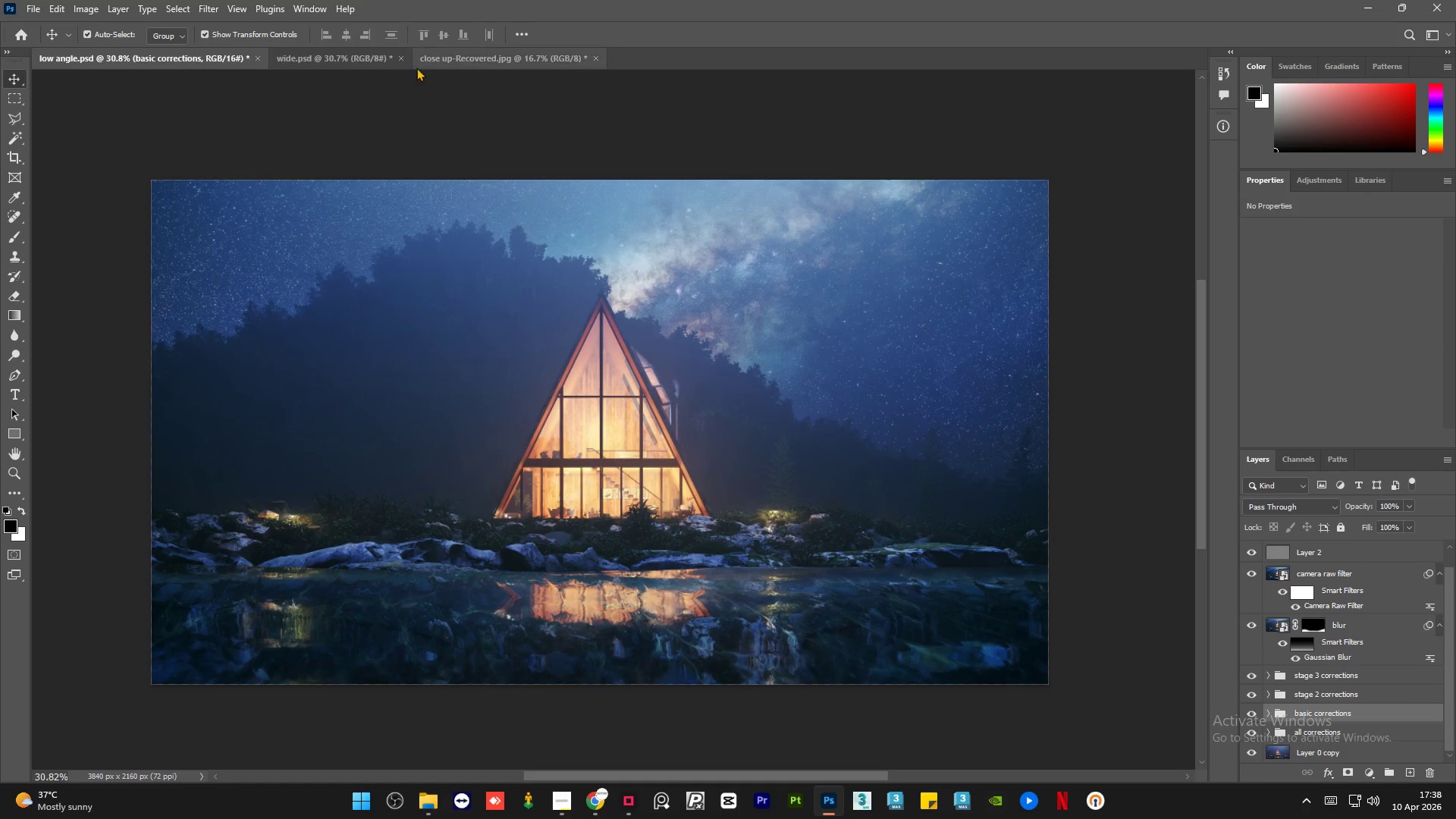 
left_click([320, 55])
 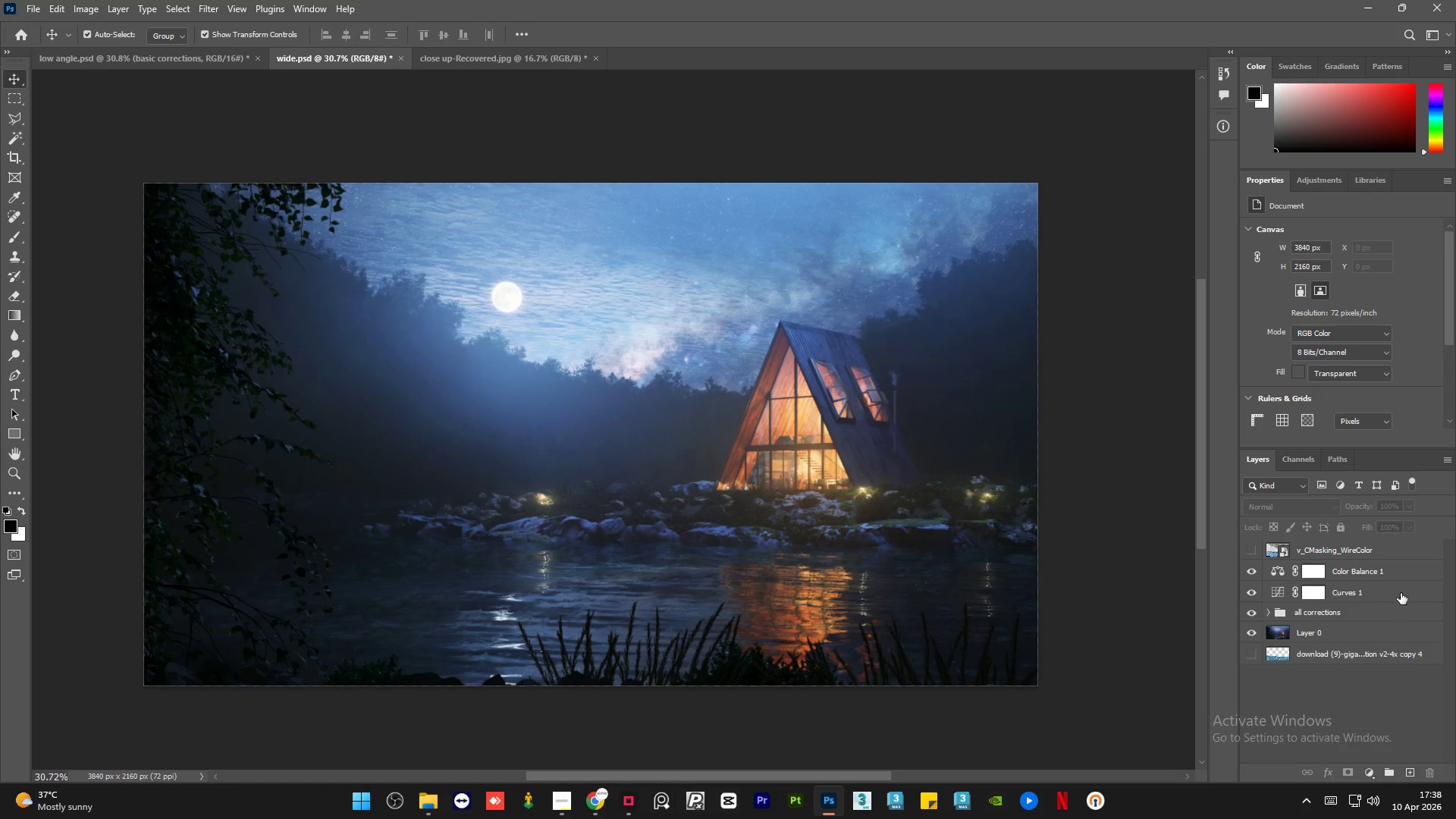 
left_click([1408, 574])
 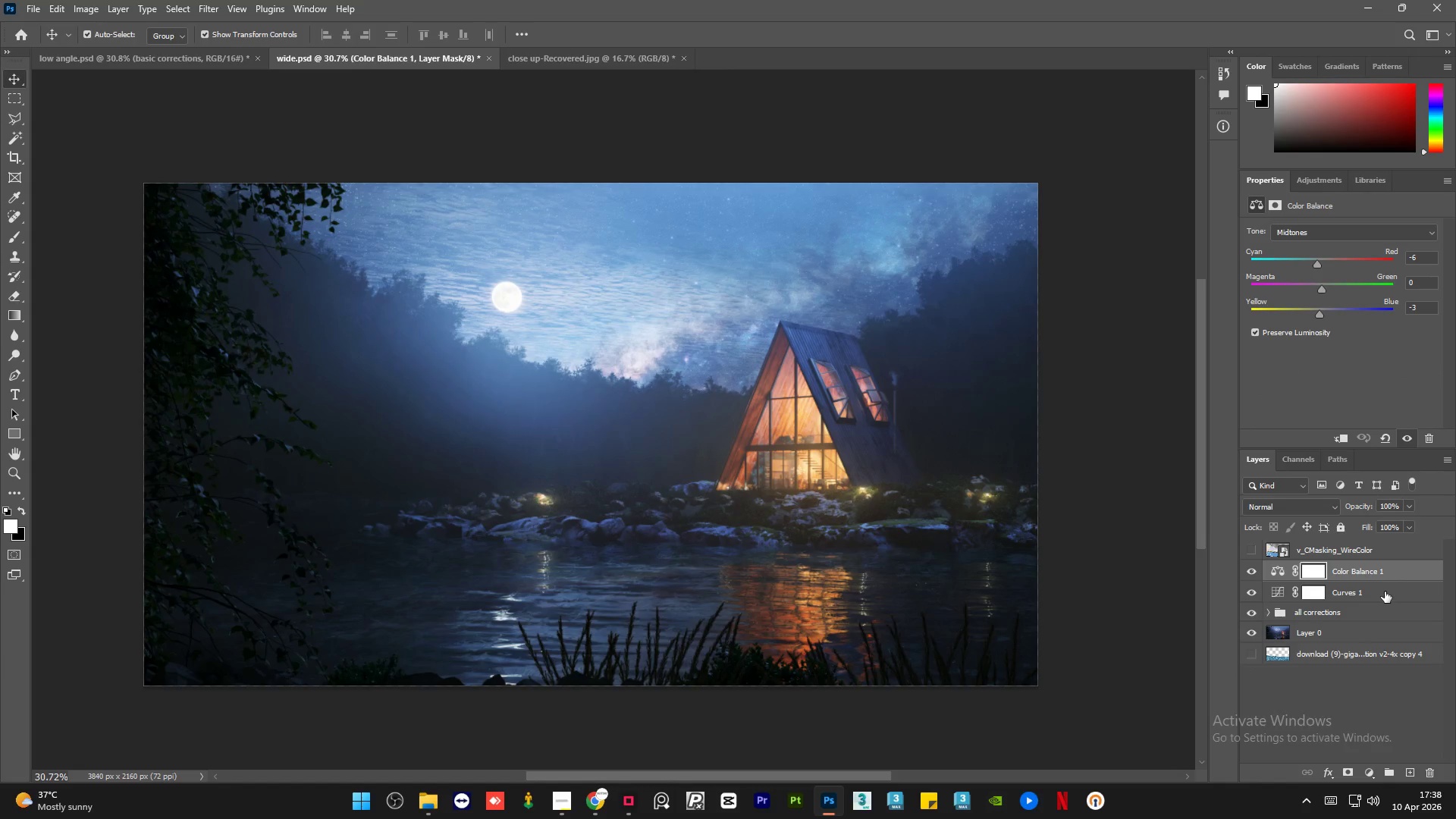 
hold_key(key=ControlLeft, duration=0.45)
left_click([1385, 592])
 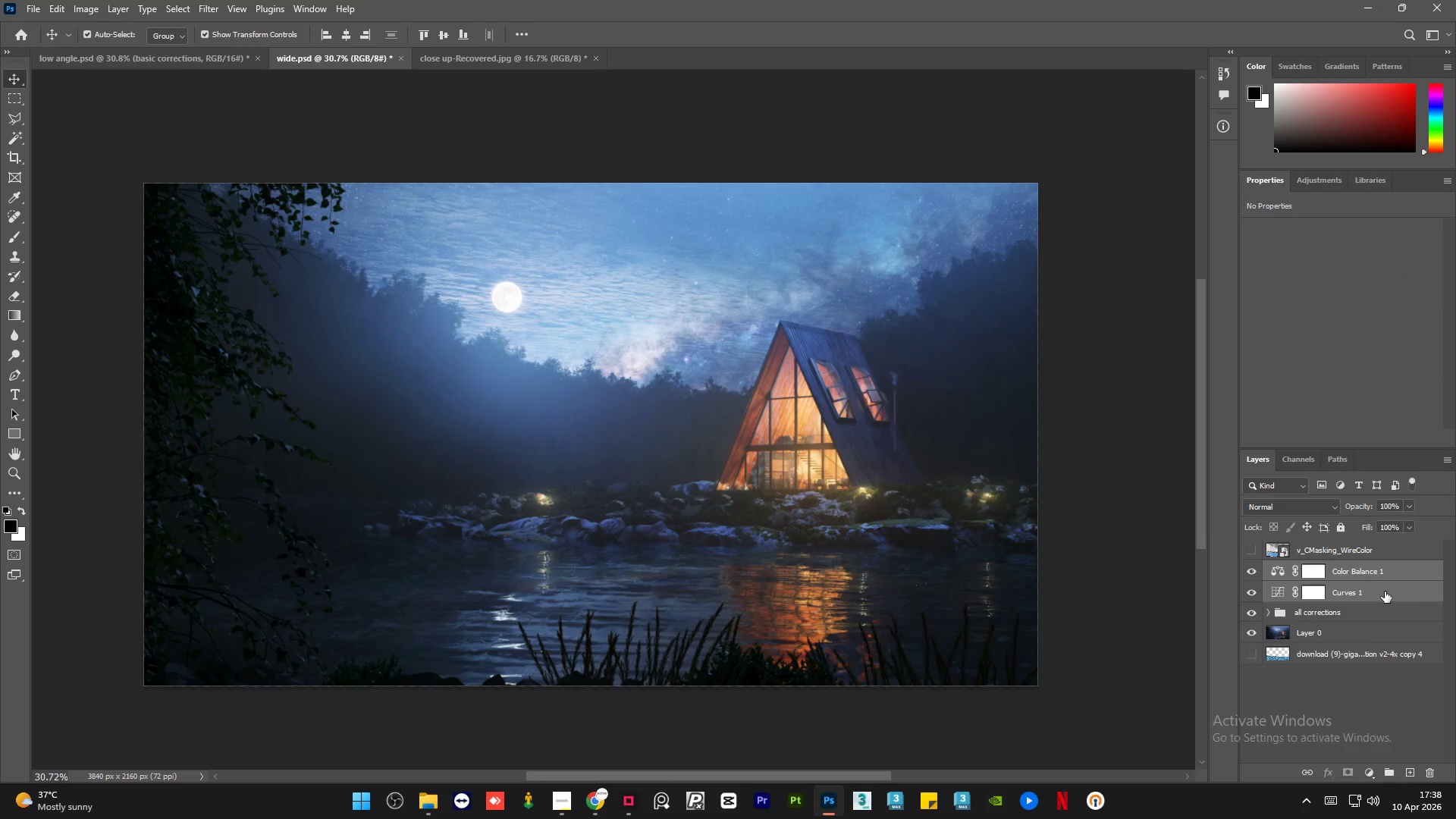 
key(Control+G)
 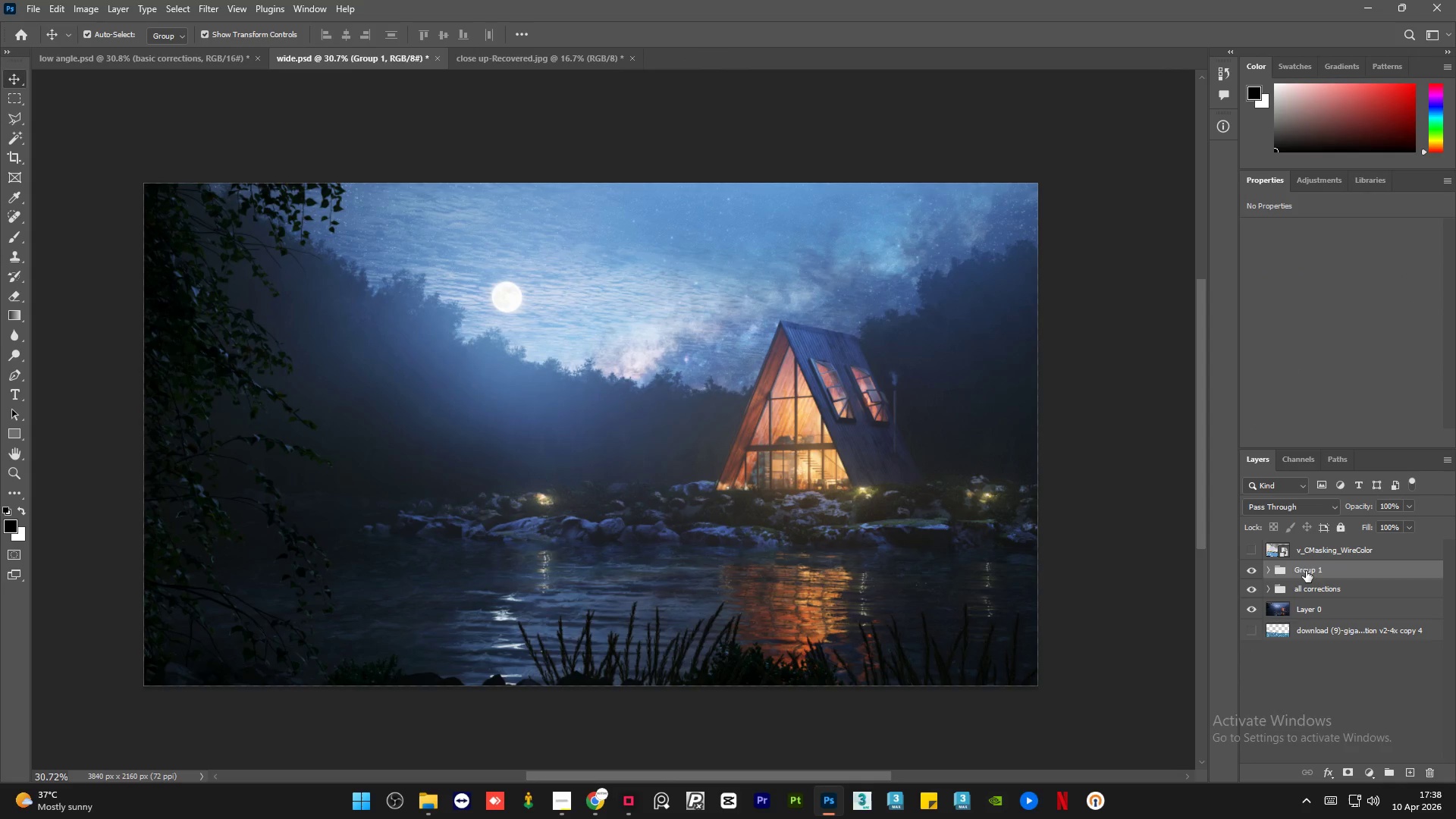 
double_click([1306, 570])
 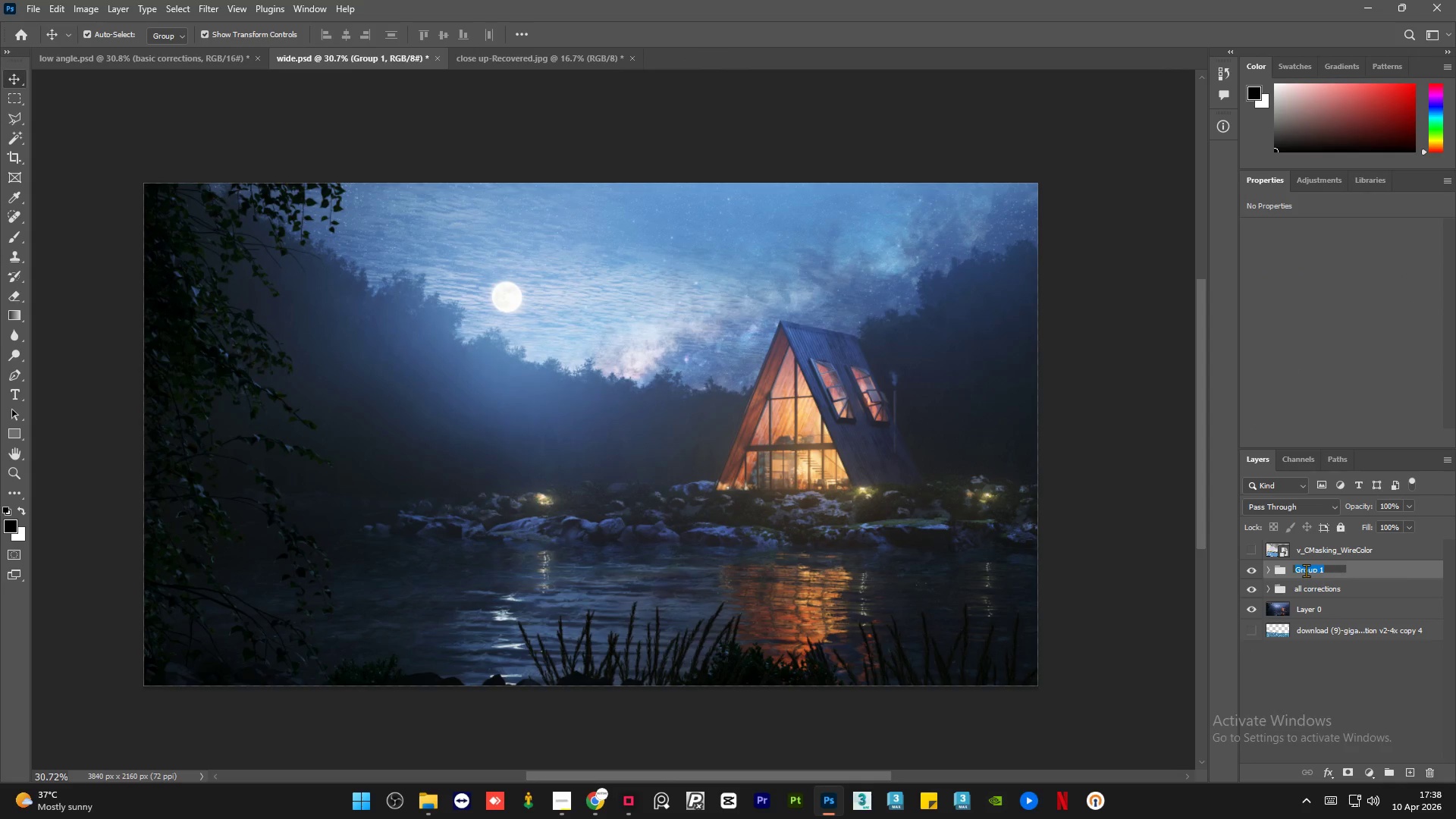 
type(basic)
 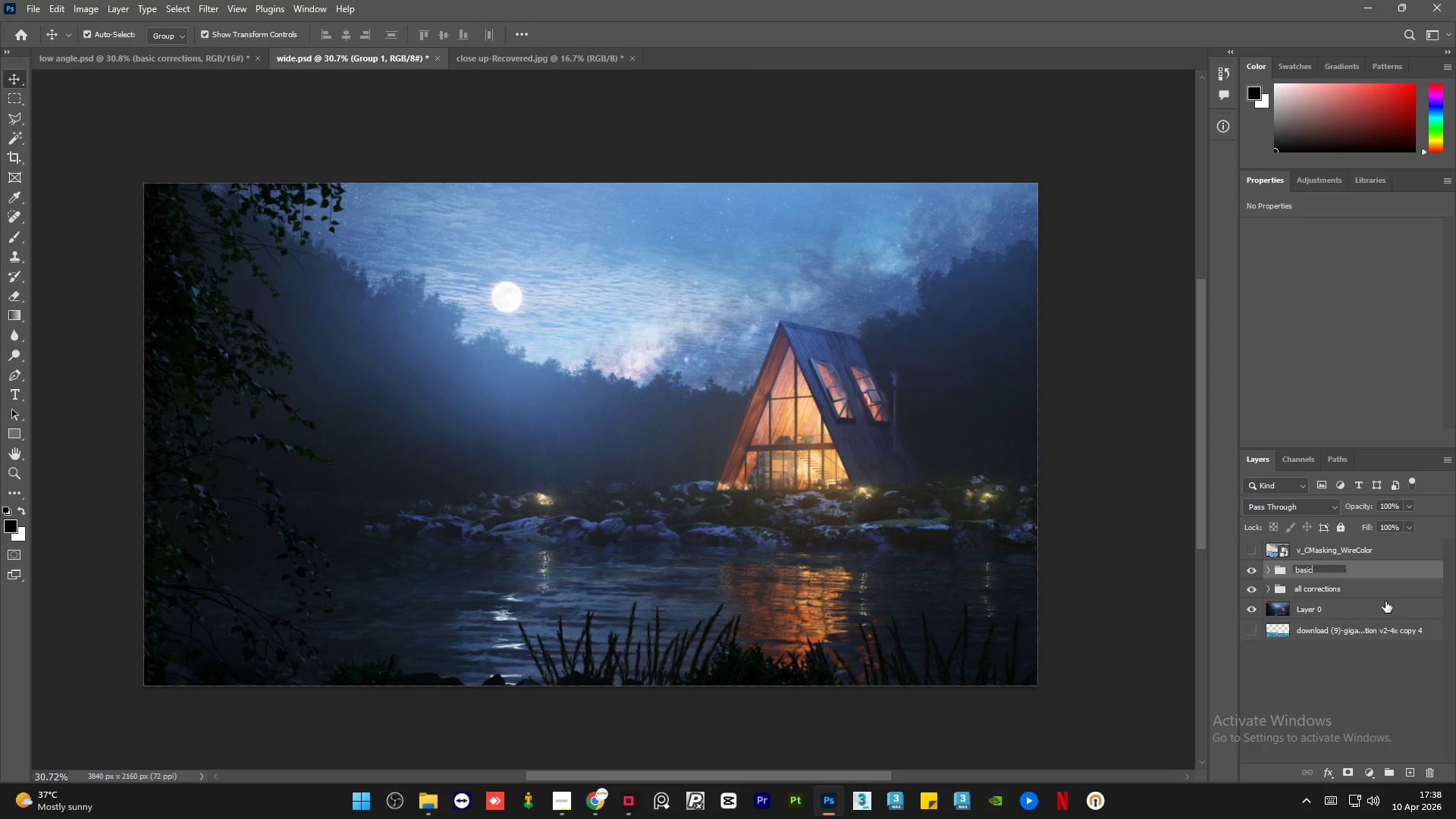 
type( corrections)
 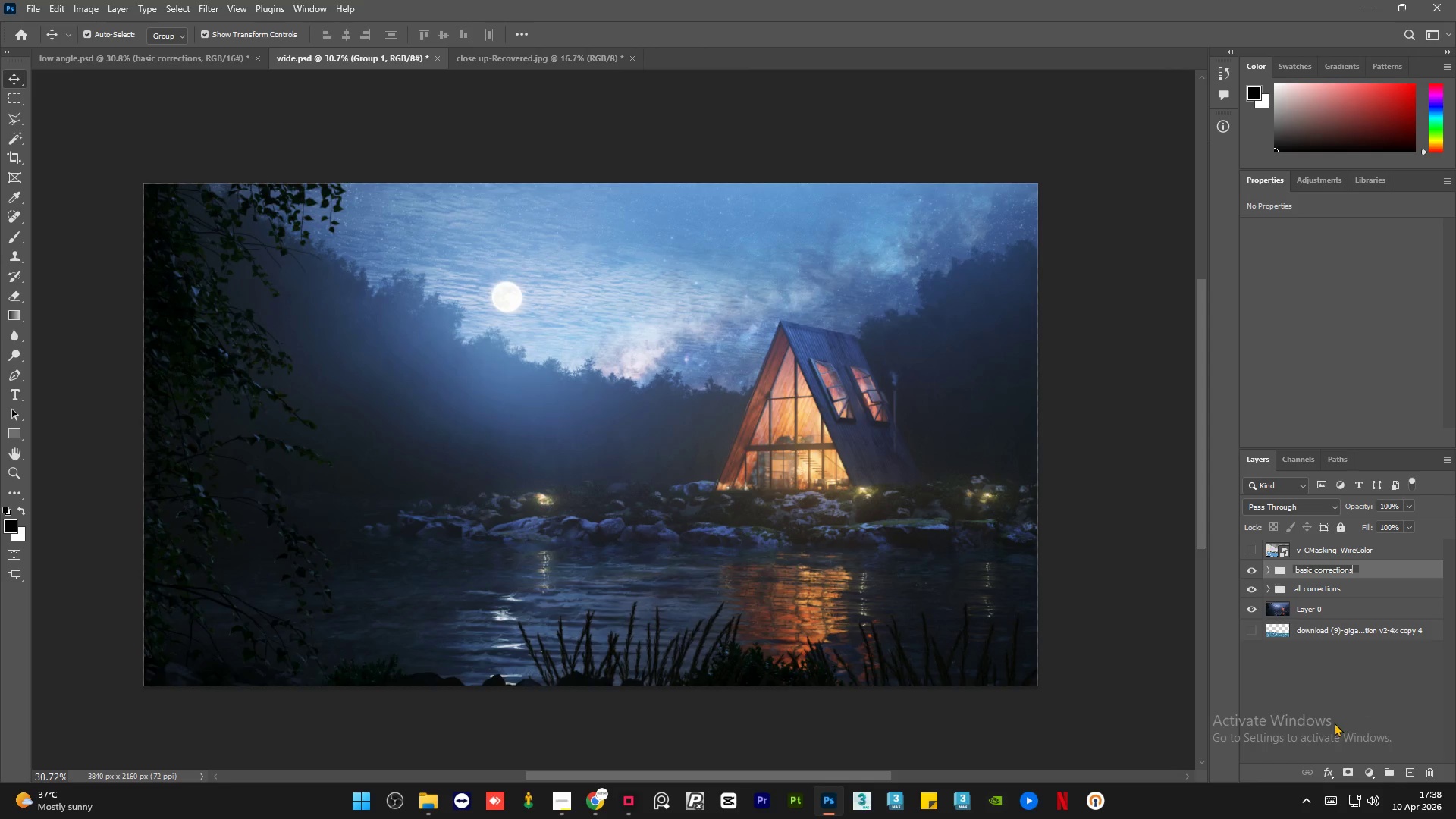 
left_click([1334, 723])
 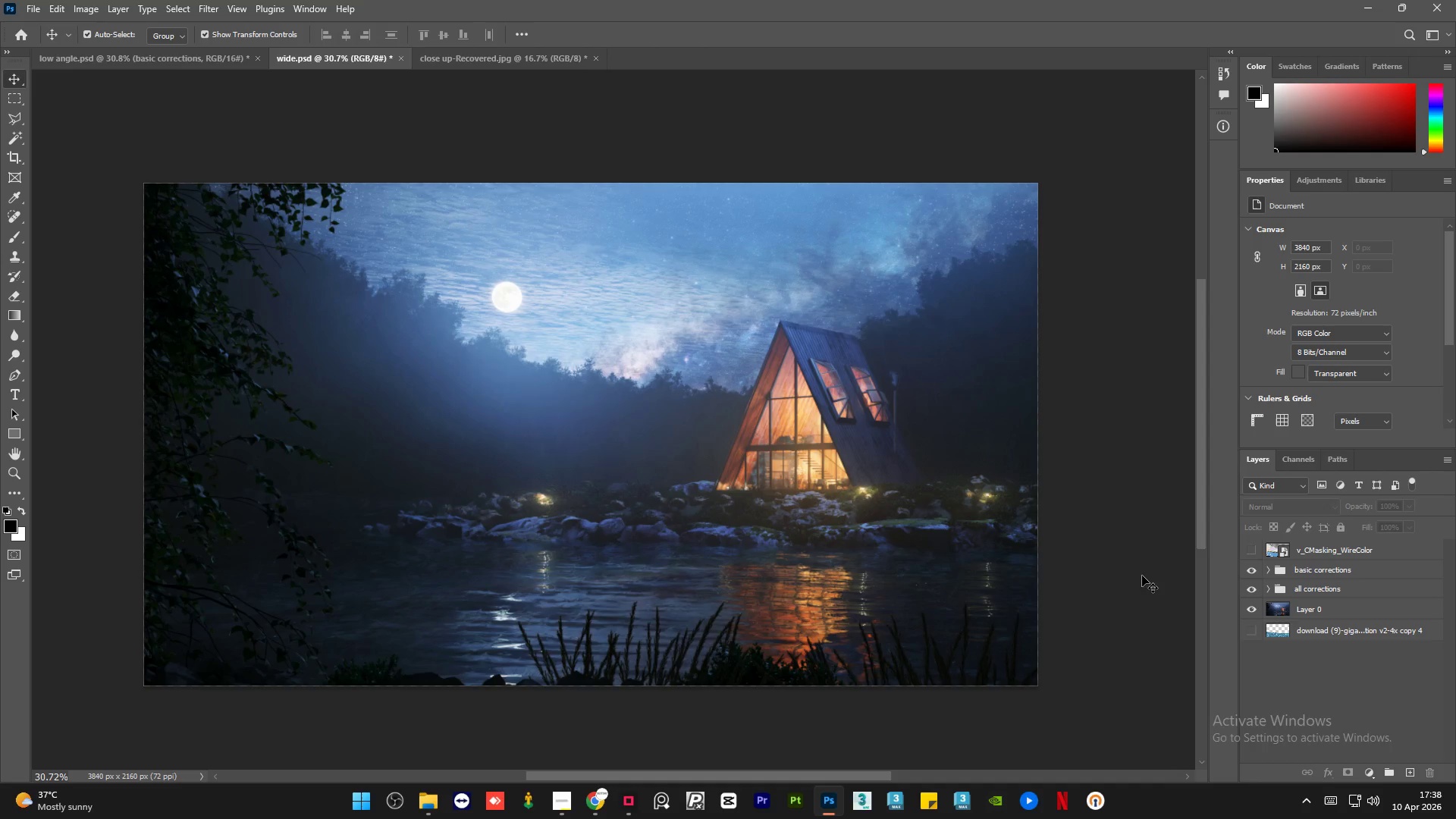 
left_click([1250, 570])
 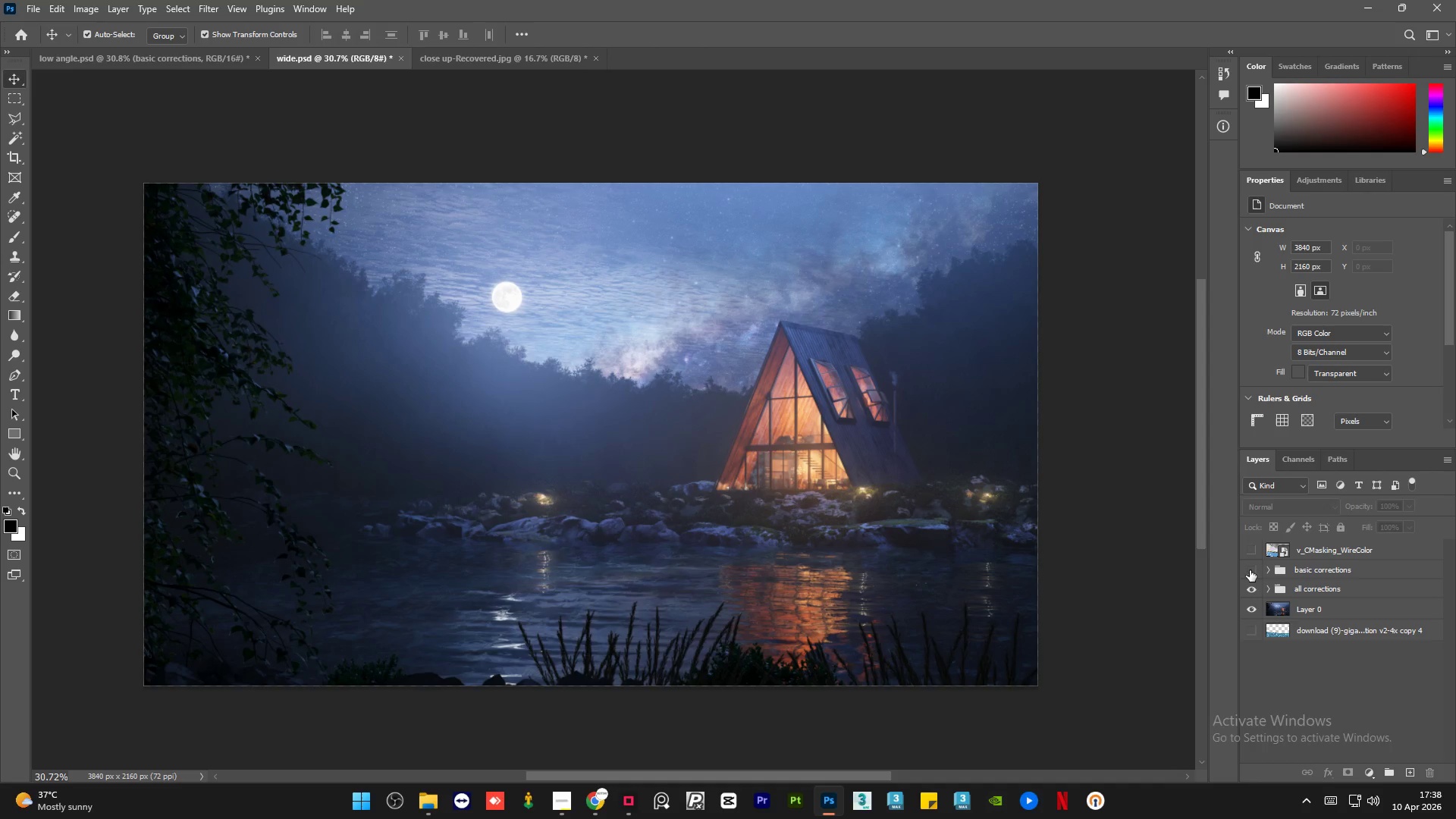 
left_click([1250, 570])
 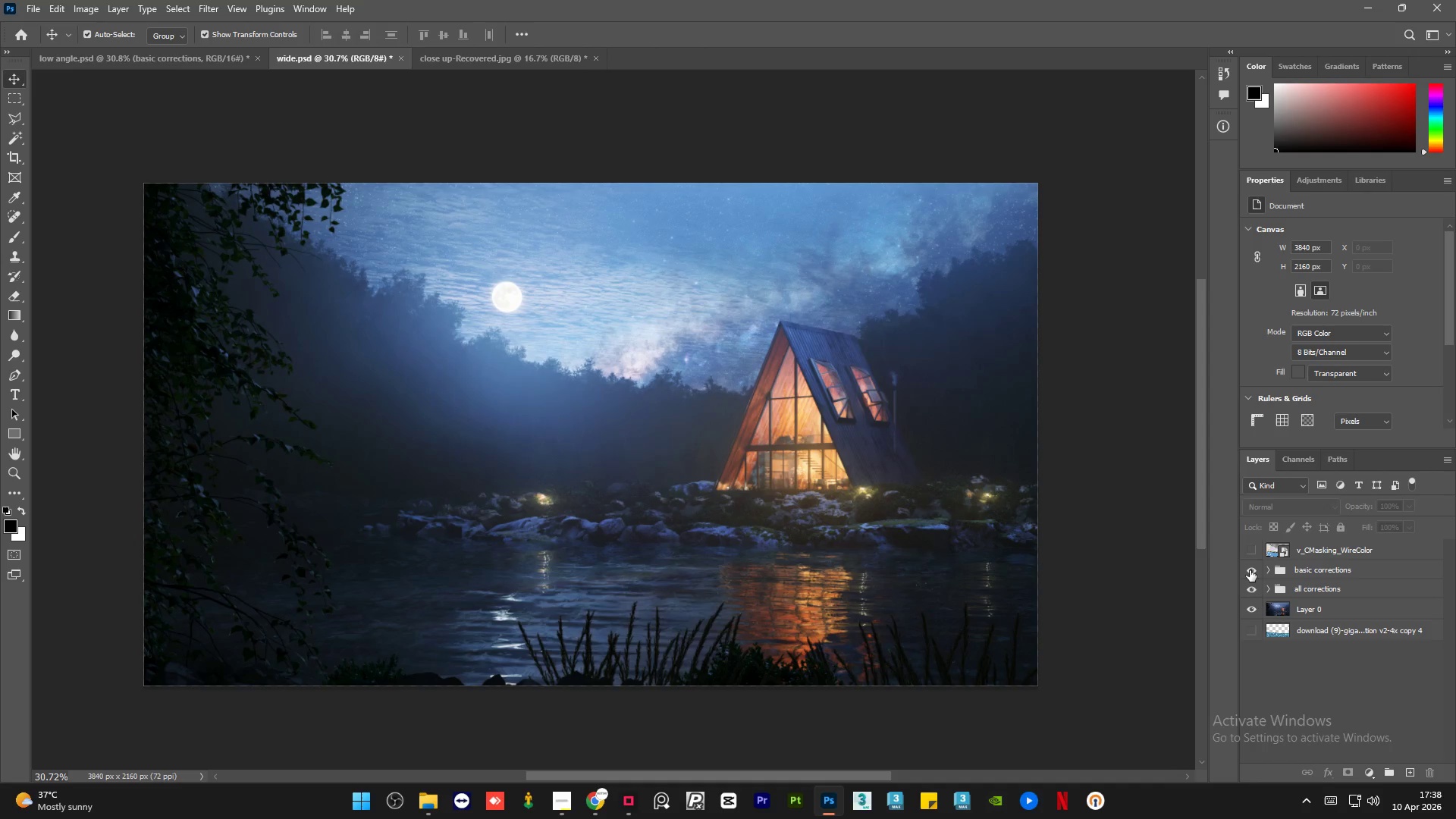 
hold_key(key=AltLeft, duration=1.5)
left_click([1248, 610])
 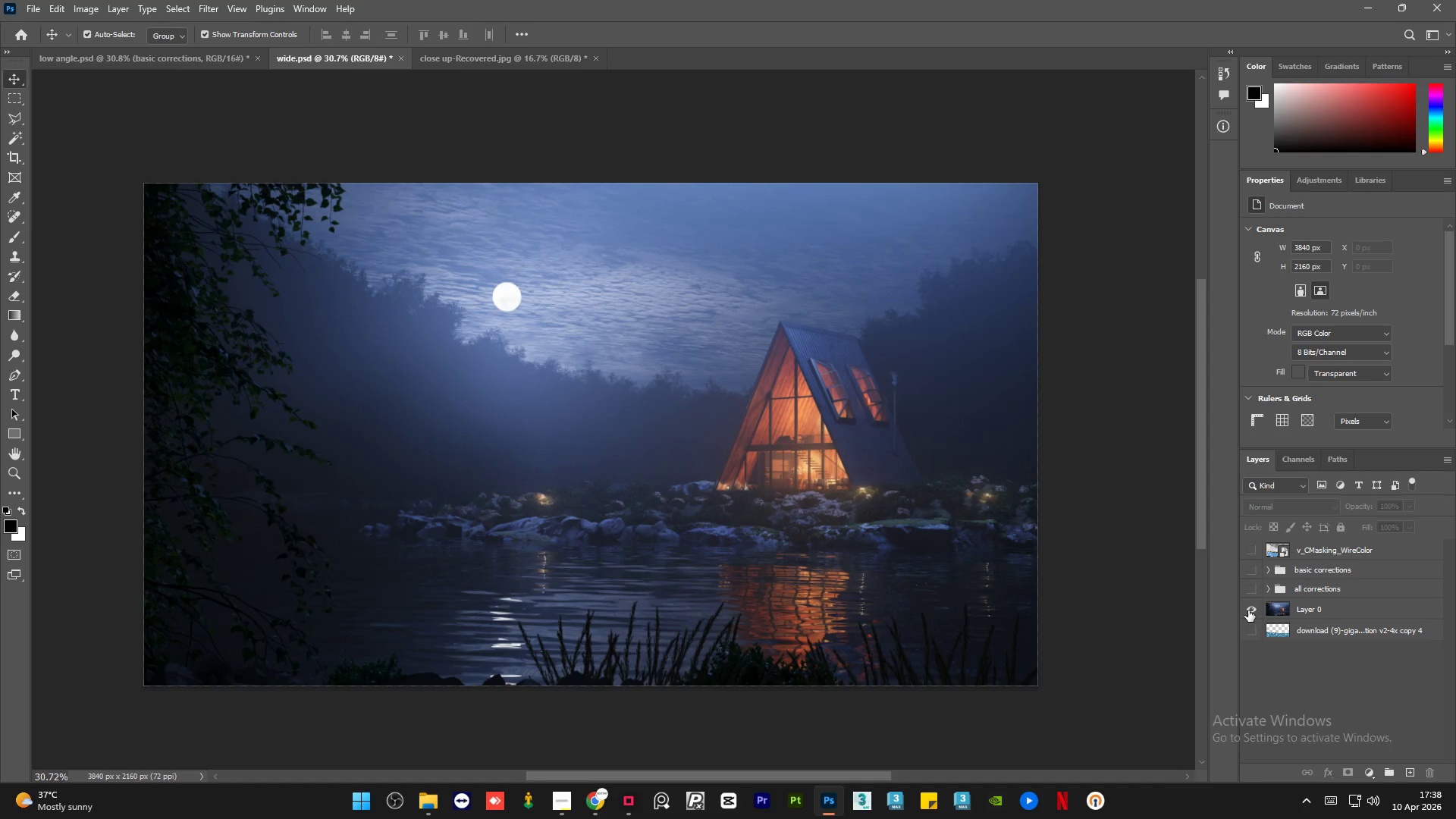 
hold_key(key=AltLeft, duration=1.51)
left_click([1248, 610])
 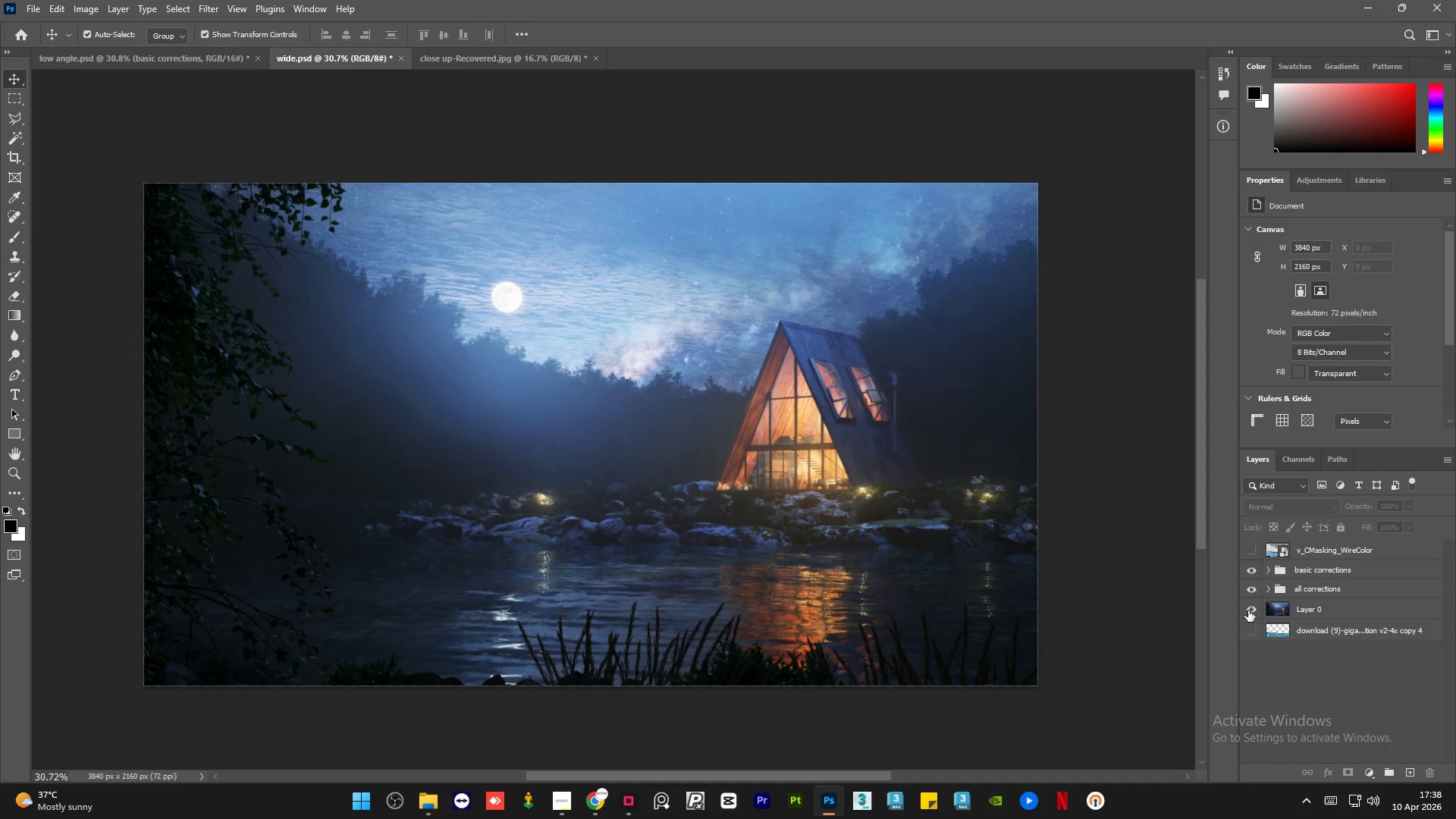 
left_click([1248, 610])
 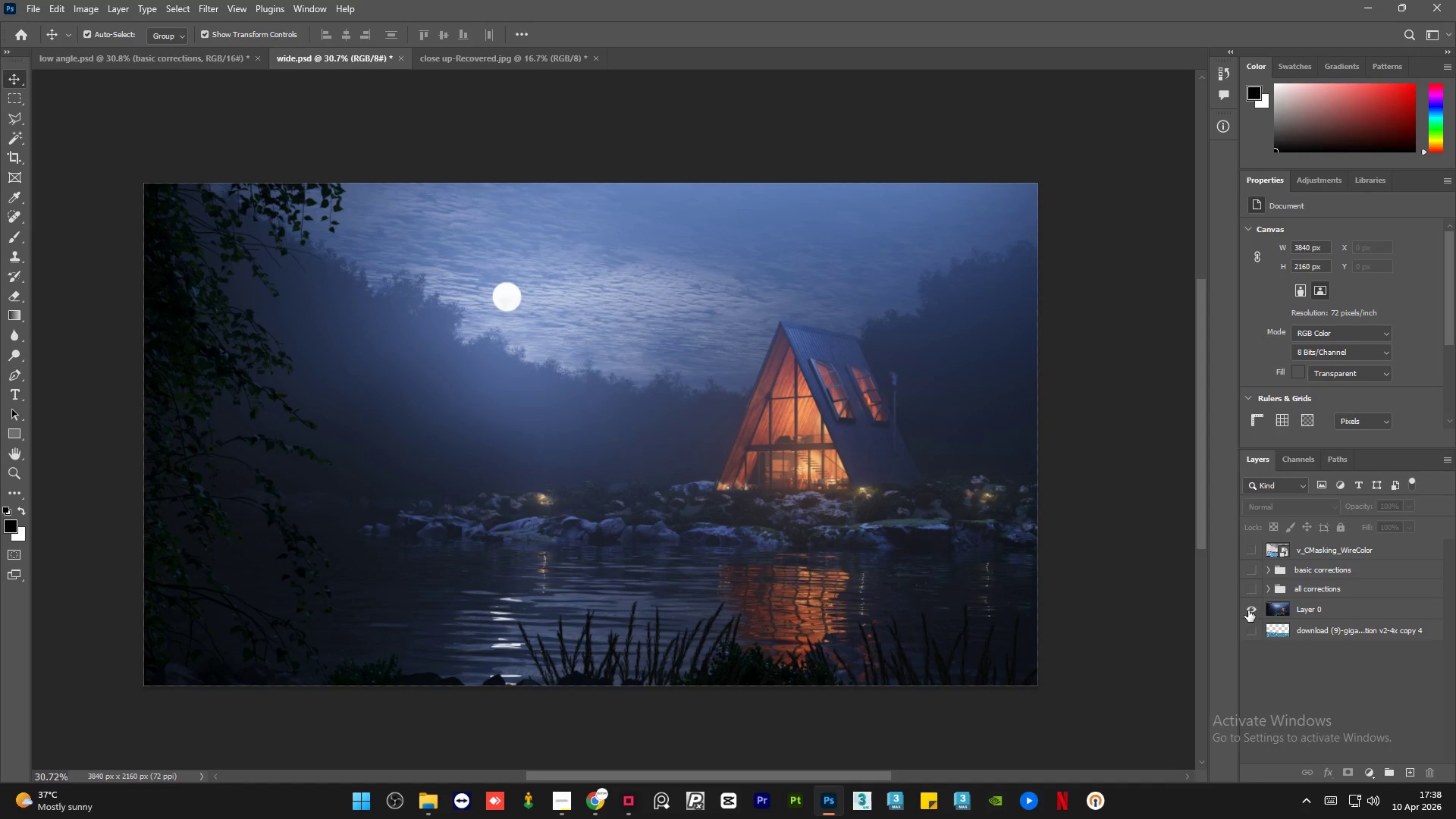 
hold_key(key=AltLeft, duration=1.52)
left_click([1248, 610])
 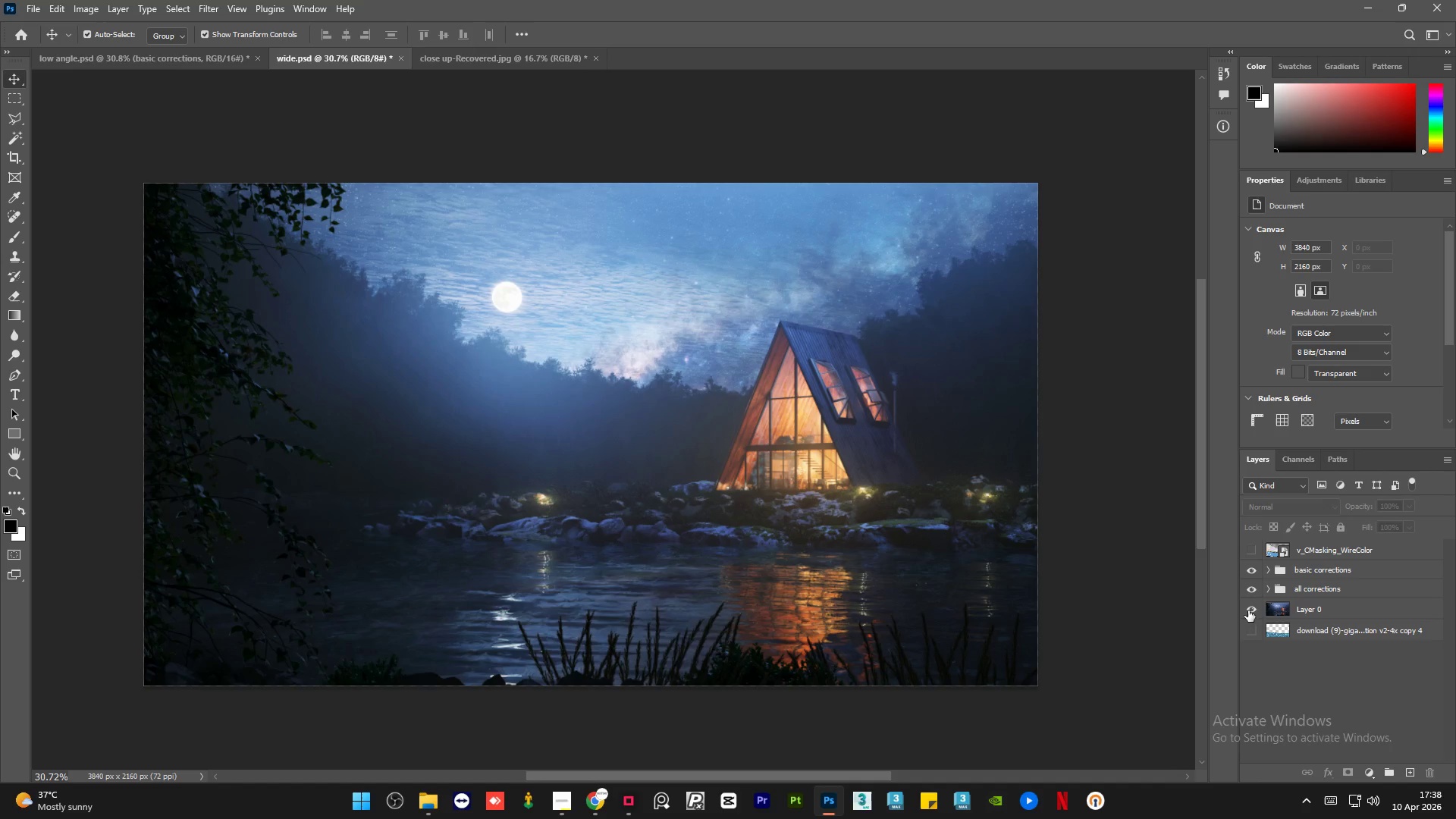 
left_click([1248, 610])
 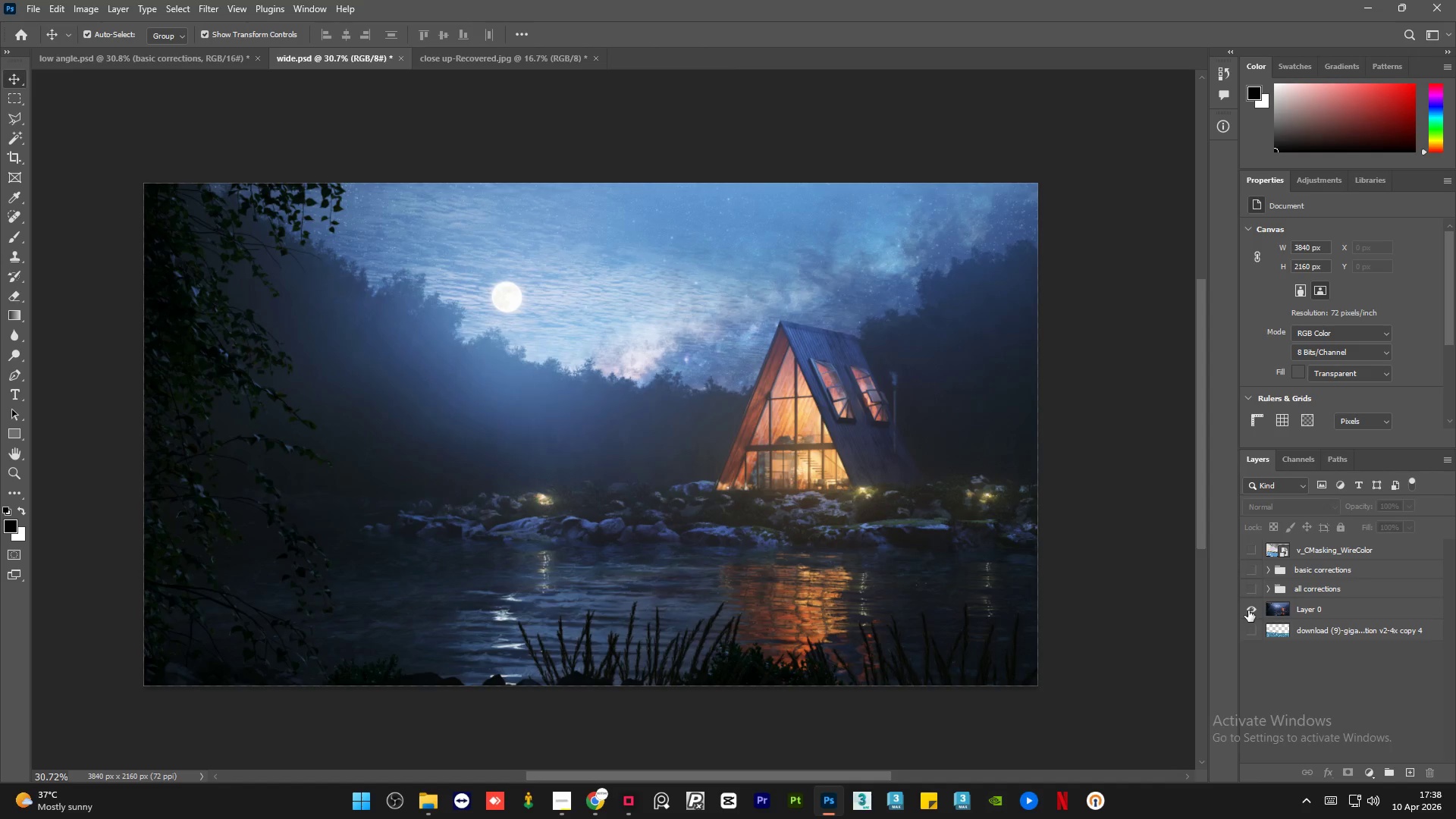 
hold_key(key=AltLeft, duration=1.52)
 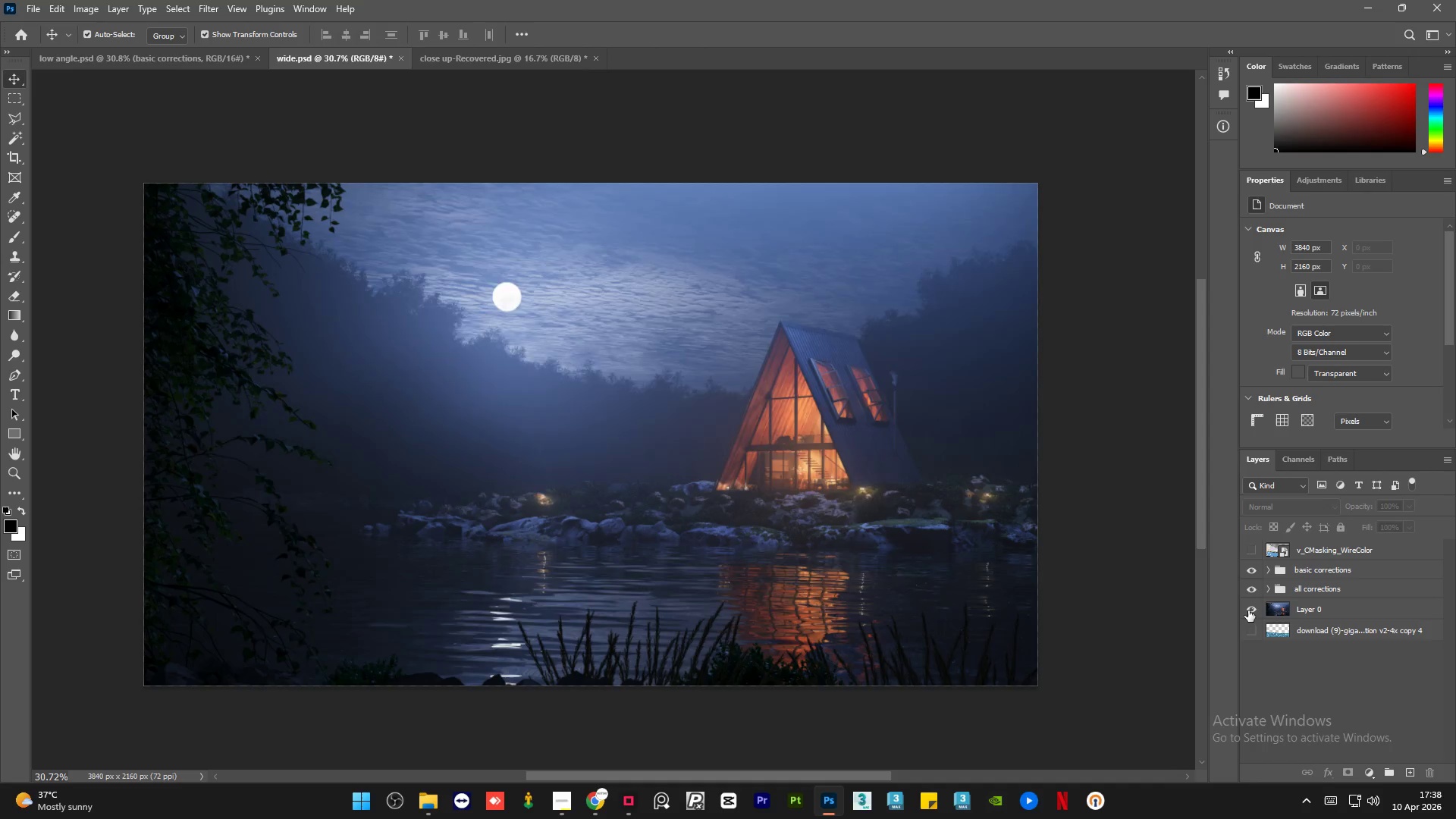 
hold_key(key=AltLeft, duration=1.51)
left_click([1248, 610])
 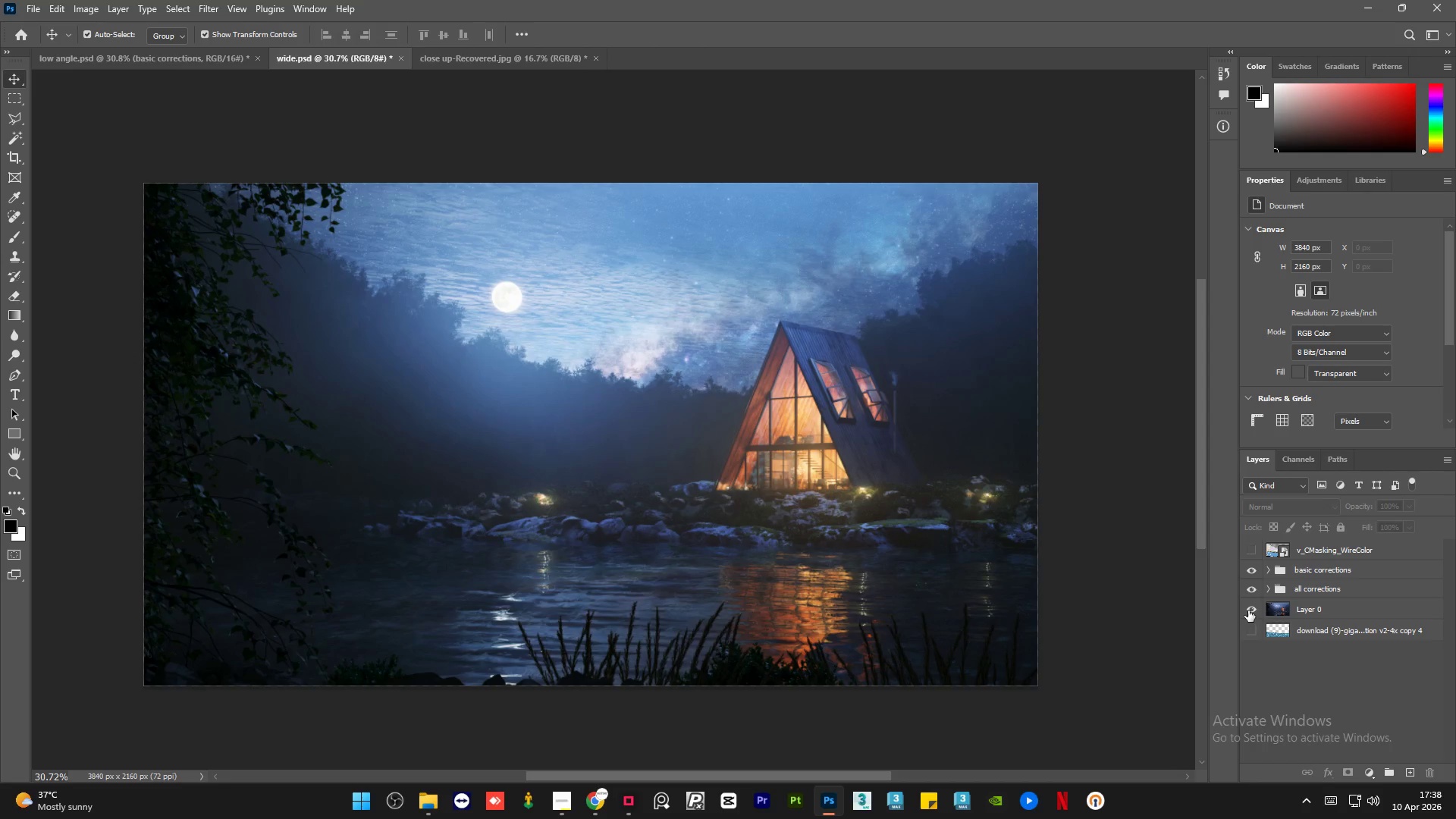 
hold_key(key=AltLeft, duration=1.52)
left_click([1248, 610])
 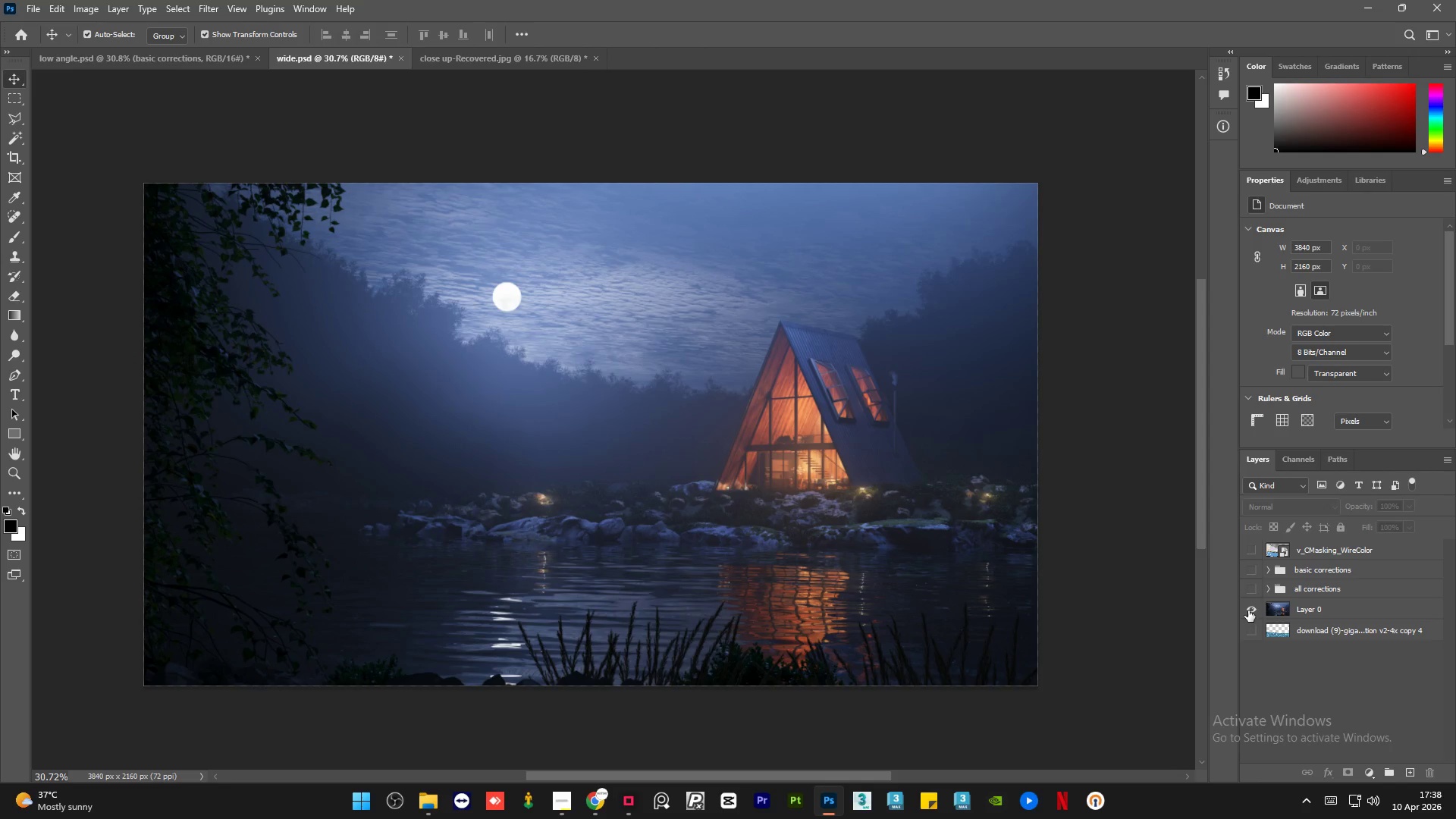 
left_click([1248, 610])
 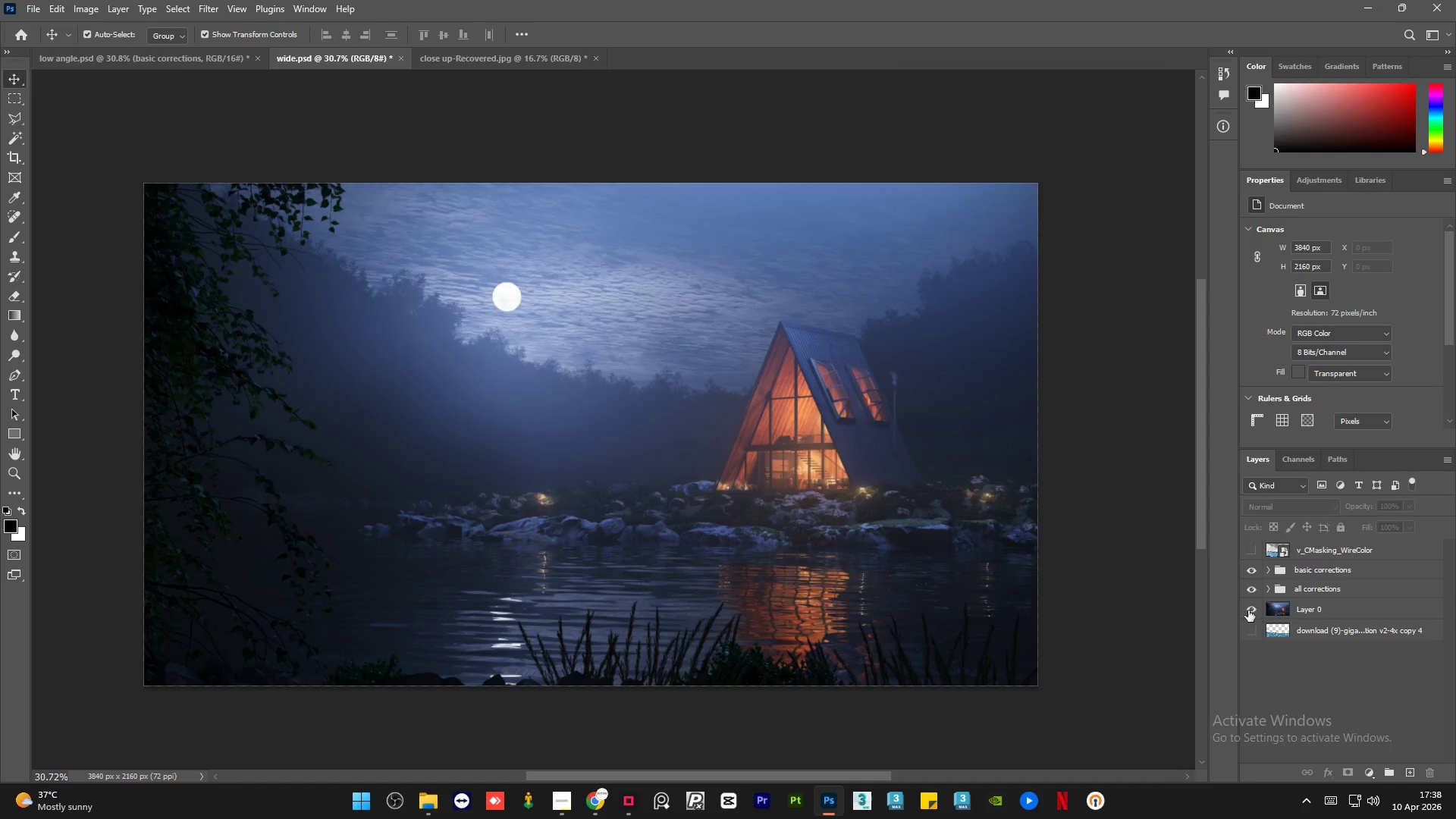 
hold_key(key=AltLeft, duration=1.52)
left_click([1248, 610])
 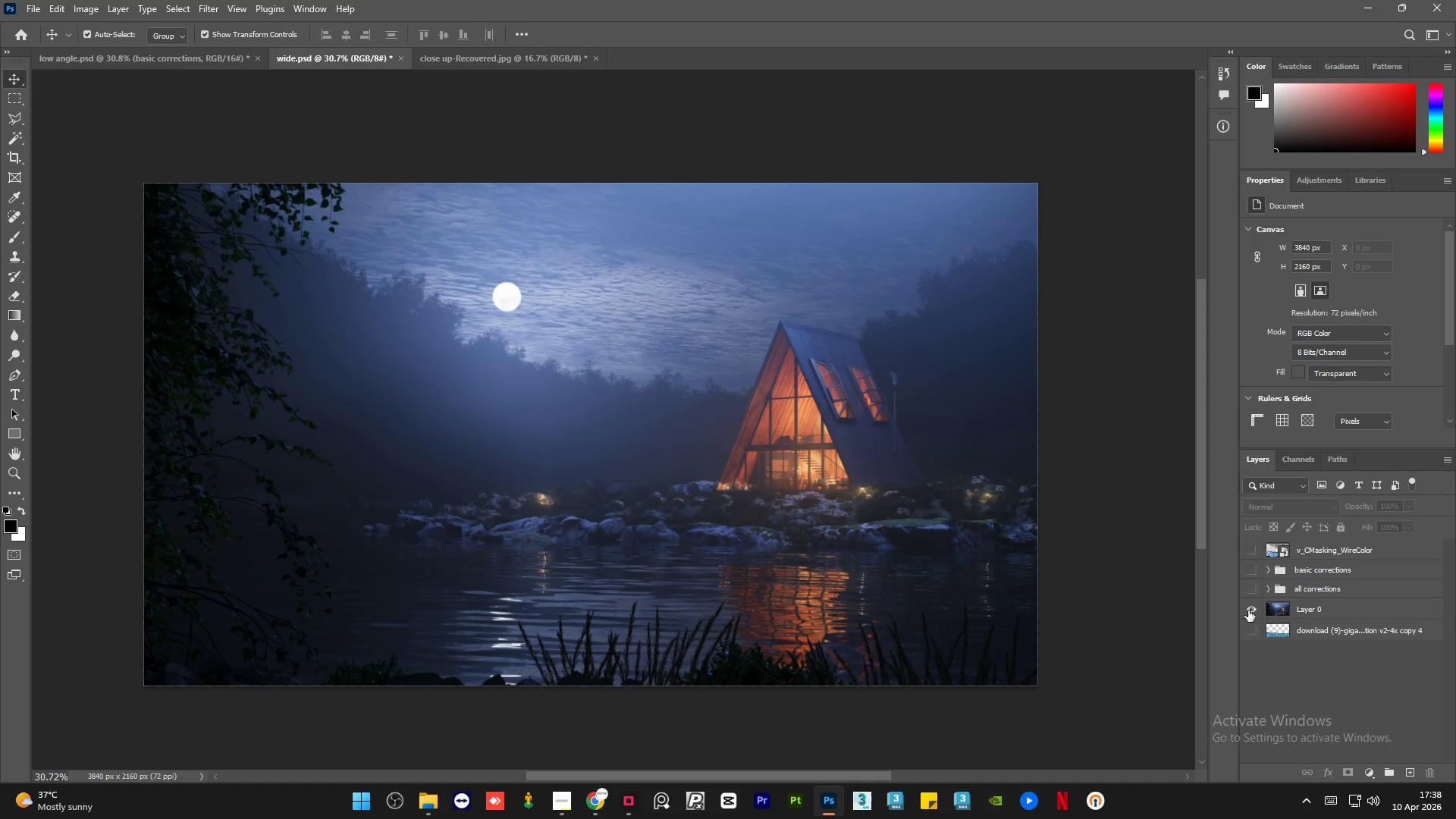 
hold_key(key=AltLeft, duration=1.42)
left_click([1248, 610])
 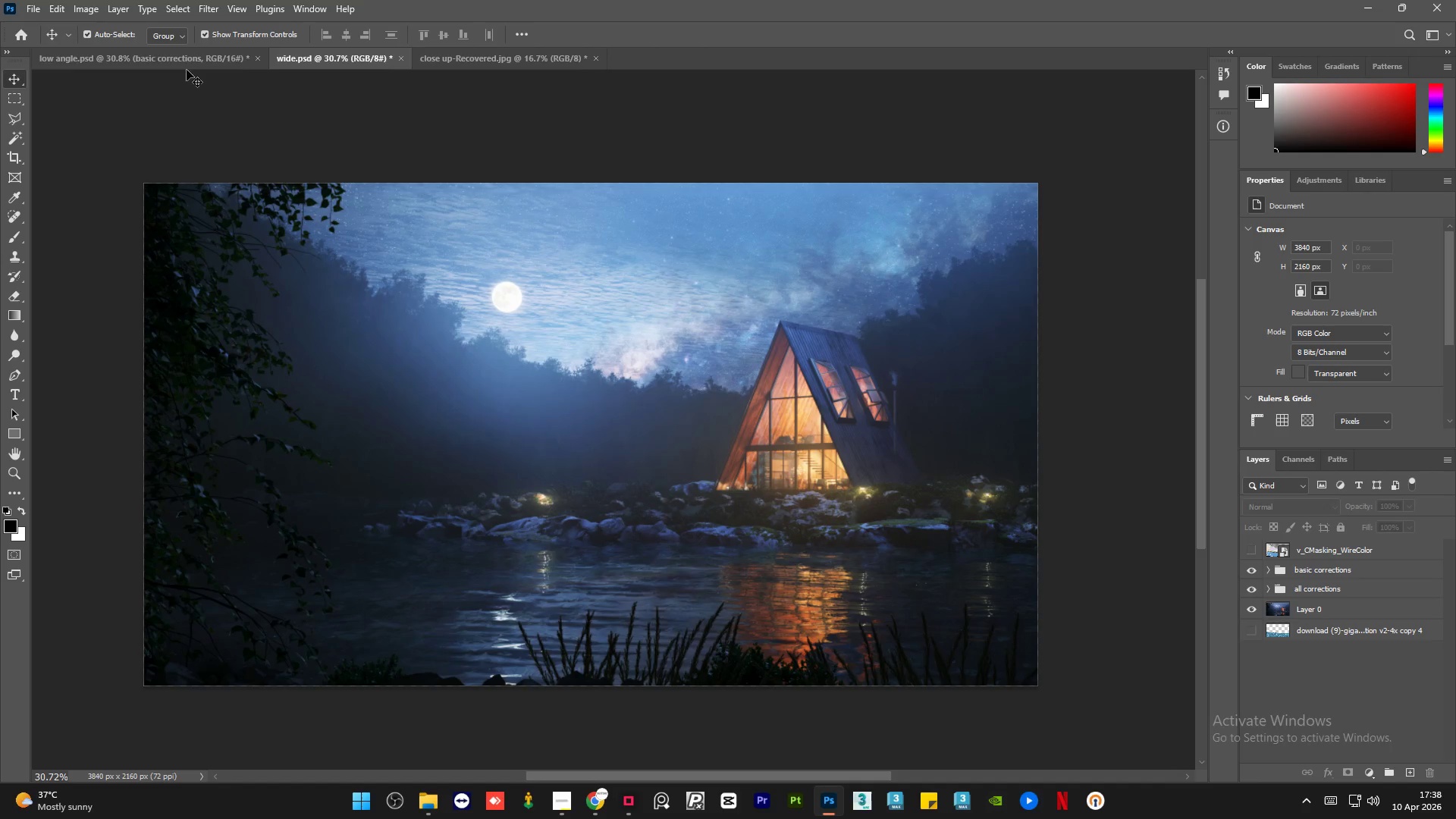 
left_click([187, 67])
 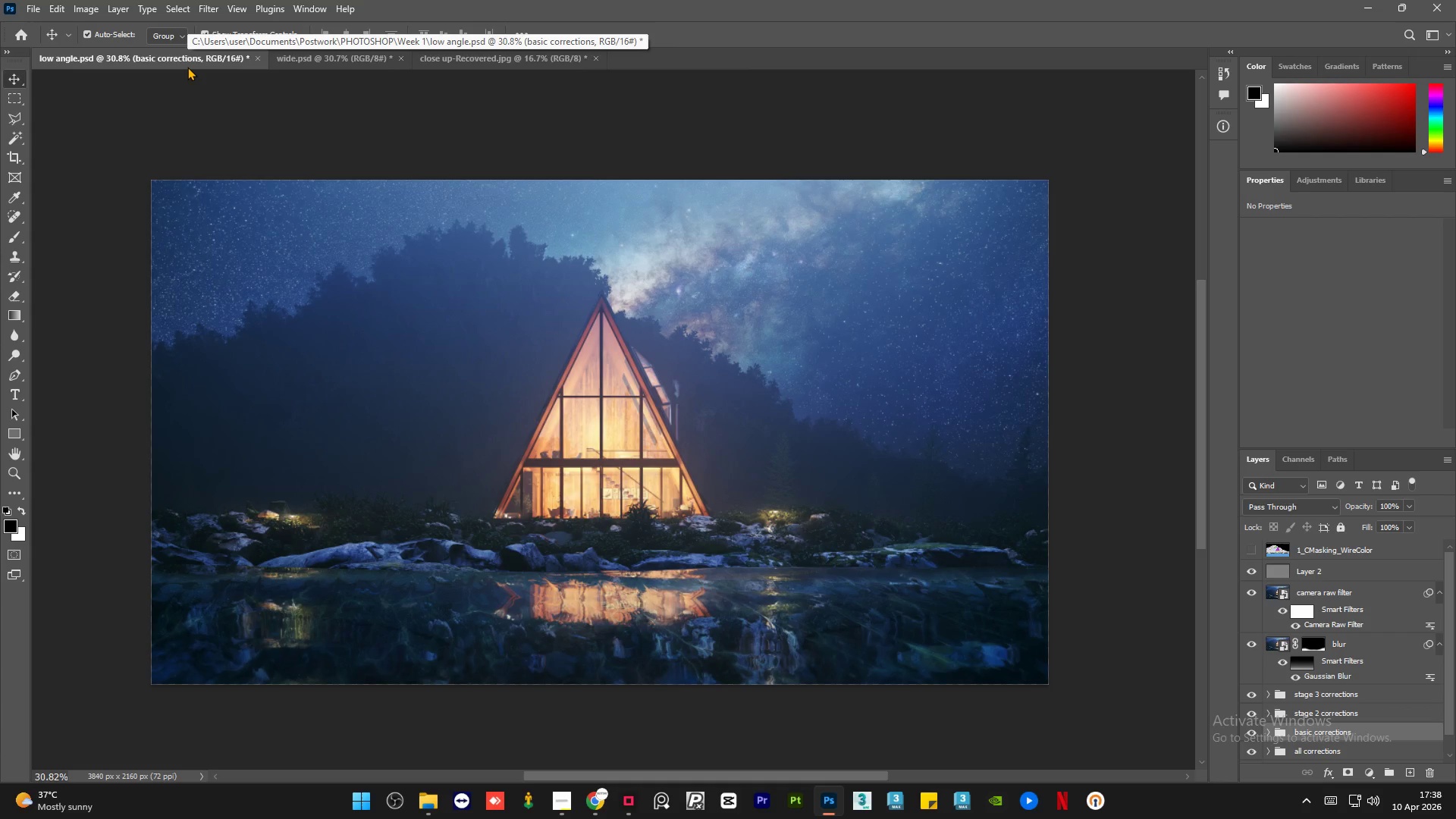 
wait(7.3)
 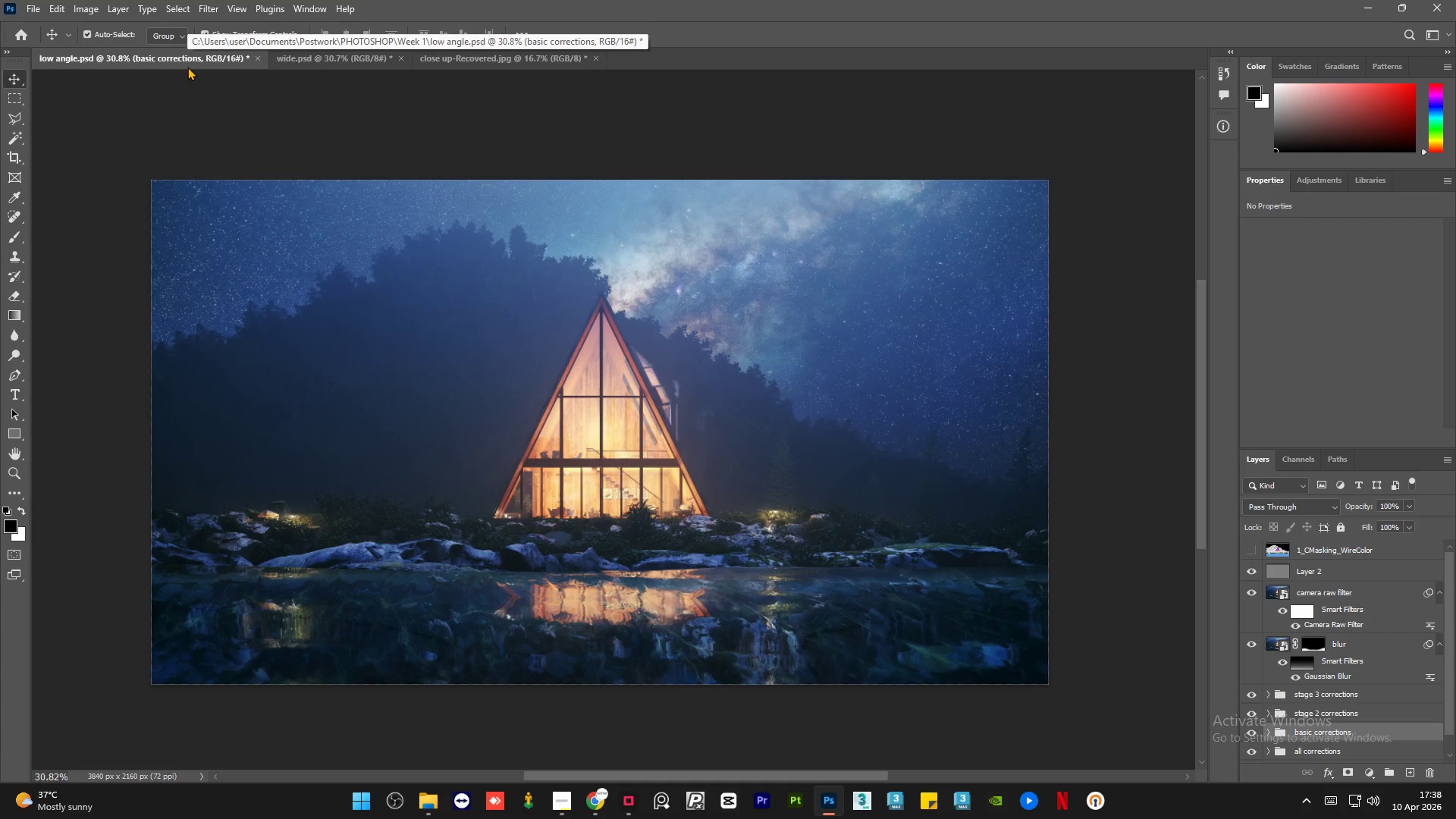 
left_click([309, 58])
 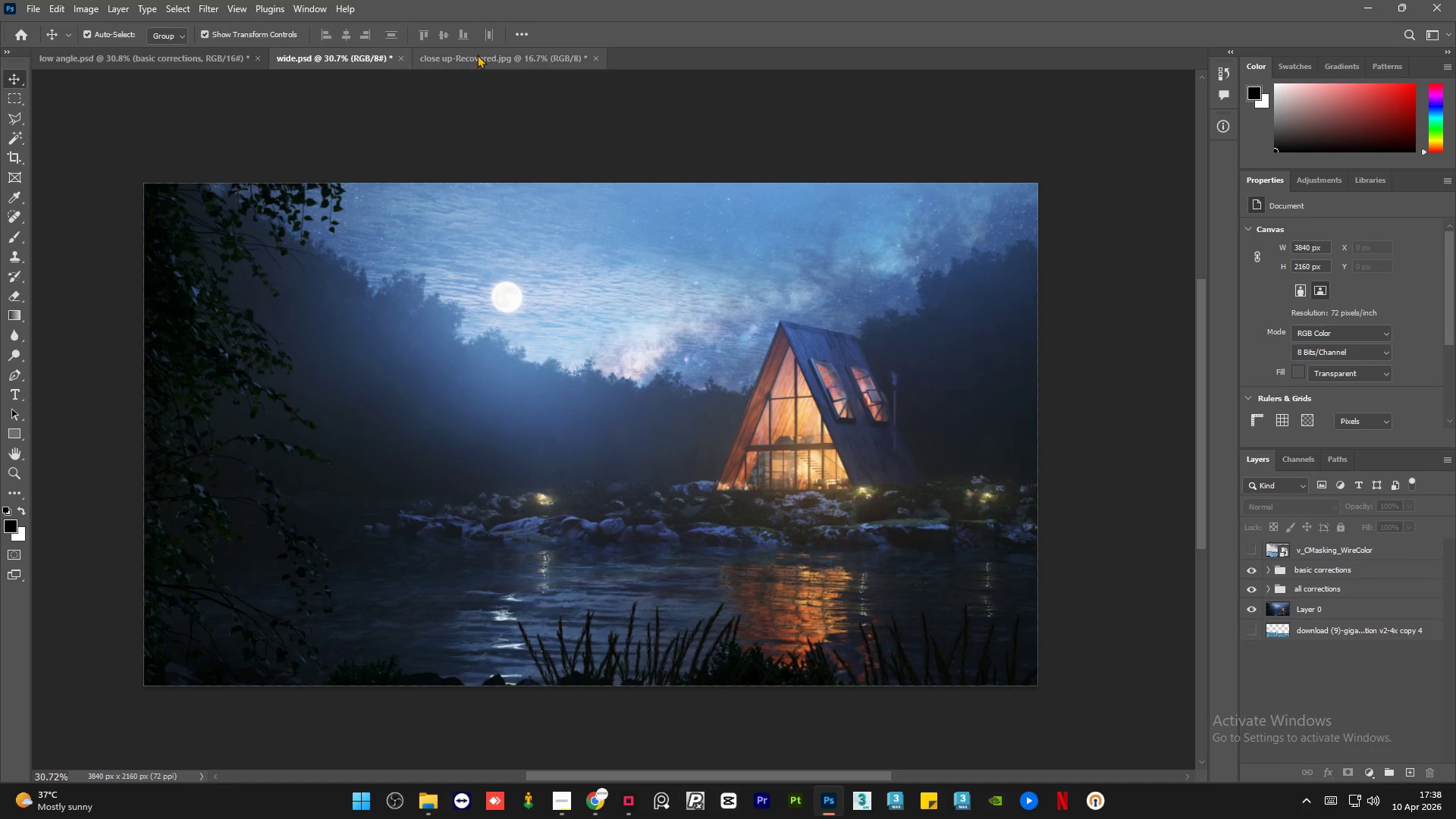 
left_click([479, 52])
 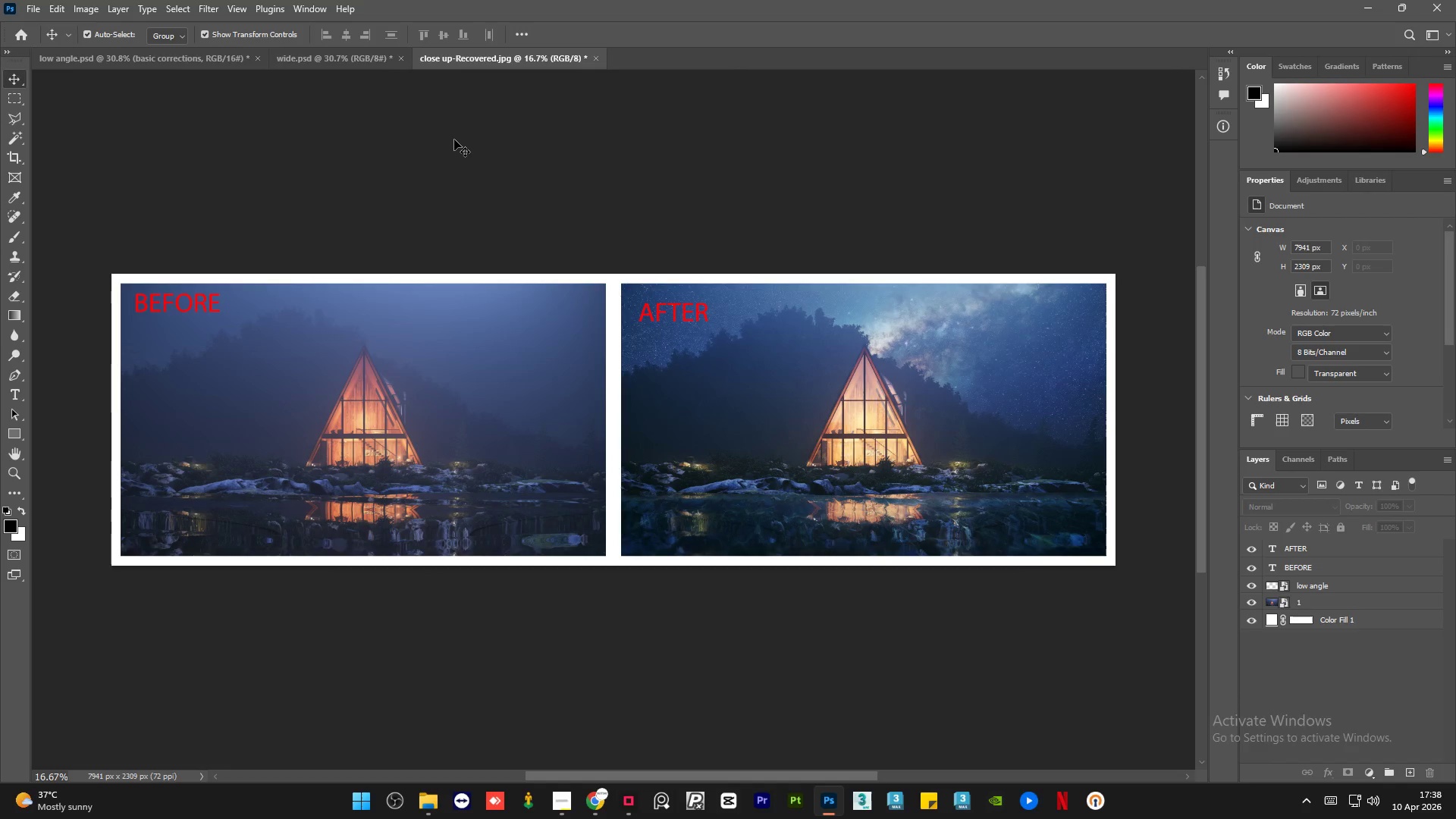 
wait(16.36)
 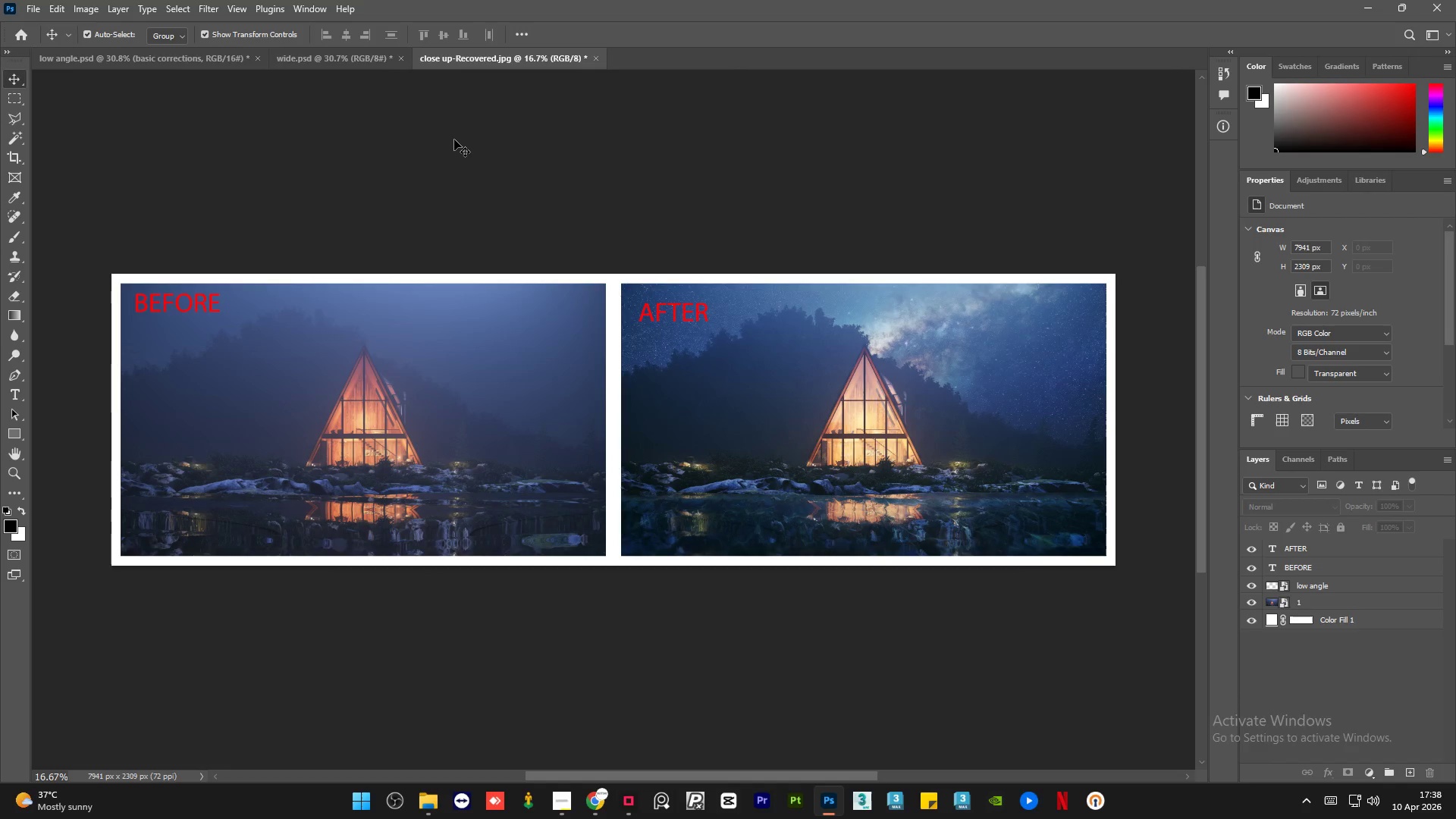 
left_click([164, 51])
 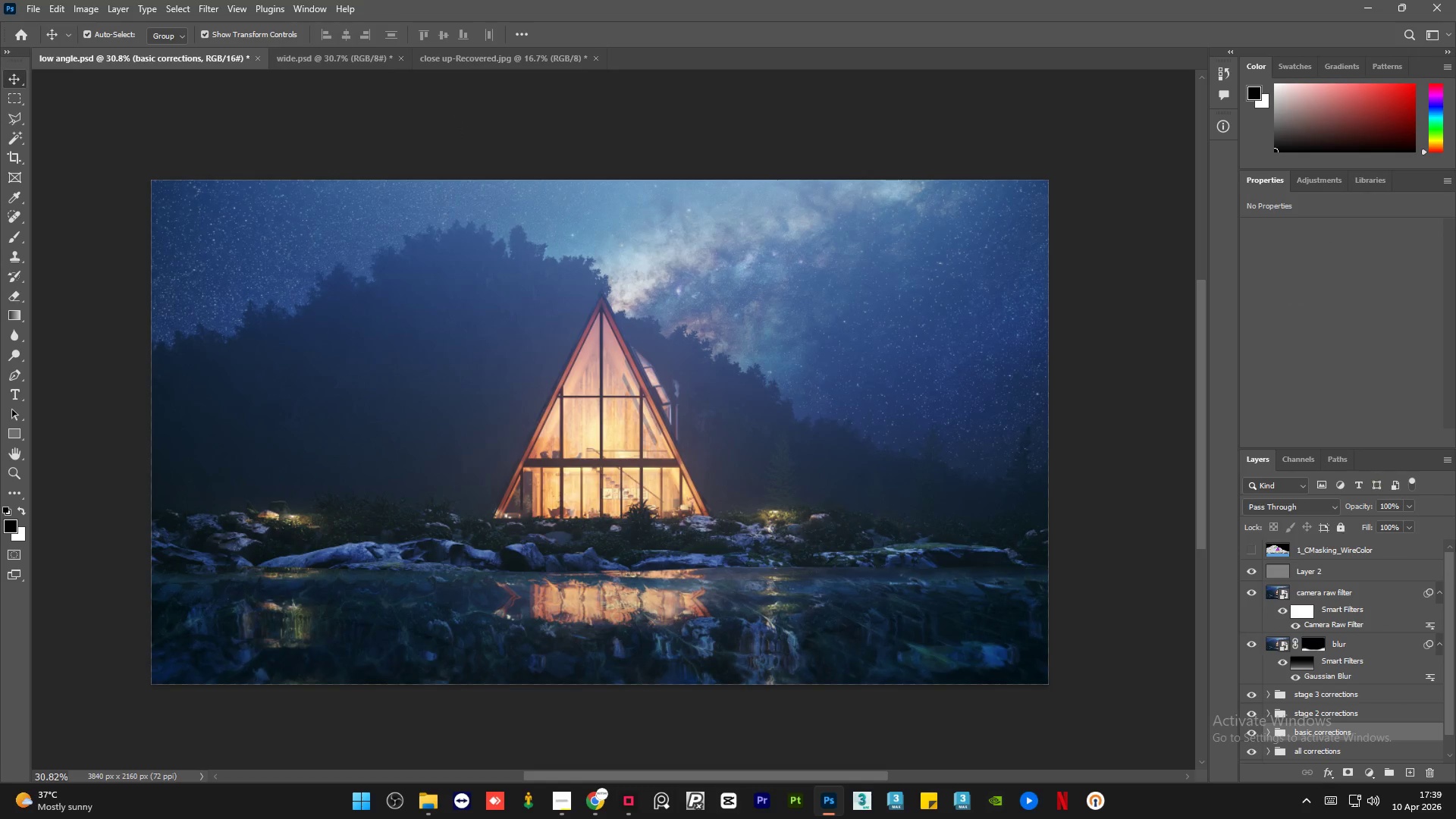 
left_click_drag(start_coordinate=[1453, 635], to_coordinate=[1450, 690])
 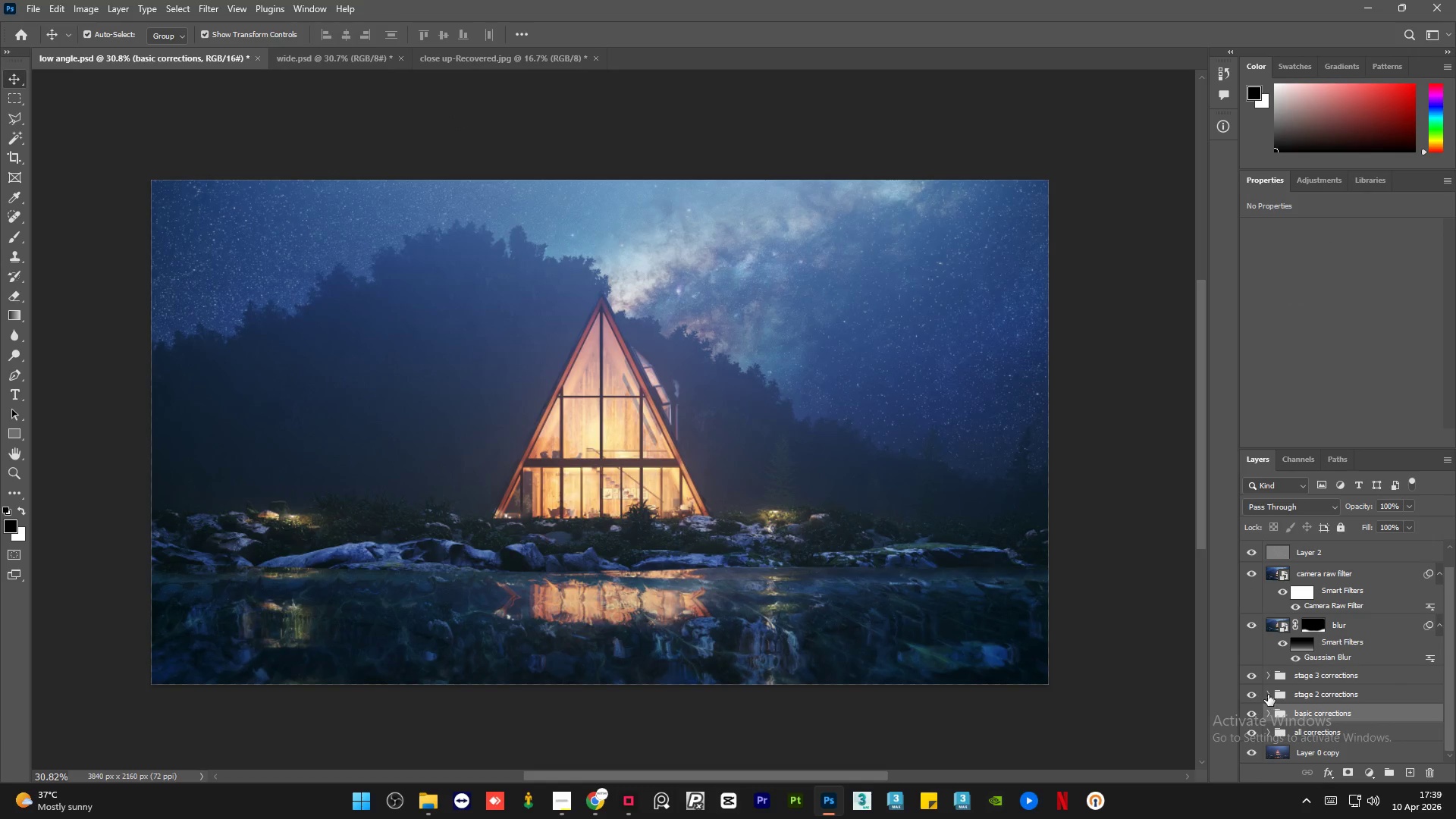 
left_click([1266, 695])
 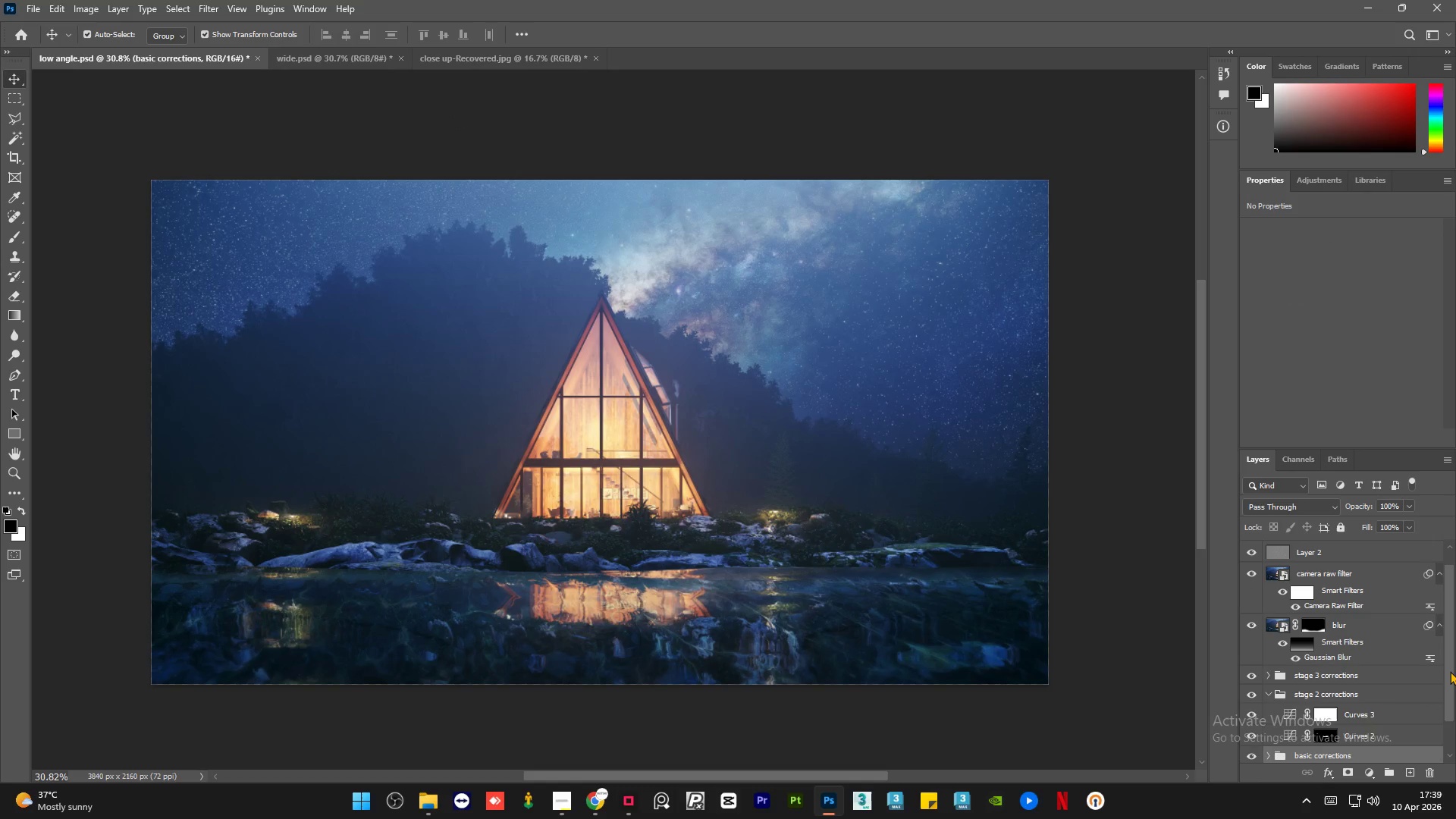 
left_click_drag(start_coordinate=[1450, 670], to_coordinate=[1455, 708])
 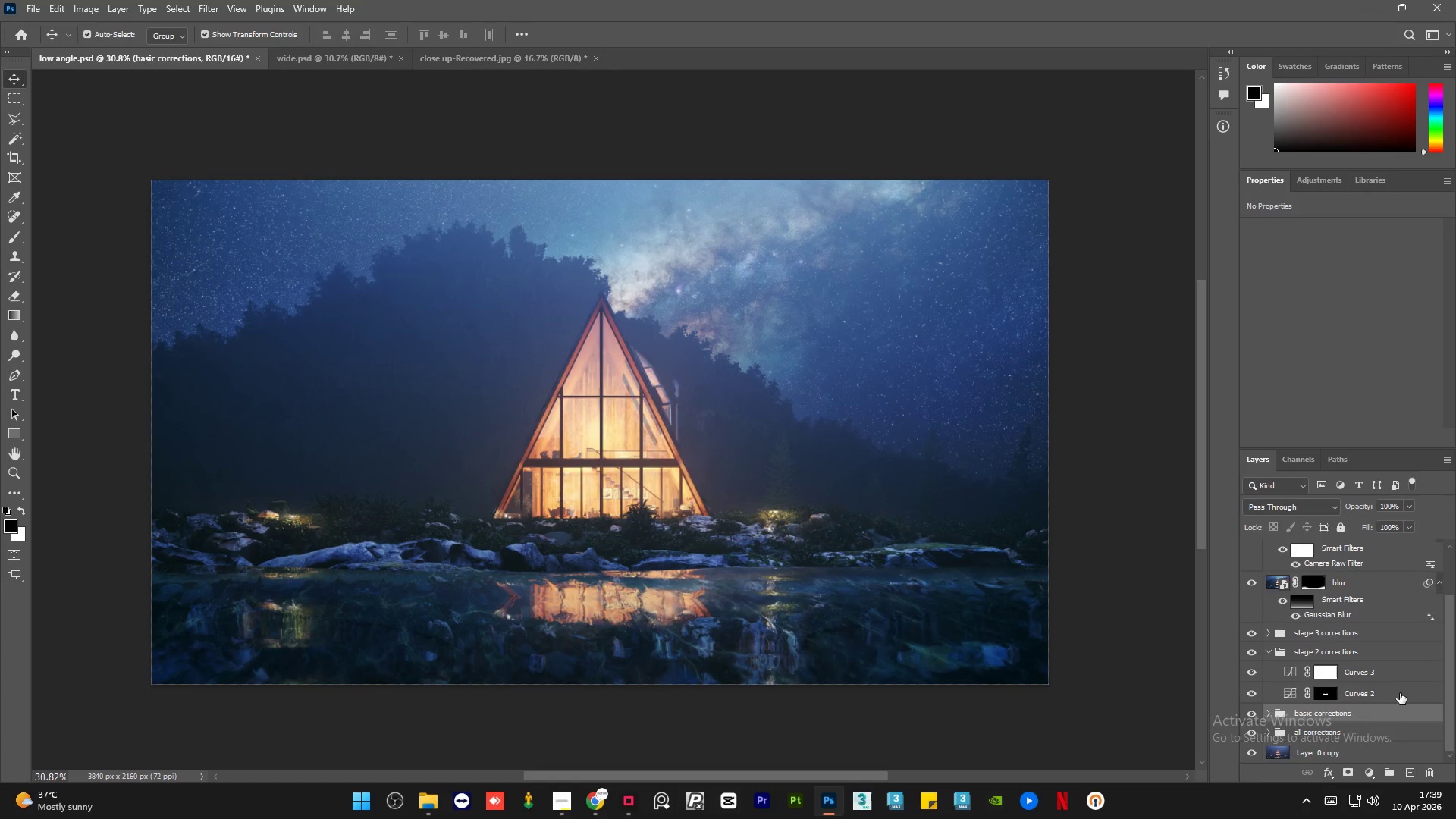 
left_click([1400, 692])
 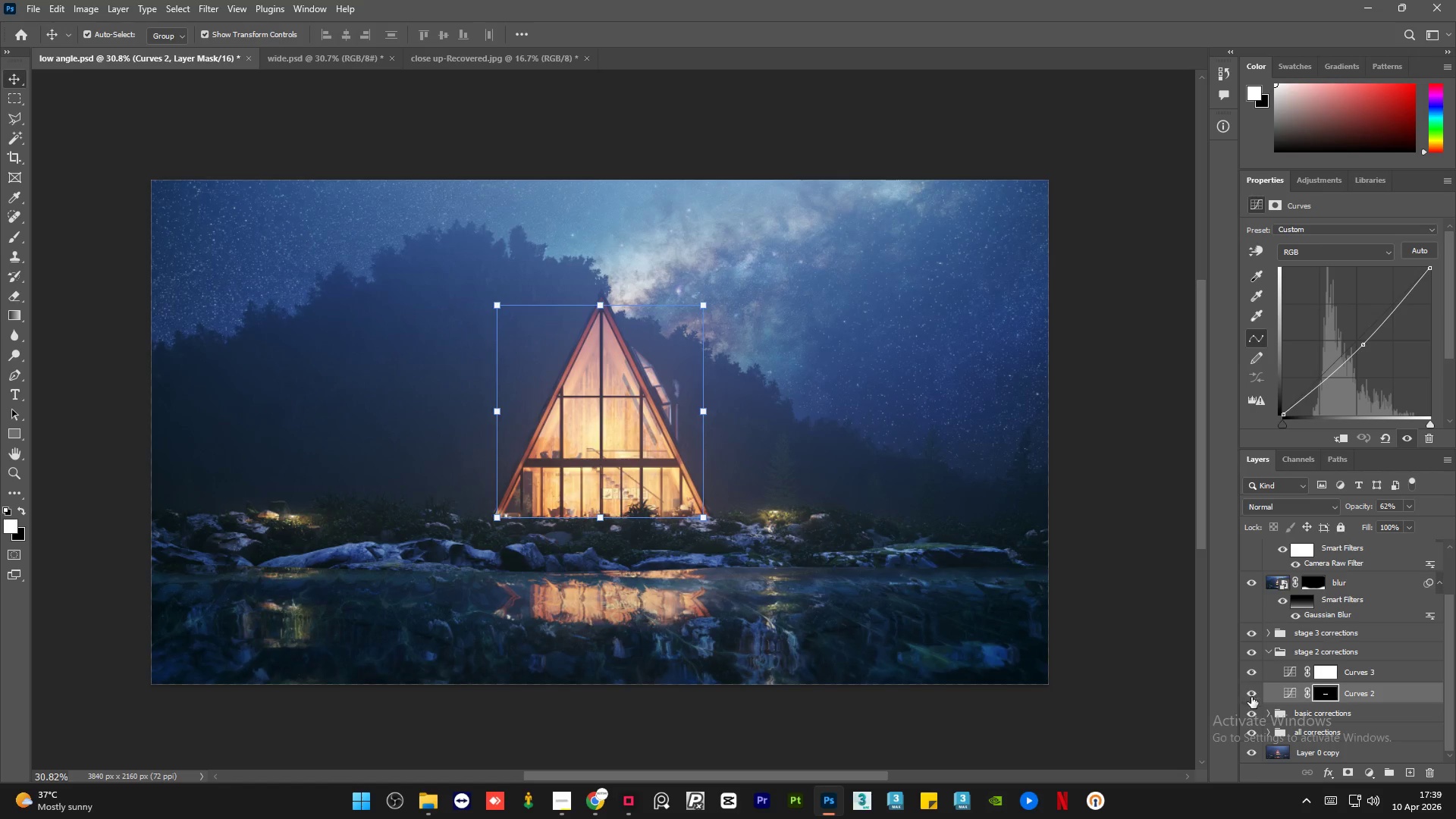 
left_click([1250, 694])
 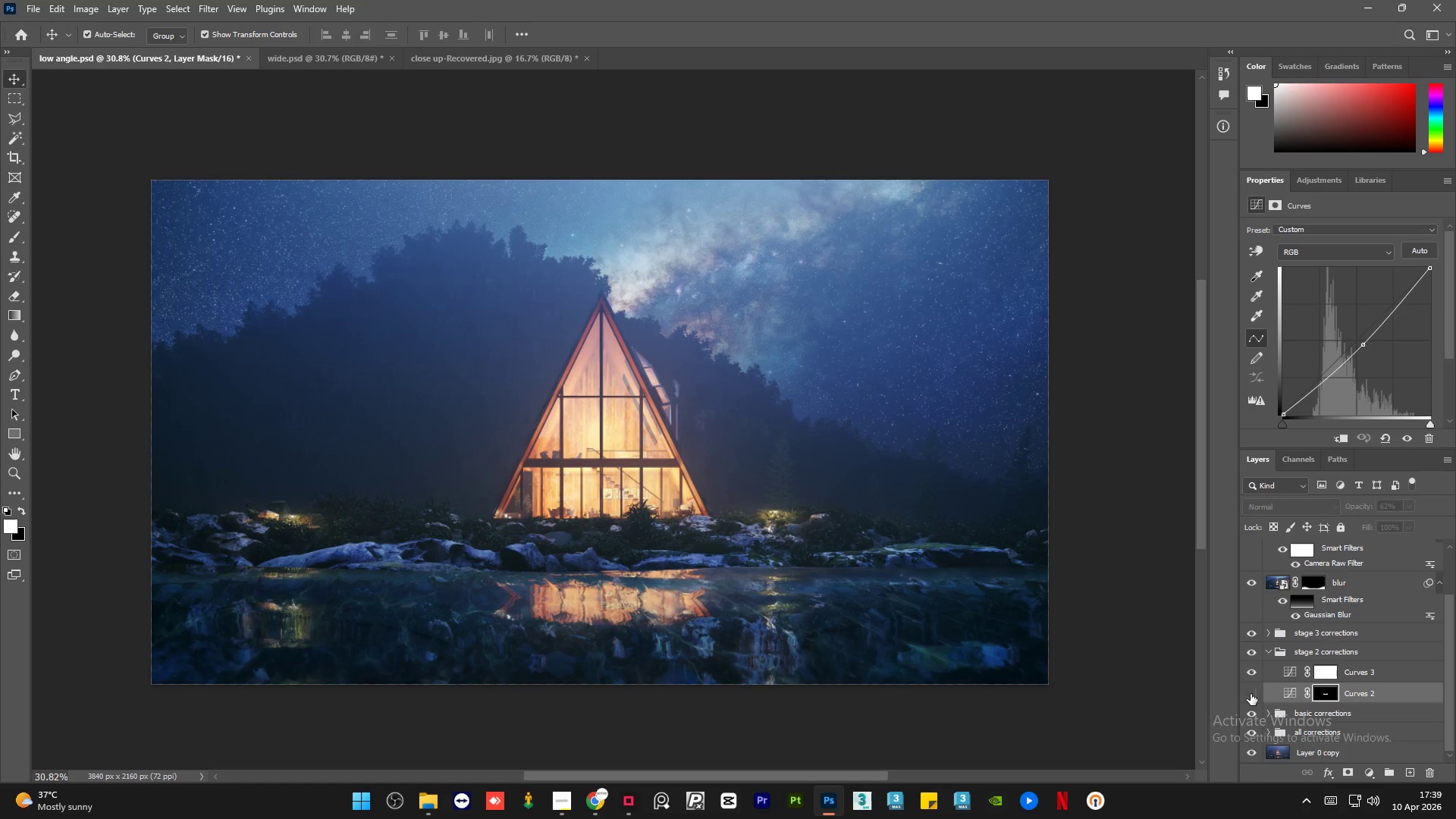 
left_click([1250, 694])
 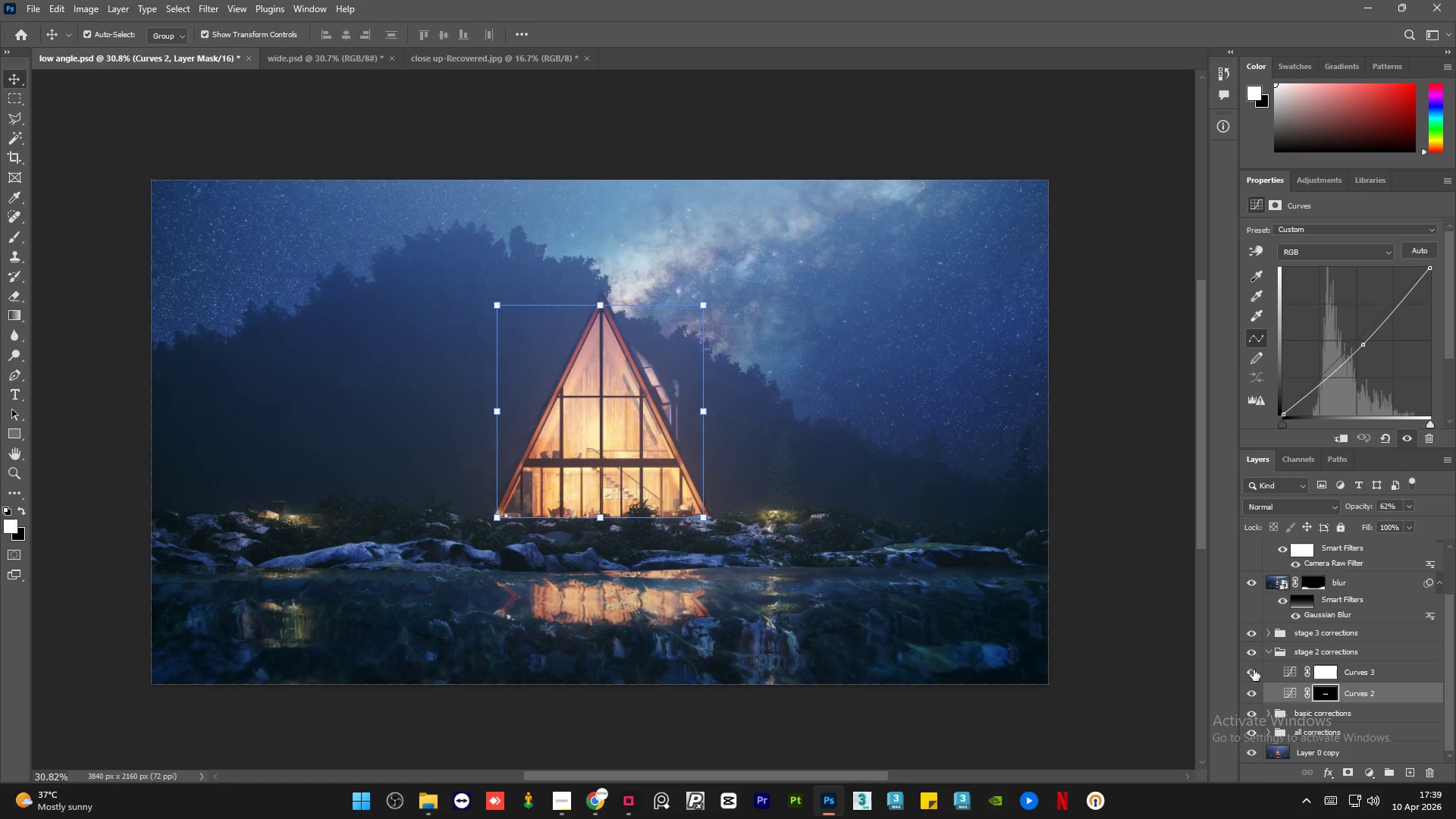 
left_click([1254, 670])
 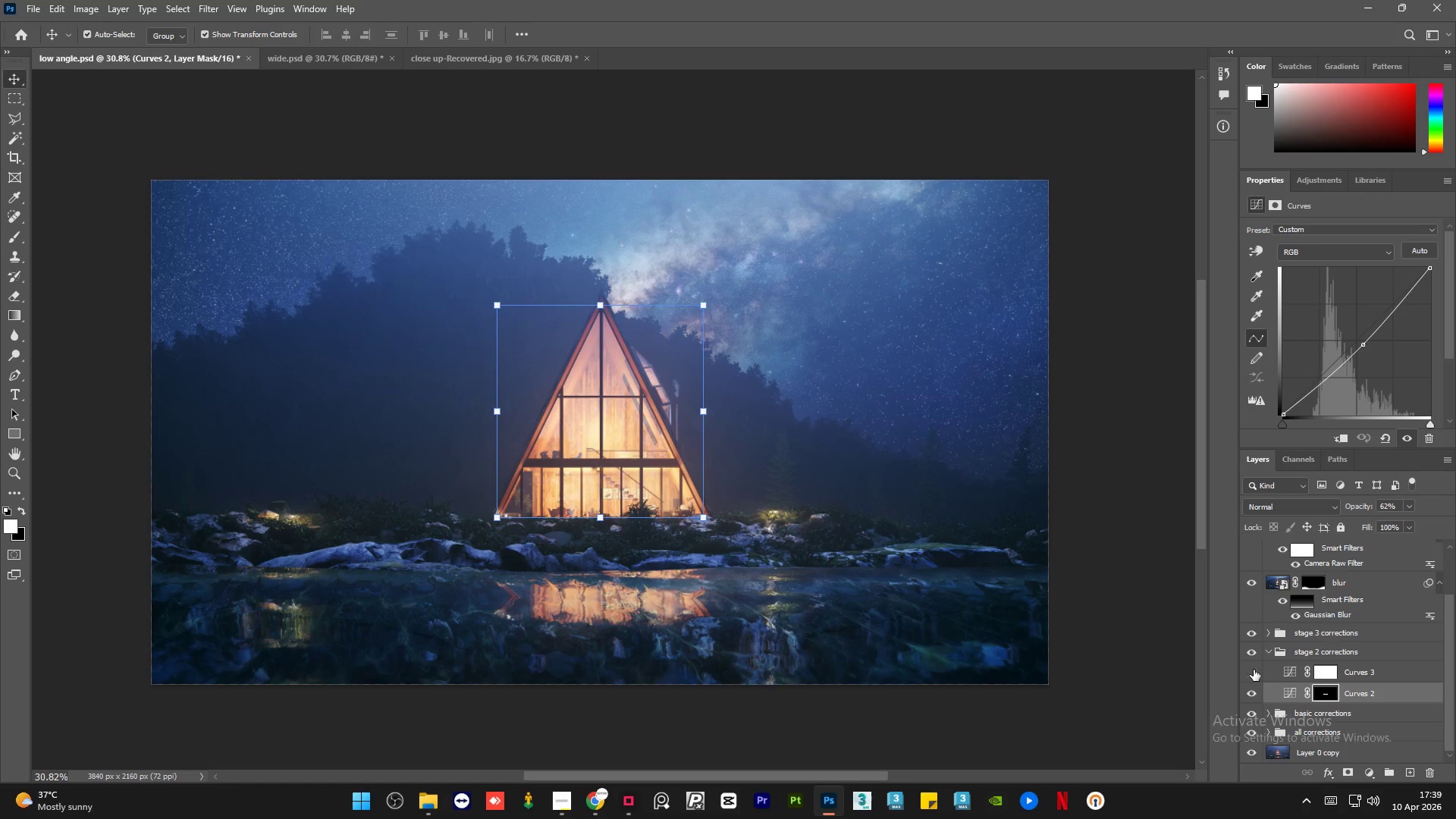 
left_click([1254, 670])
 